 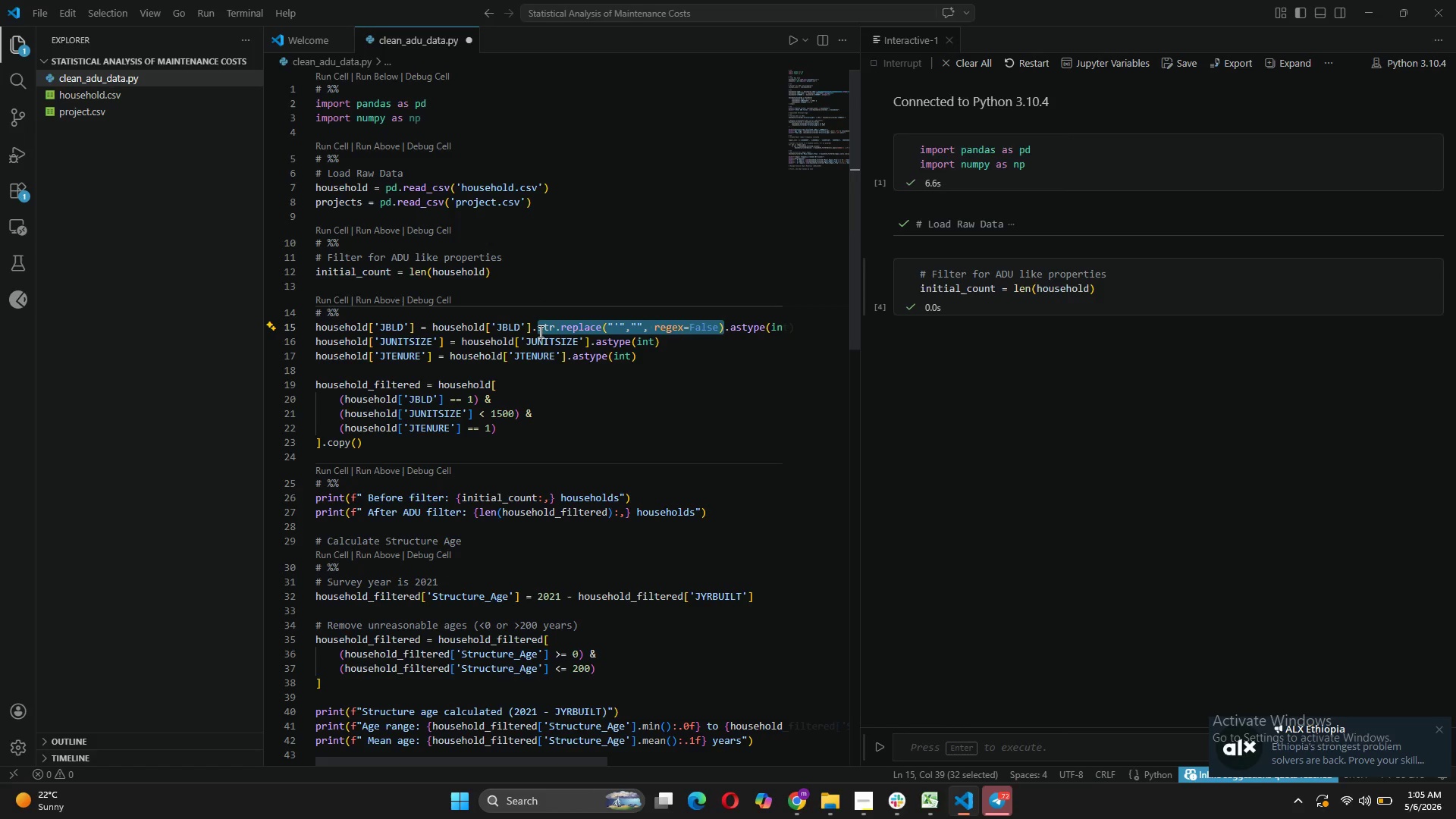 
left_click([589, 344])
 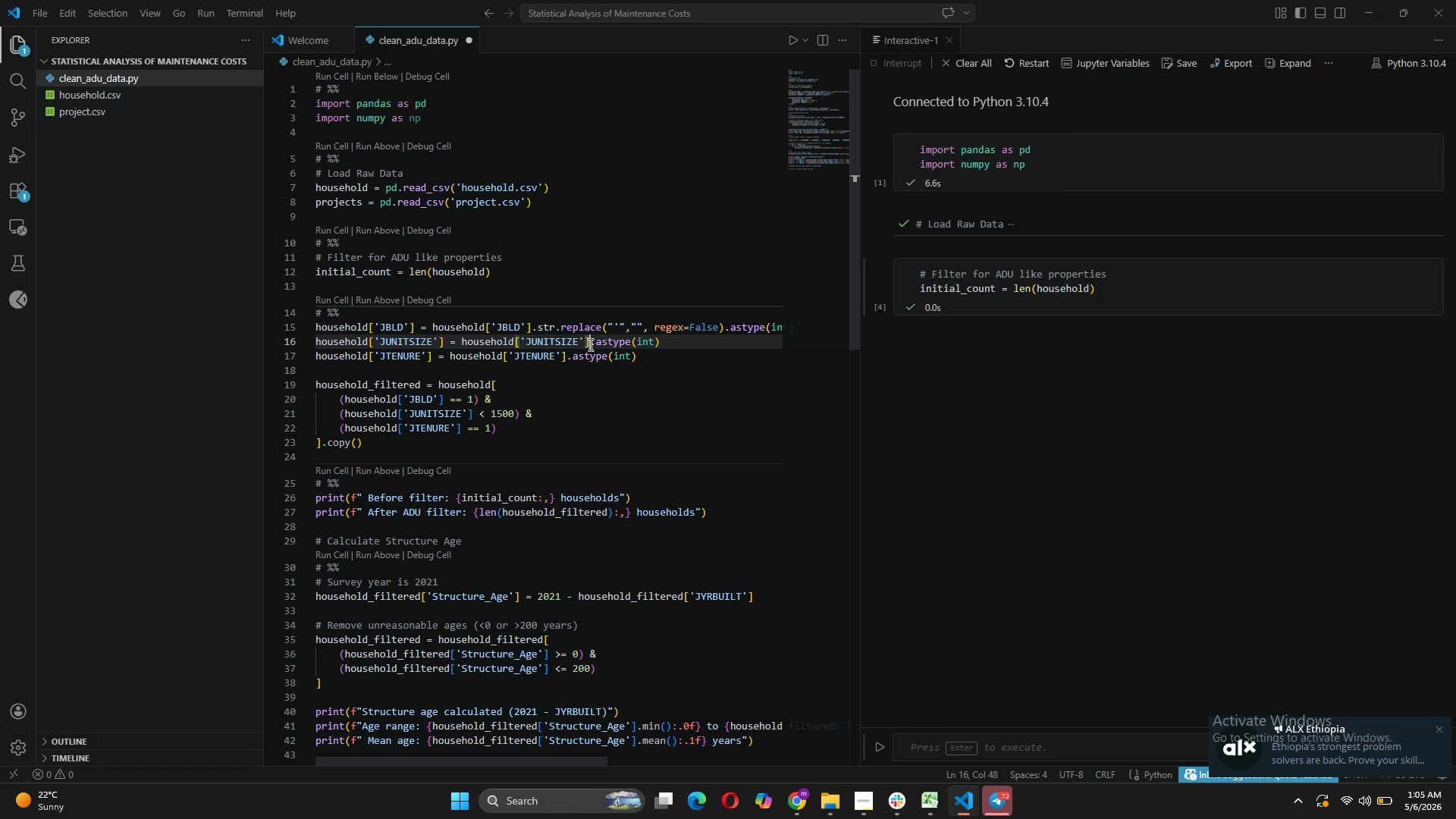 
key(Period)
 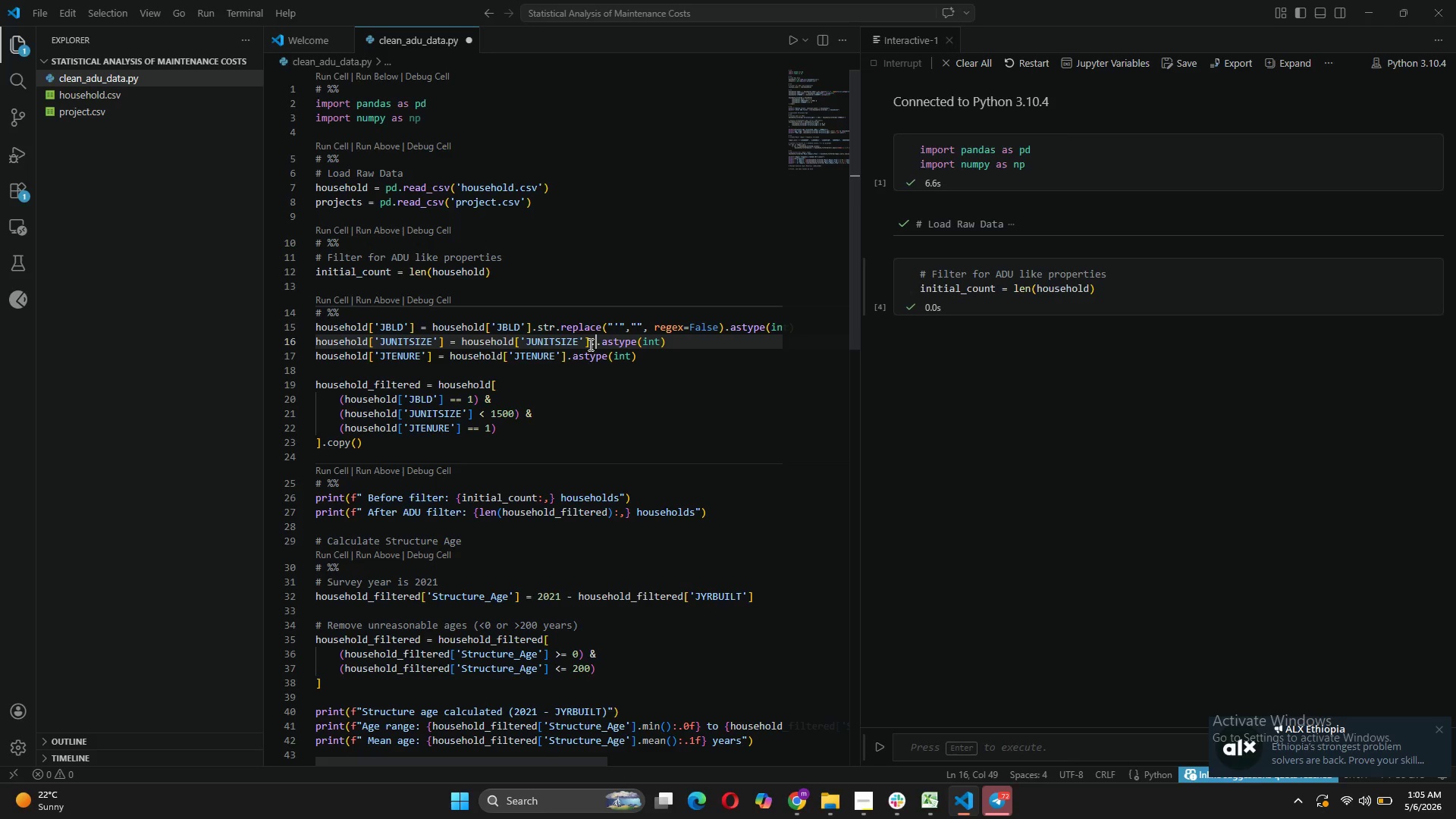 
key(Control+V)
 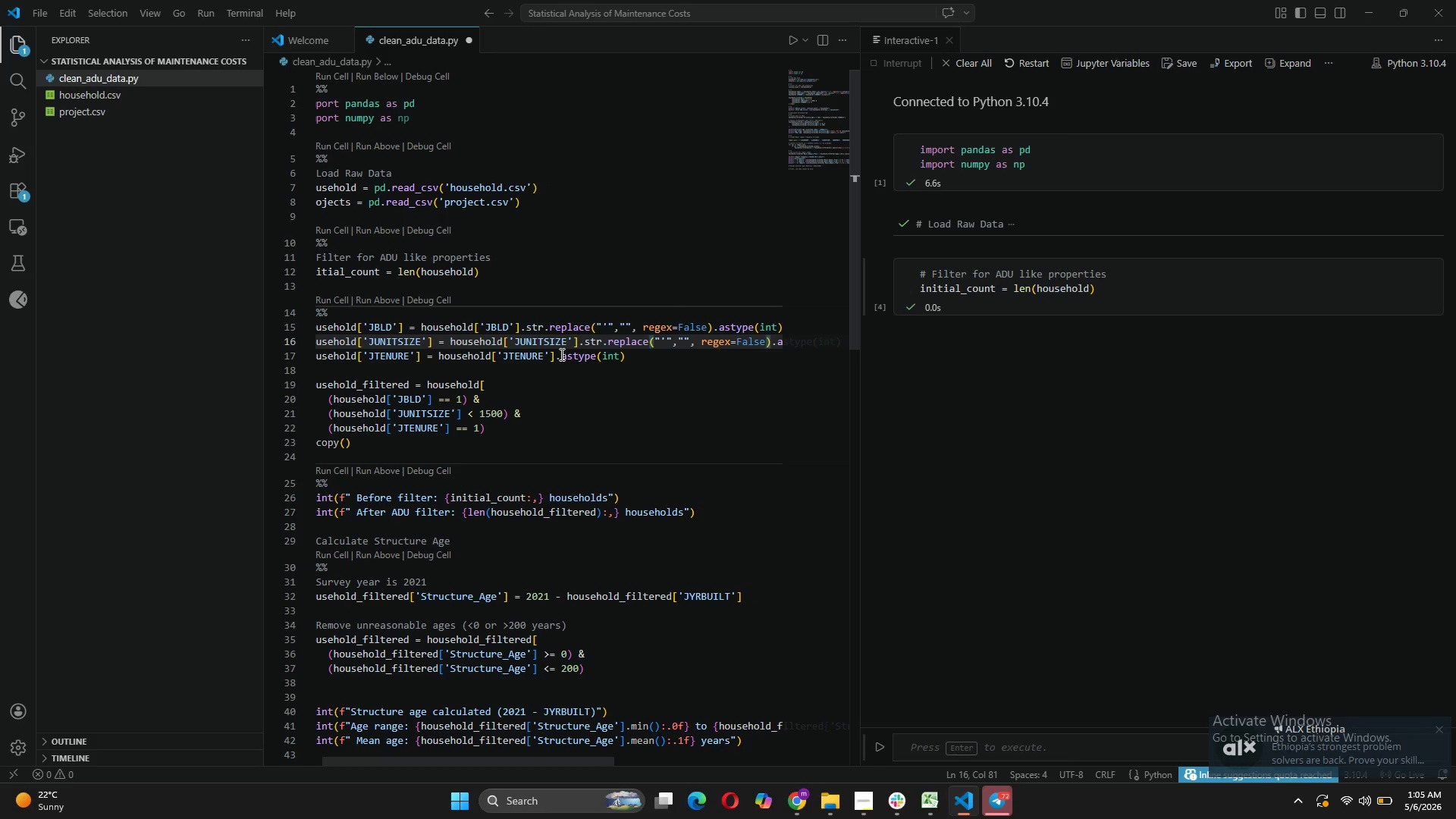 
left_click([555, 357])
 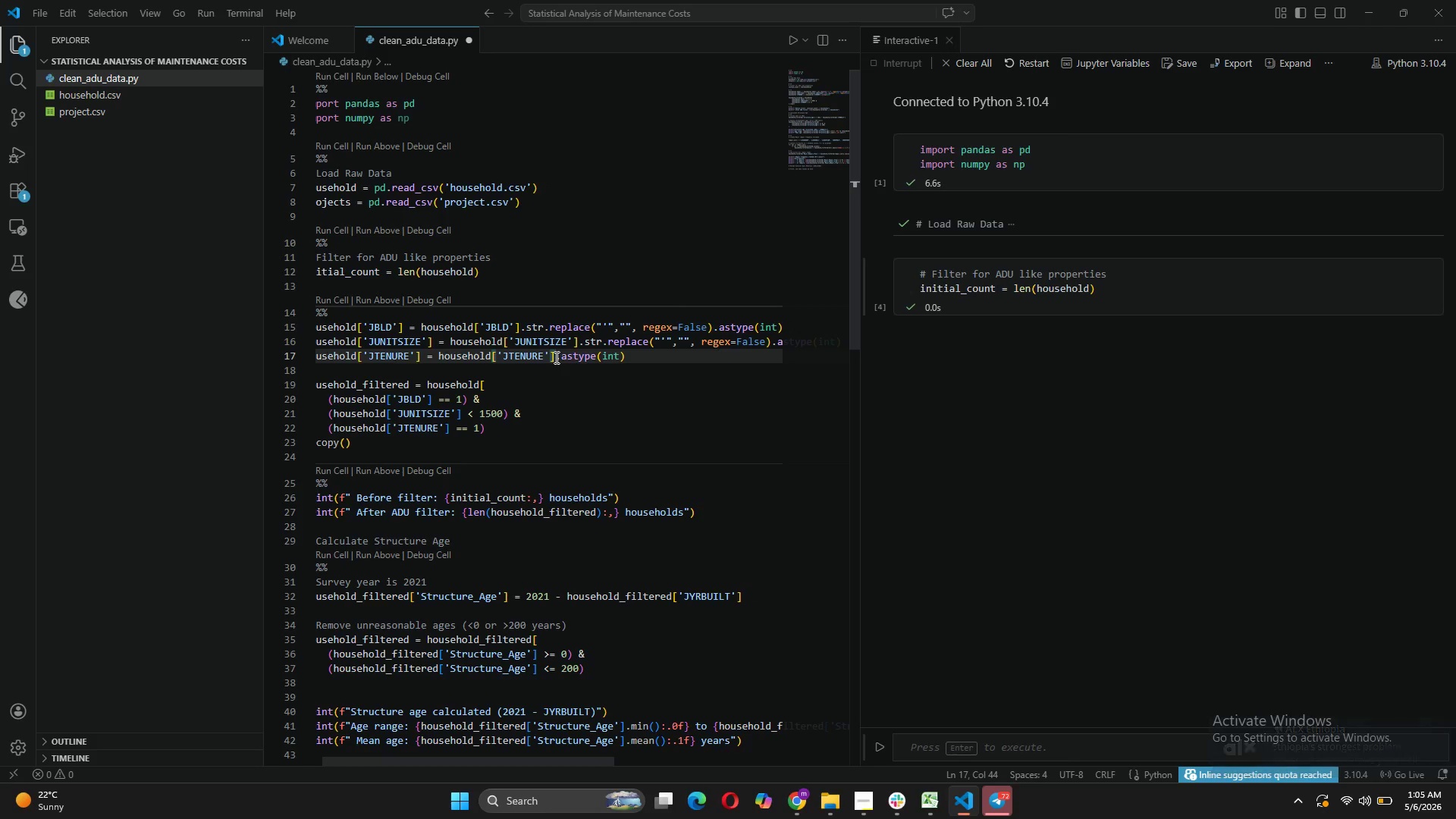 
key(Period)
 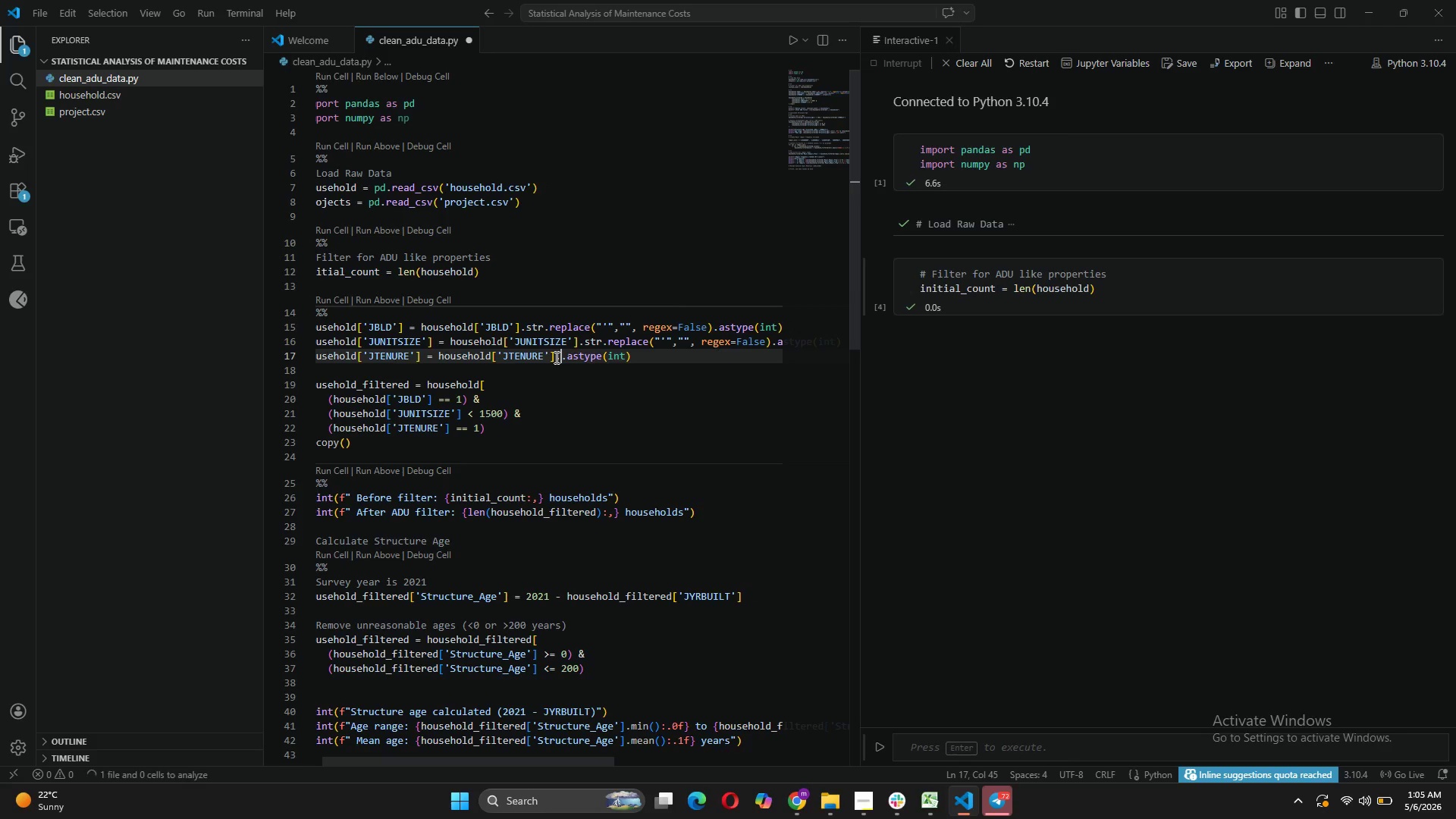 
key(Control+V)
 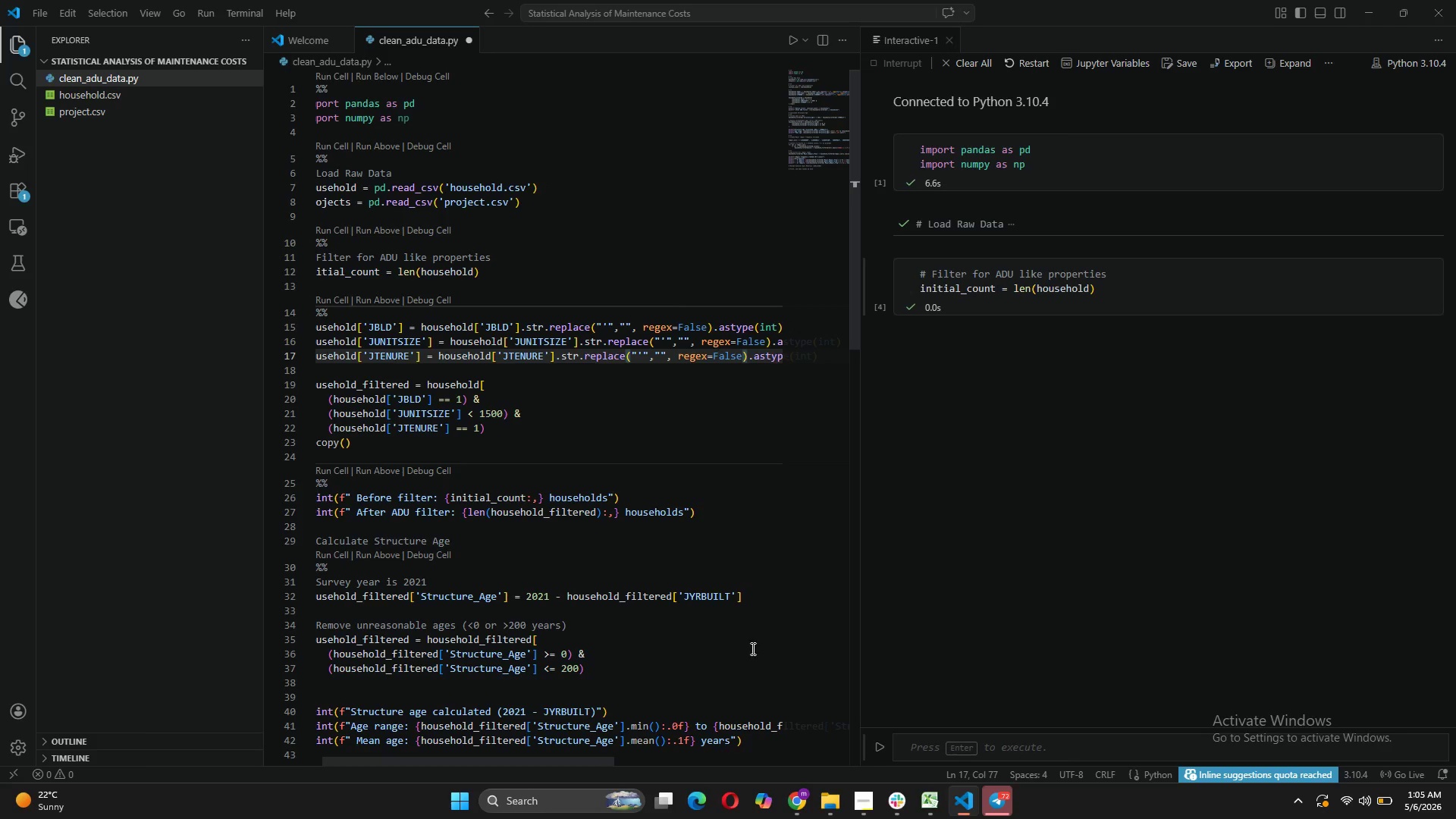 
wait(5.36)
 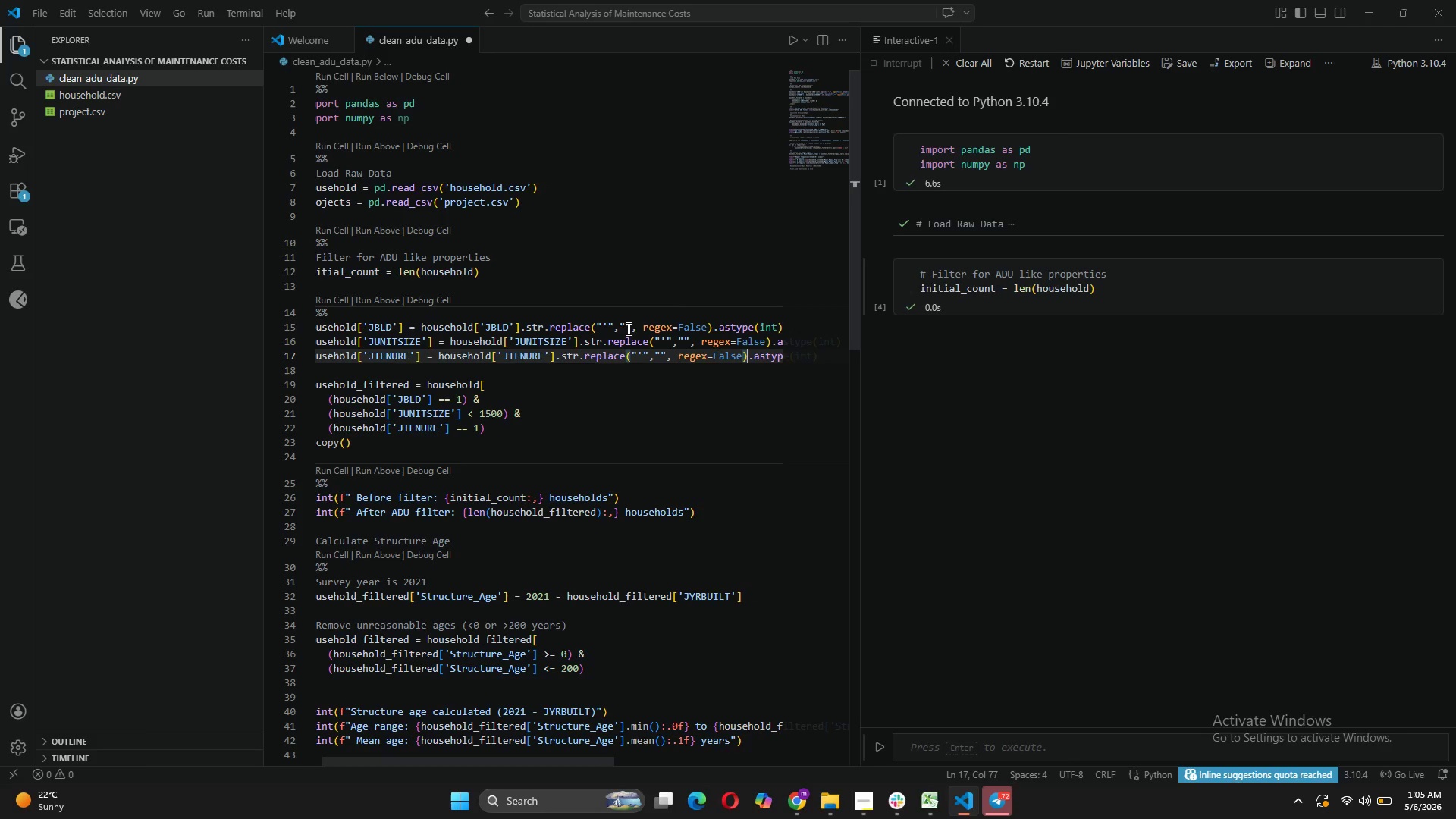 
left_click([337, 299])
 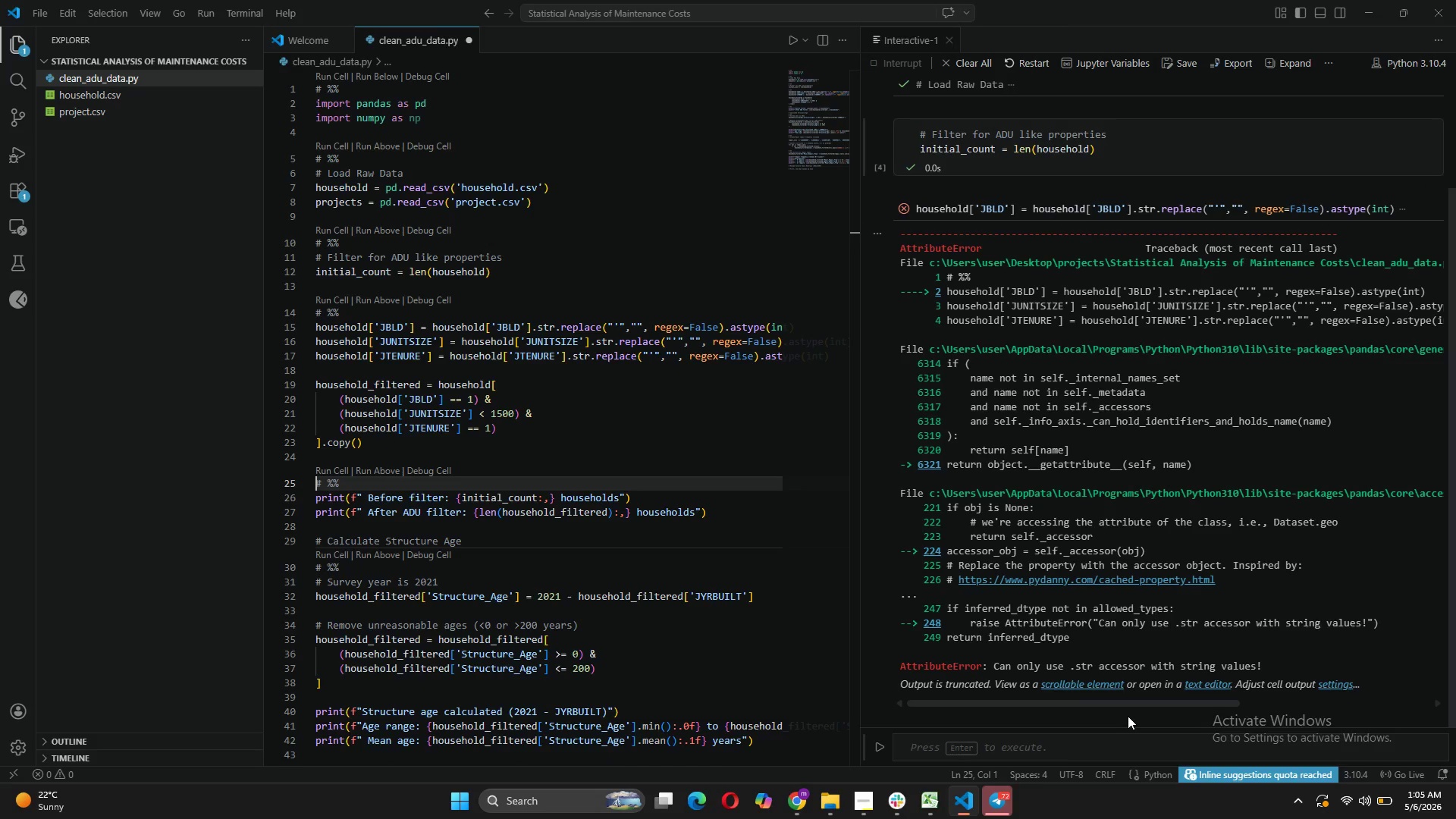 
wait(11.33)
 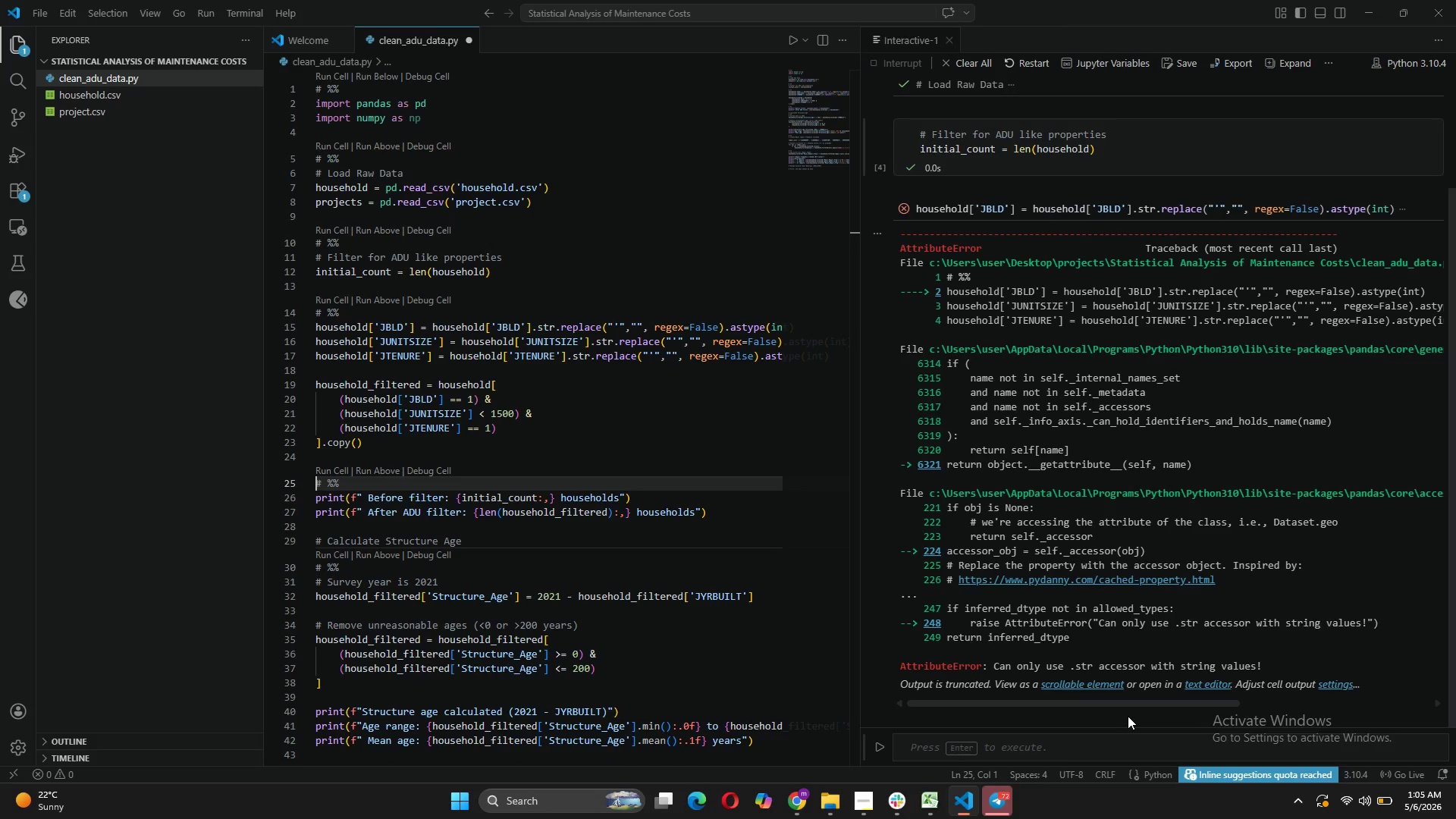 
left_click([457, 306])
 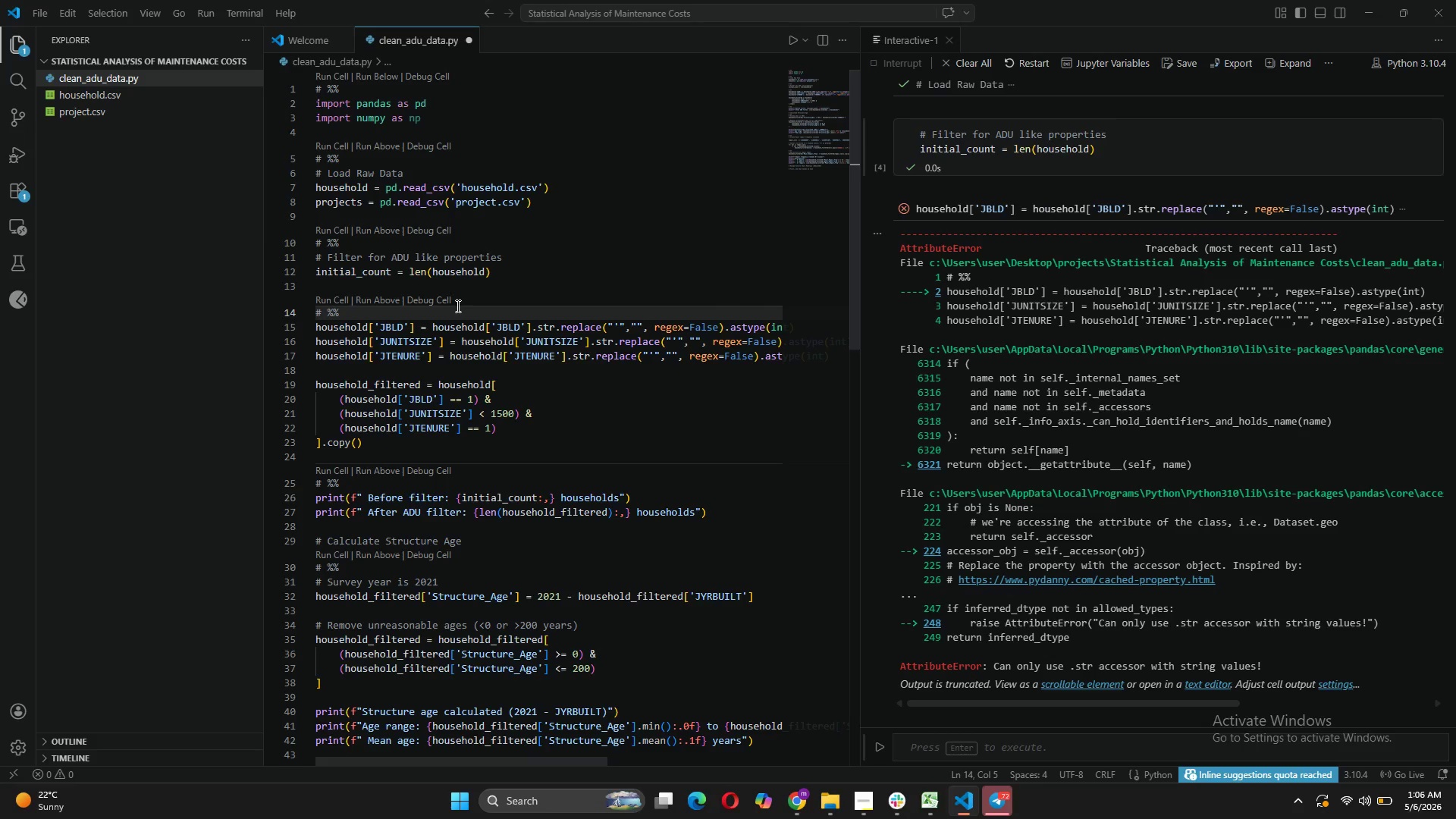 
key(Enter)
 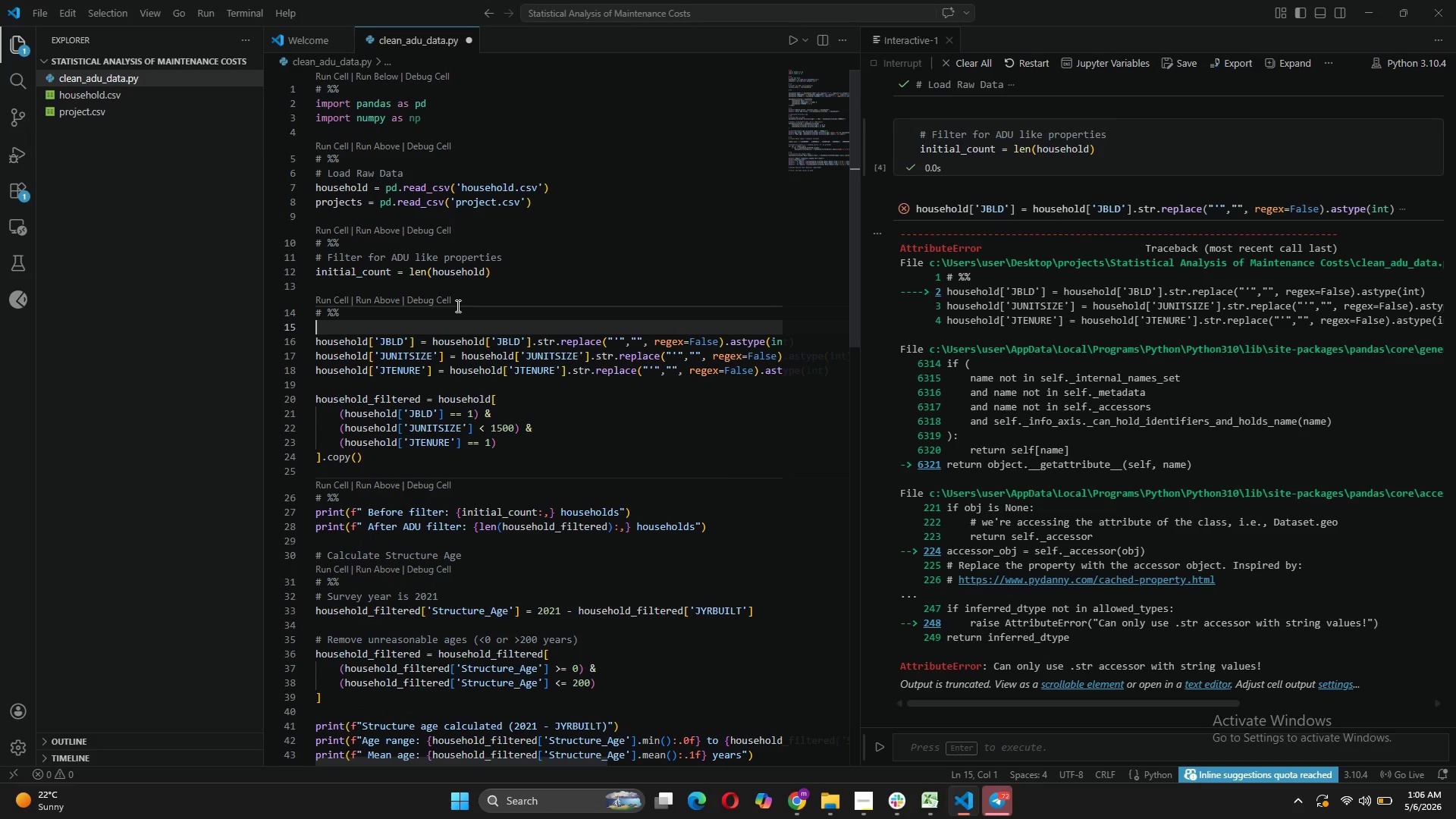 
type(print(daa[Home])
 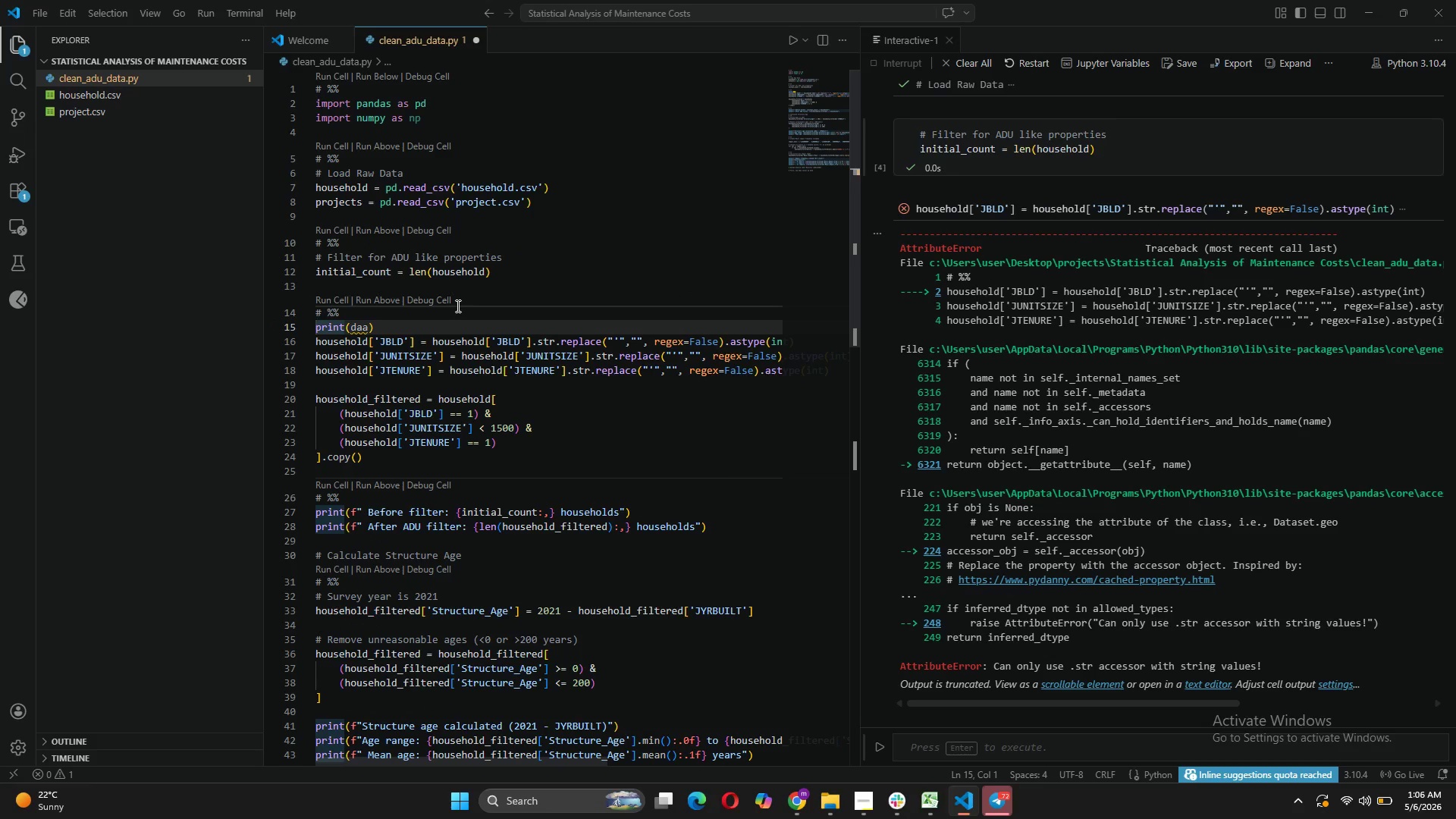 
left_click([368, 326])
 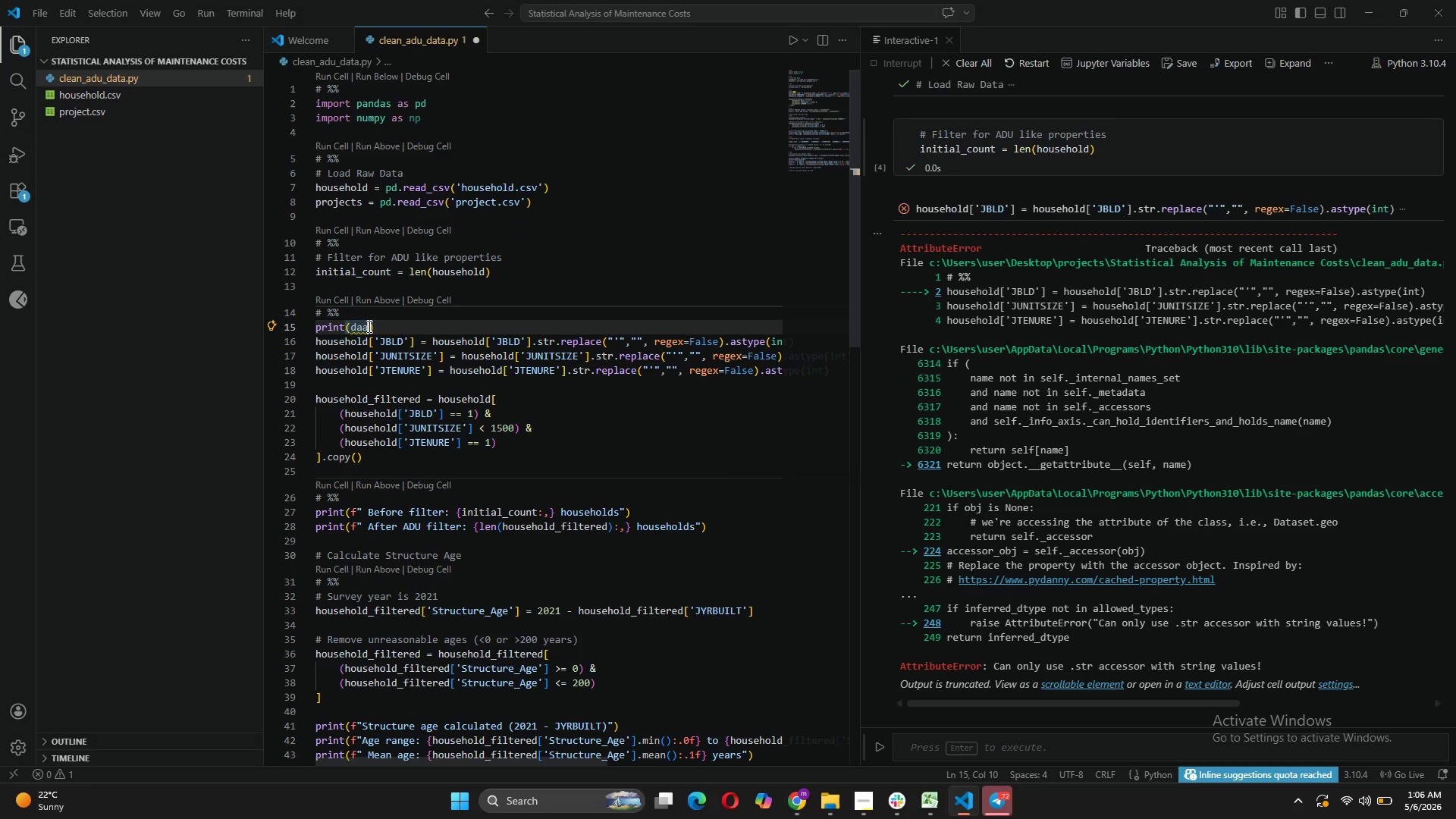 
key(Backspace)
key(Backspace)
key(Backspace)
type(type()
 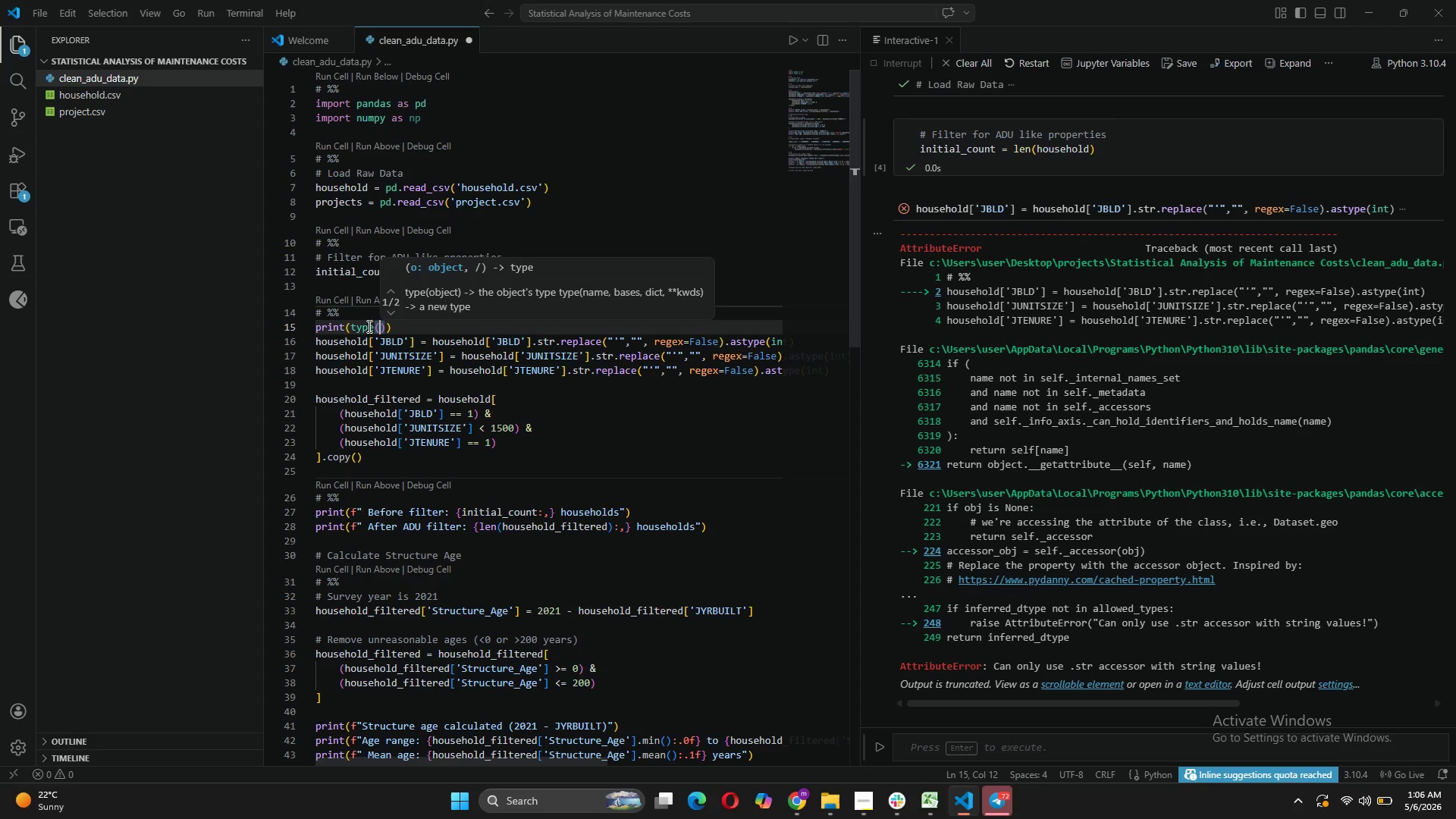 
left_click_drag(start_coordinate=[416, 343], to_coordinate=[313, 340])
 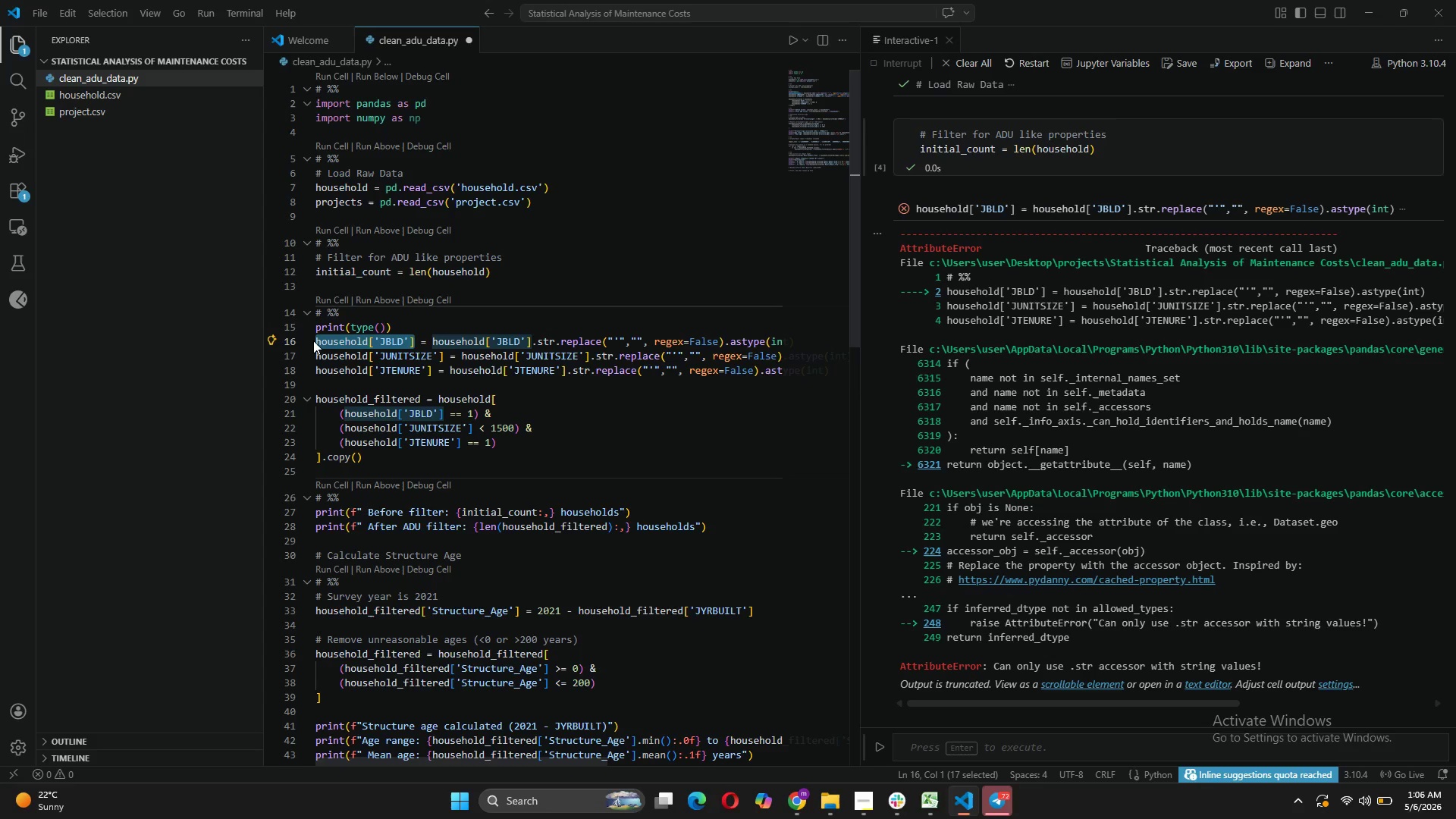 
key(Control+ControlLeft)
 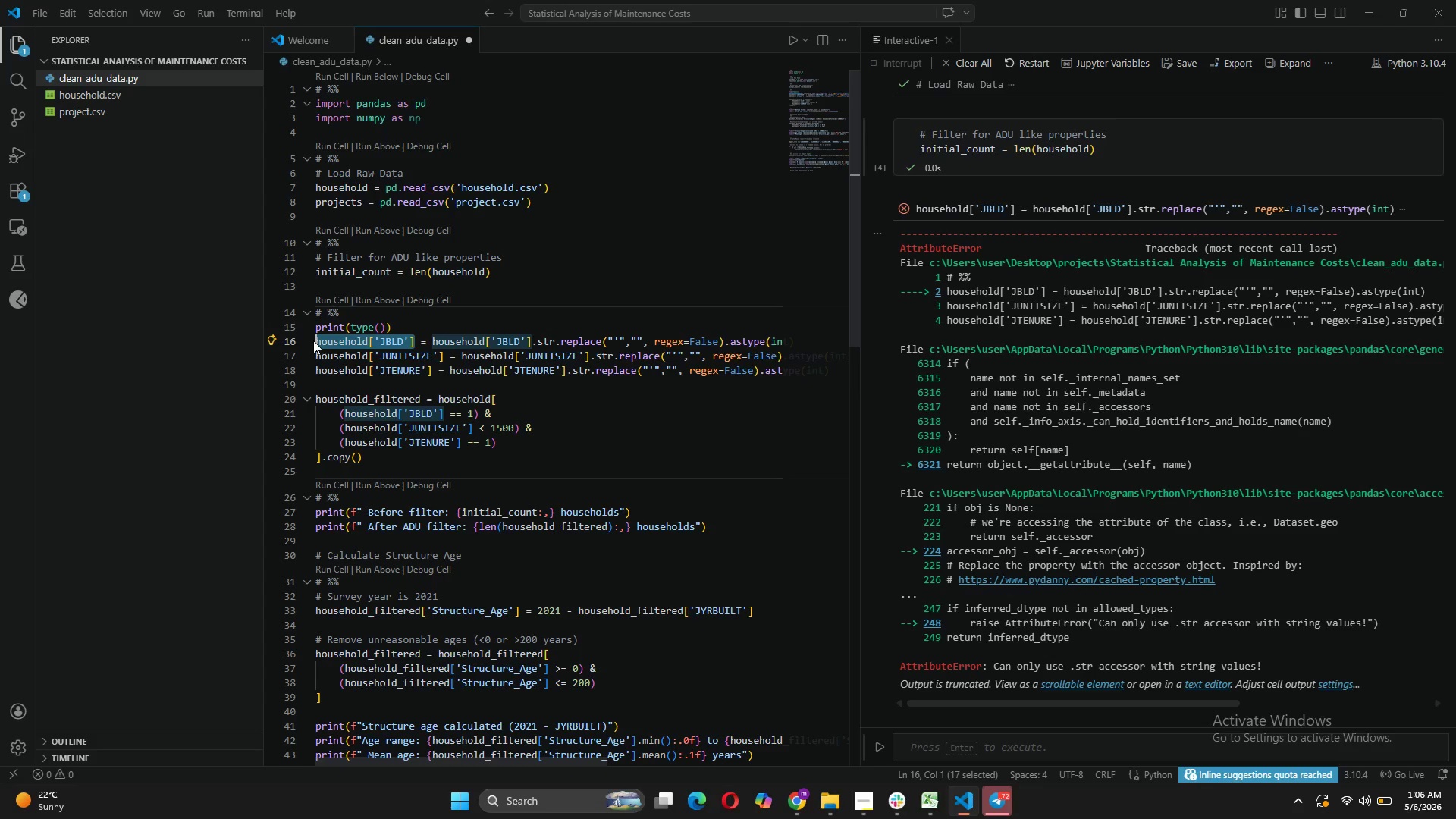 
key(Control+C)
 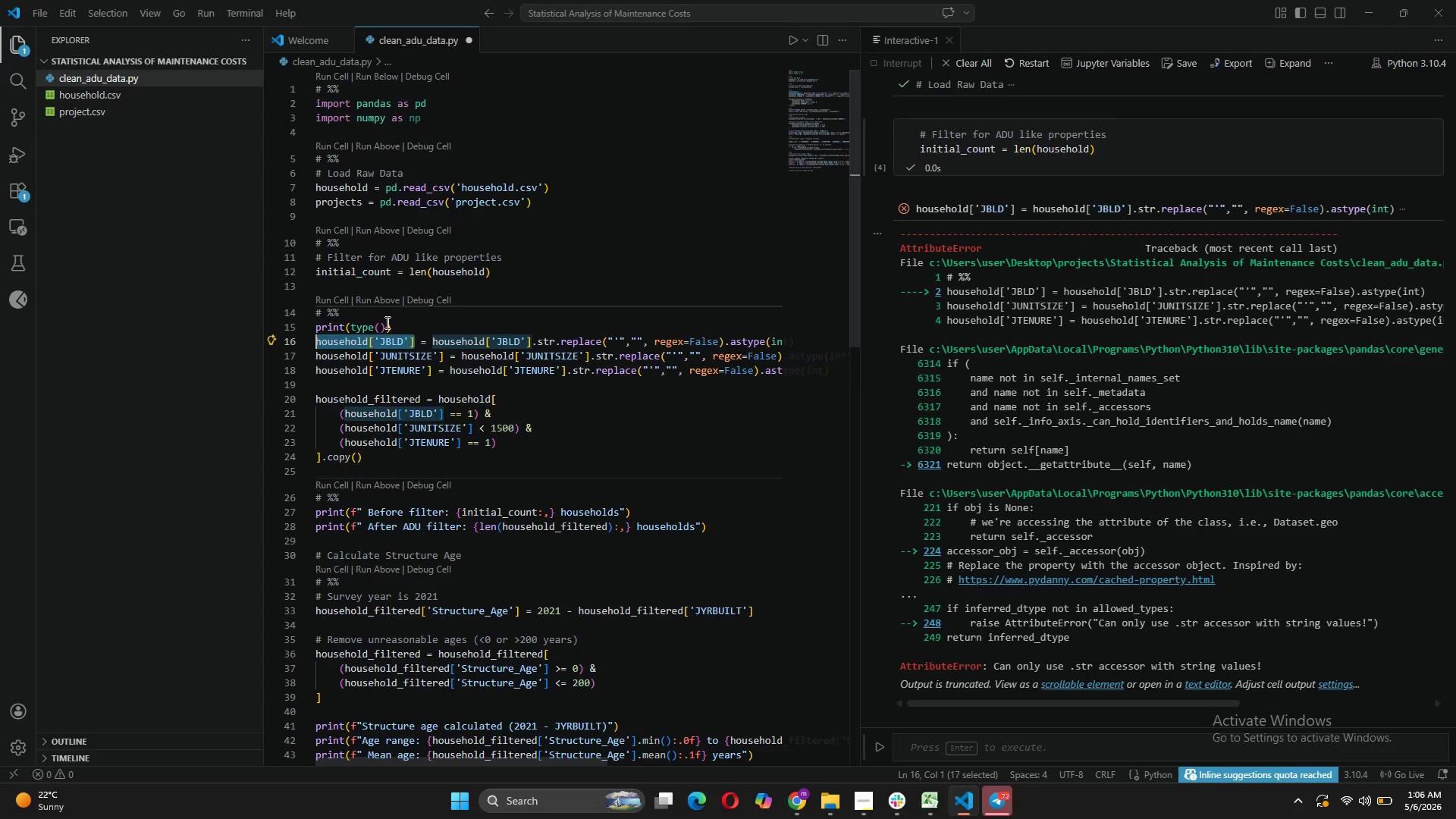 
left_click([381, 329])
 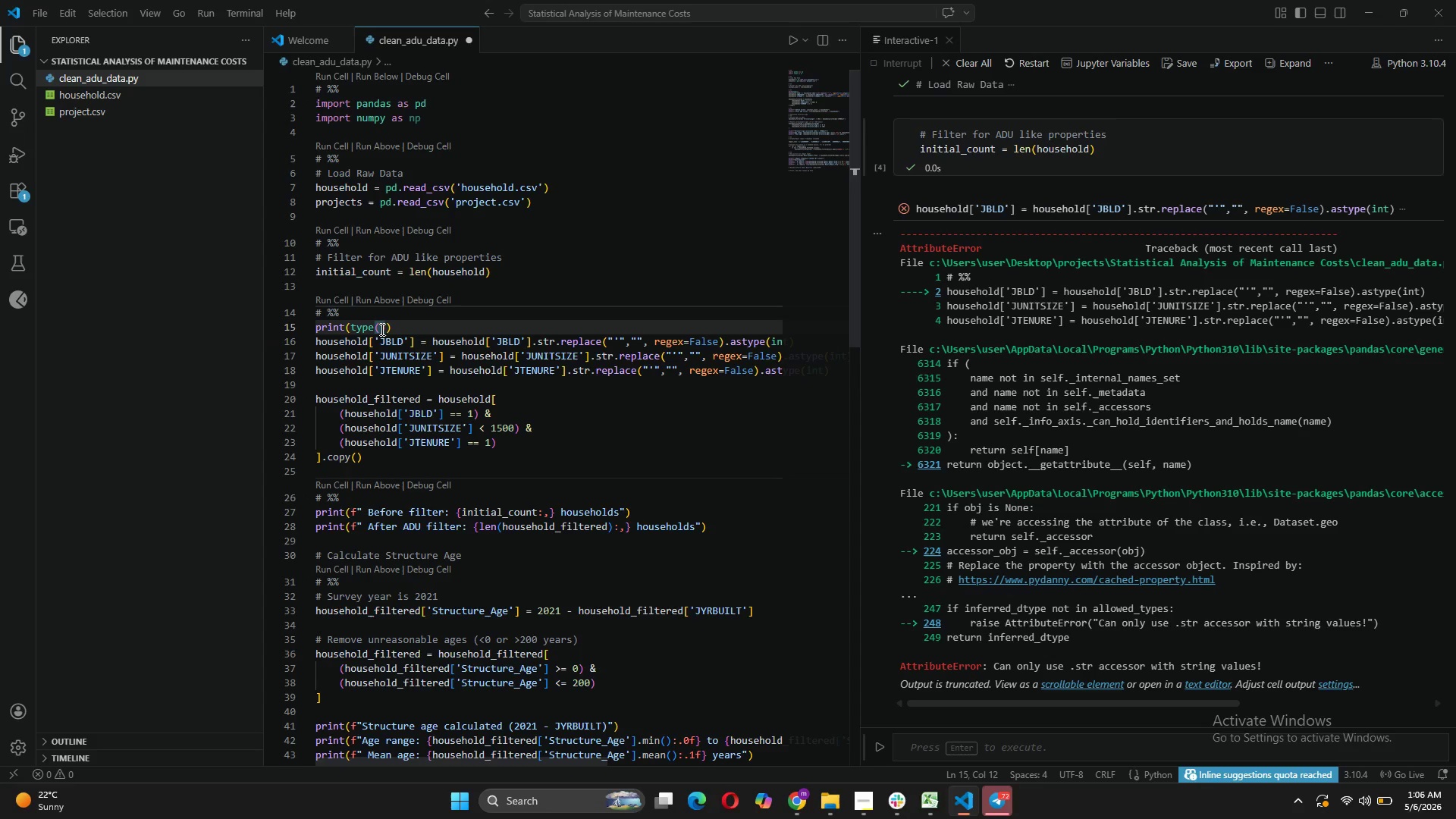 
key(Control+V)
 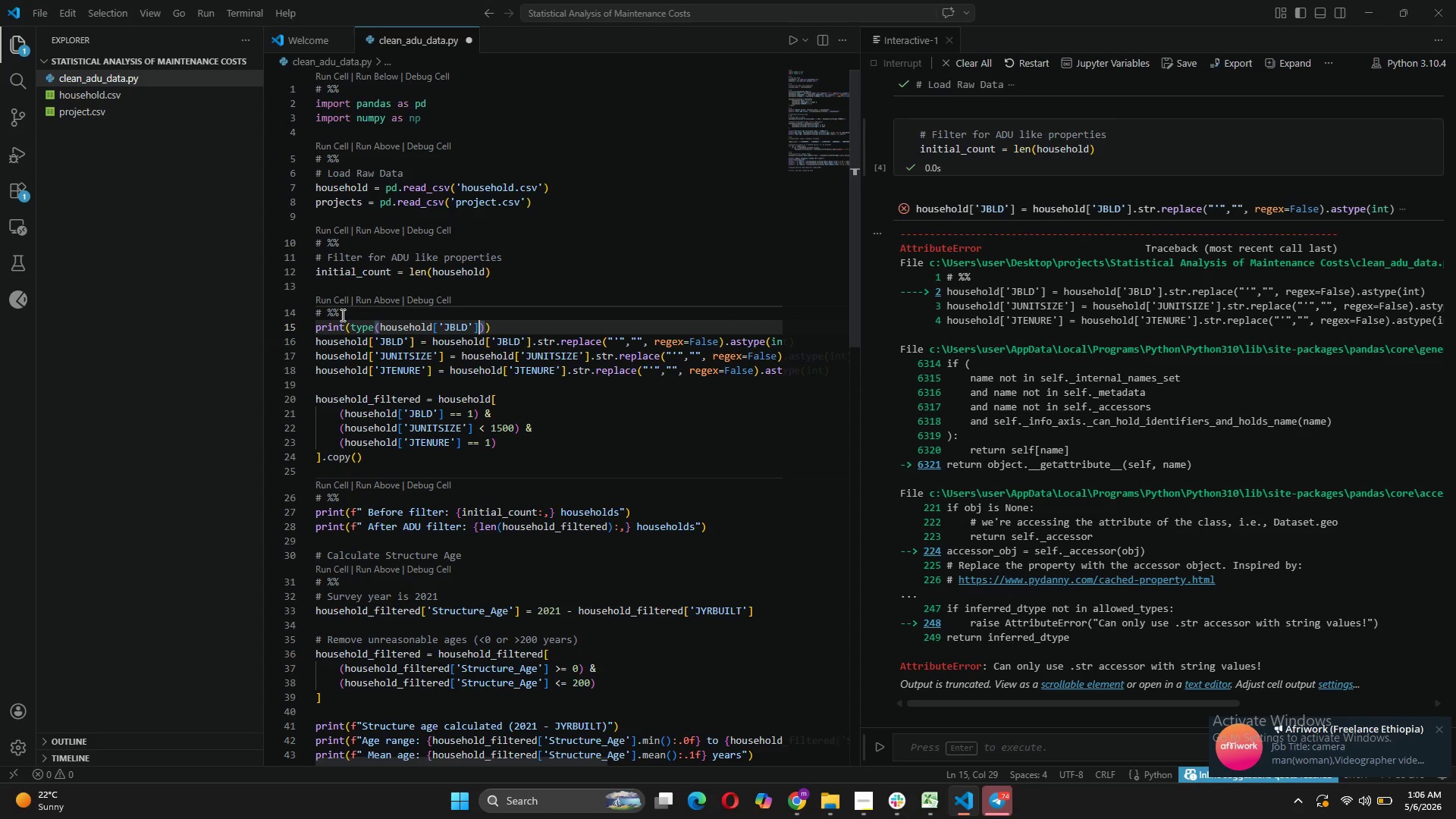 
left_click([333, 302])
 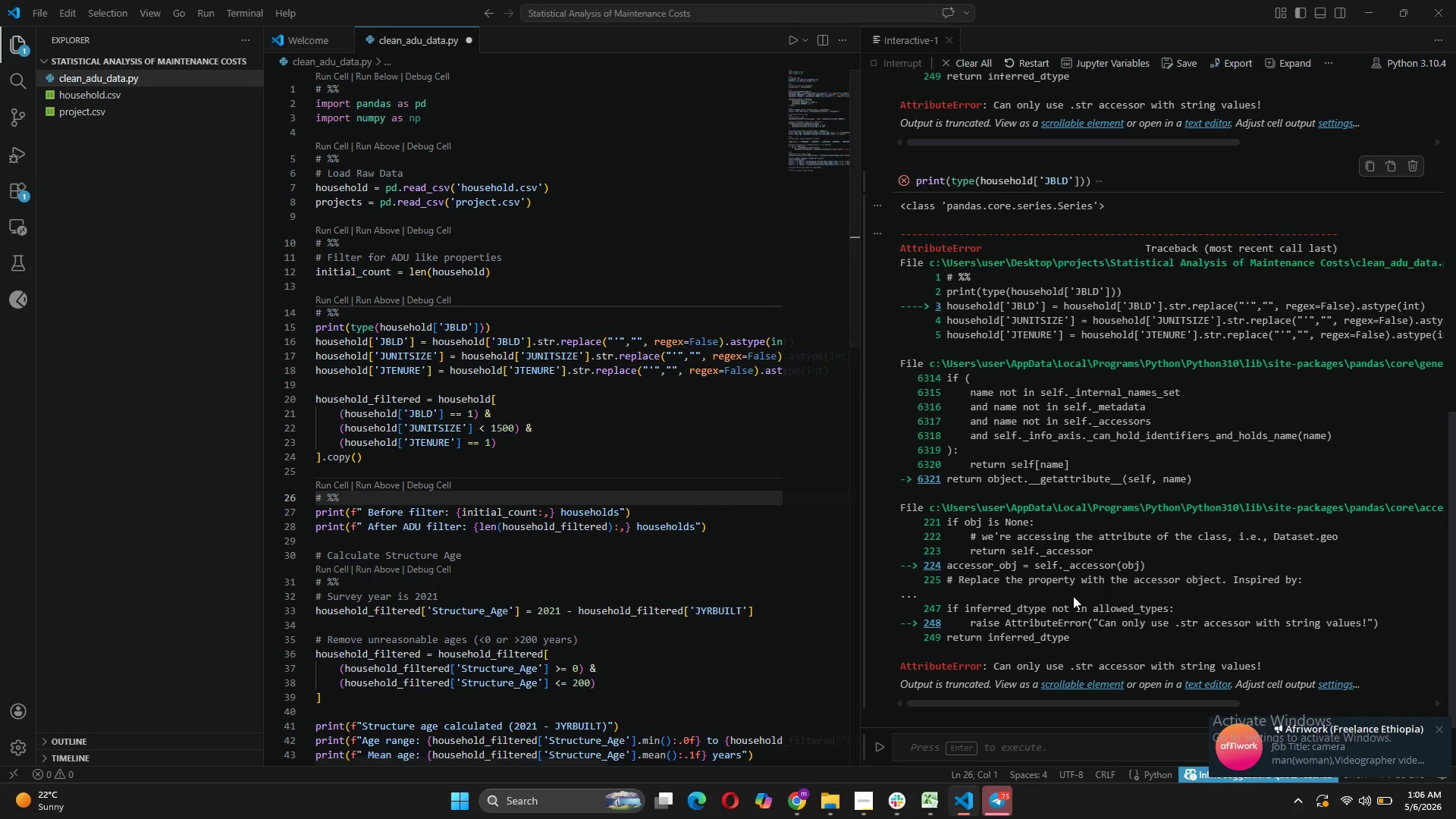 
scroll: coordinate [1027, 525], scroll_direction: up, amount: 3.0
 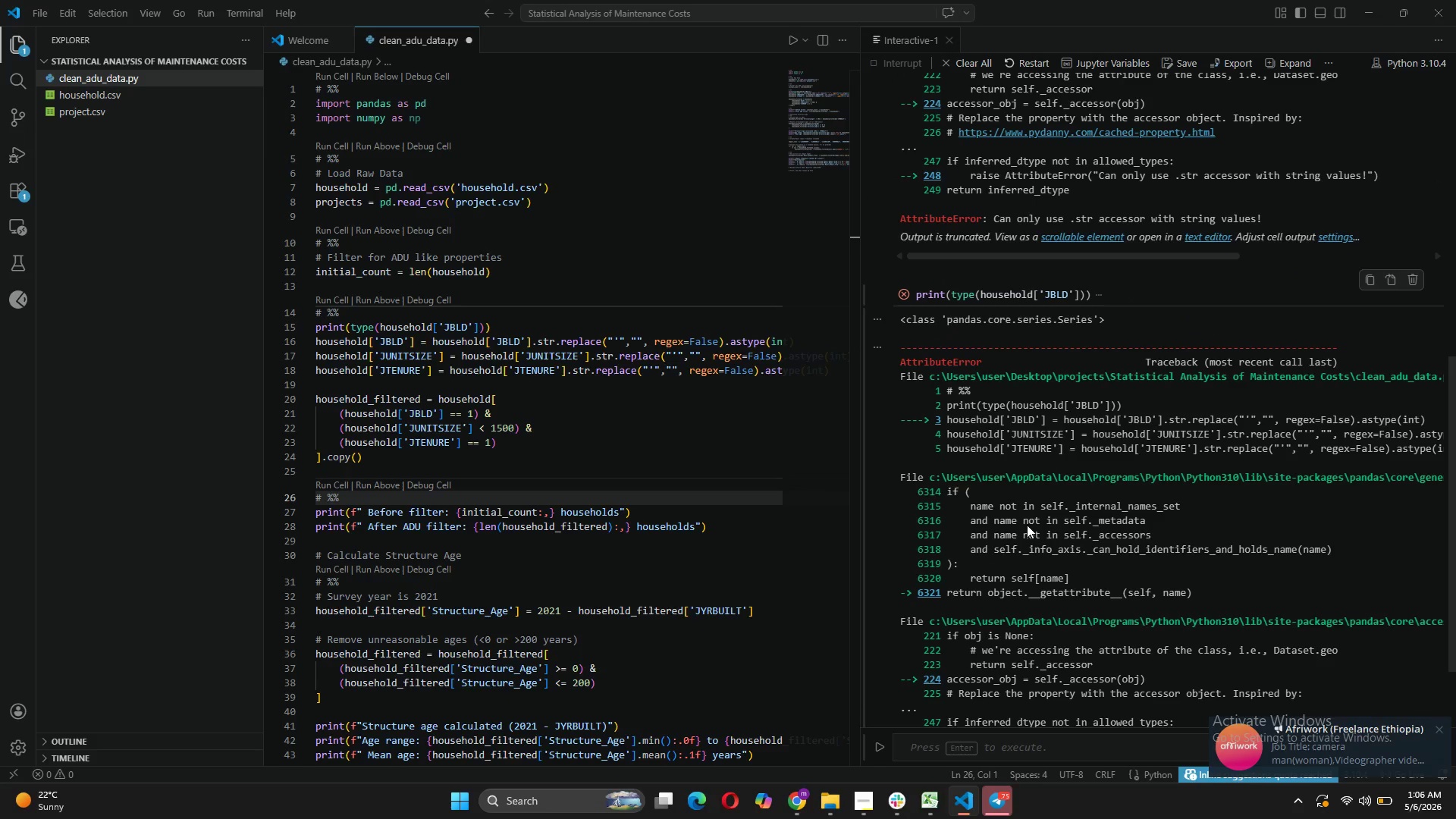 
scroll: coordinate [1027, 525], scroll_direction: down, amount: 4.0
 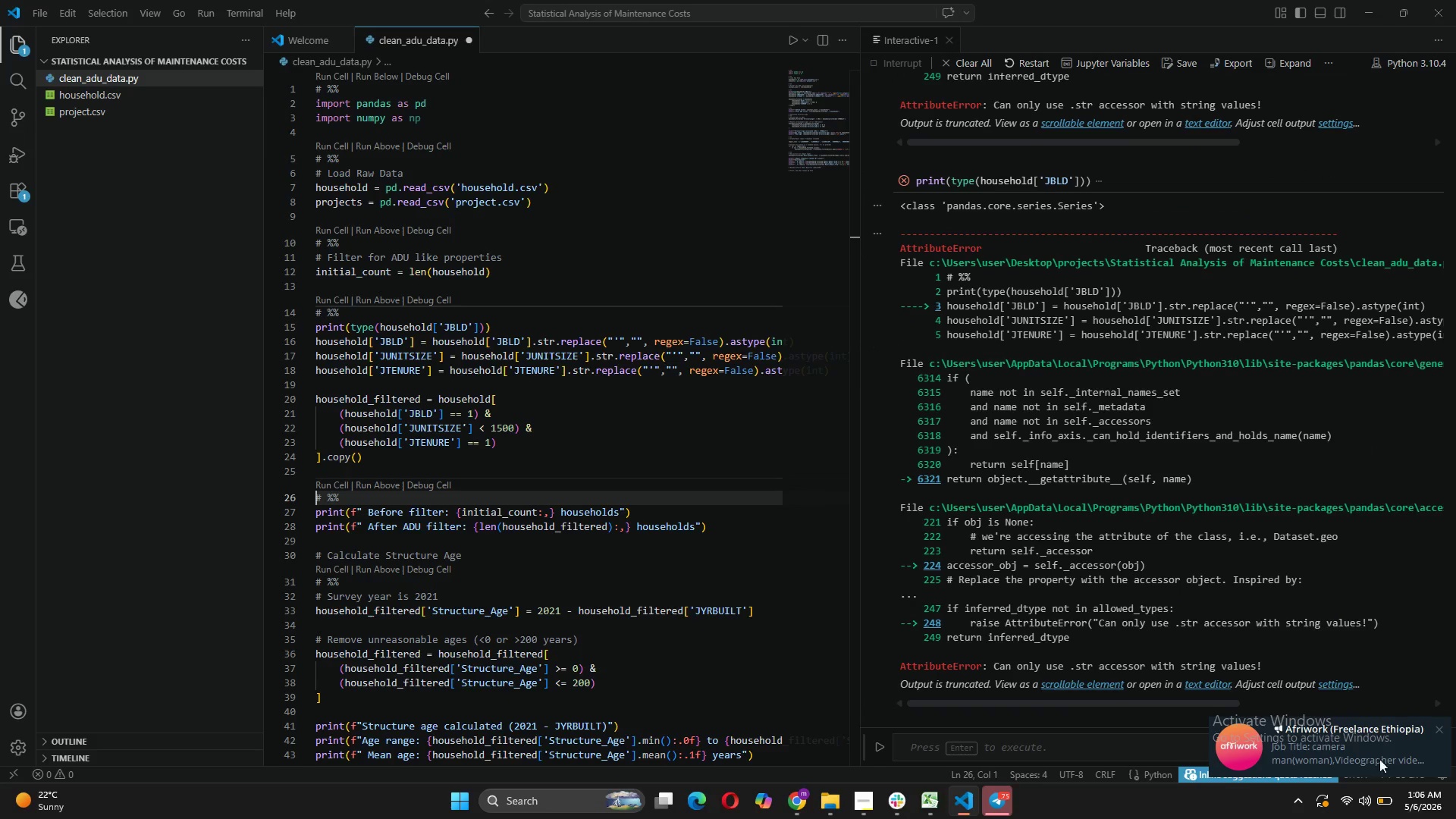 
left_click([1434, 729])
 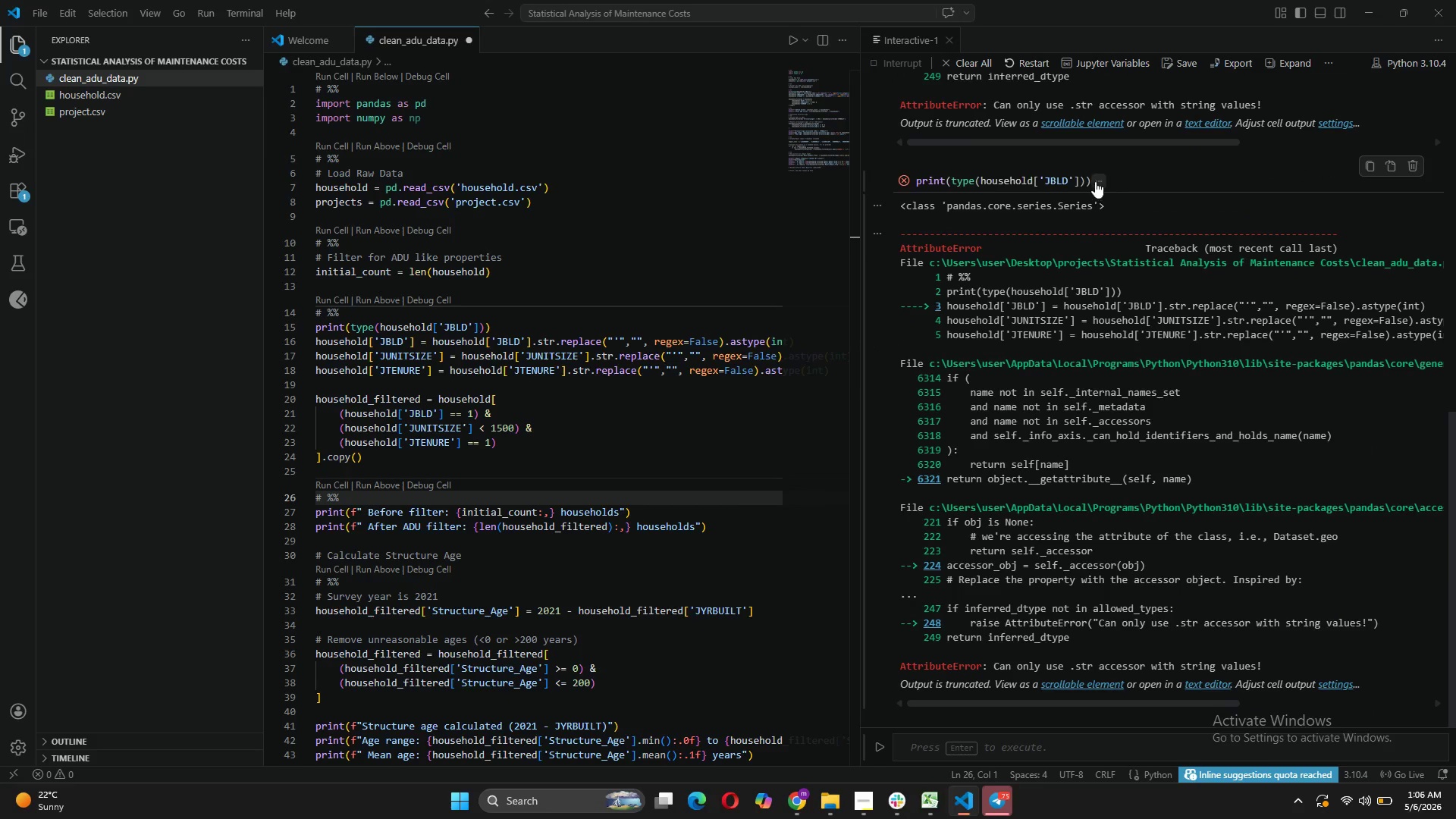 
left_click([1093, 180])
 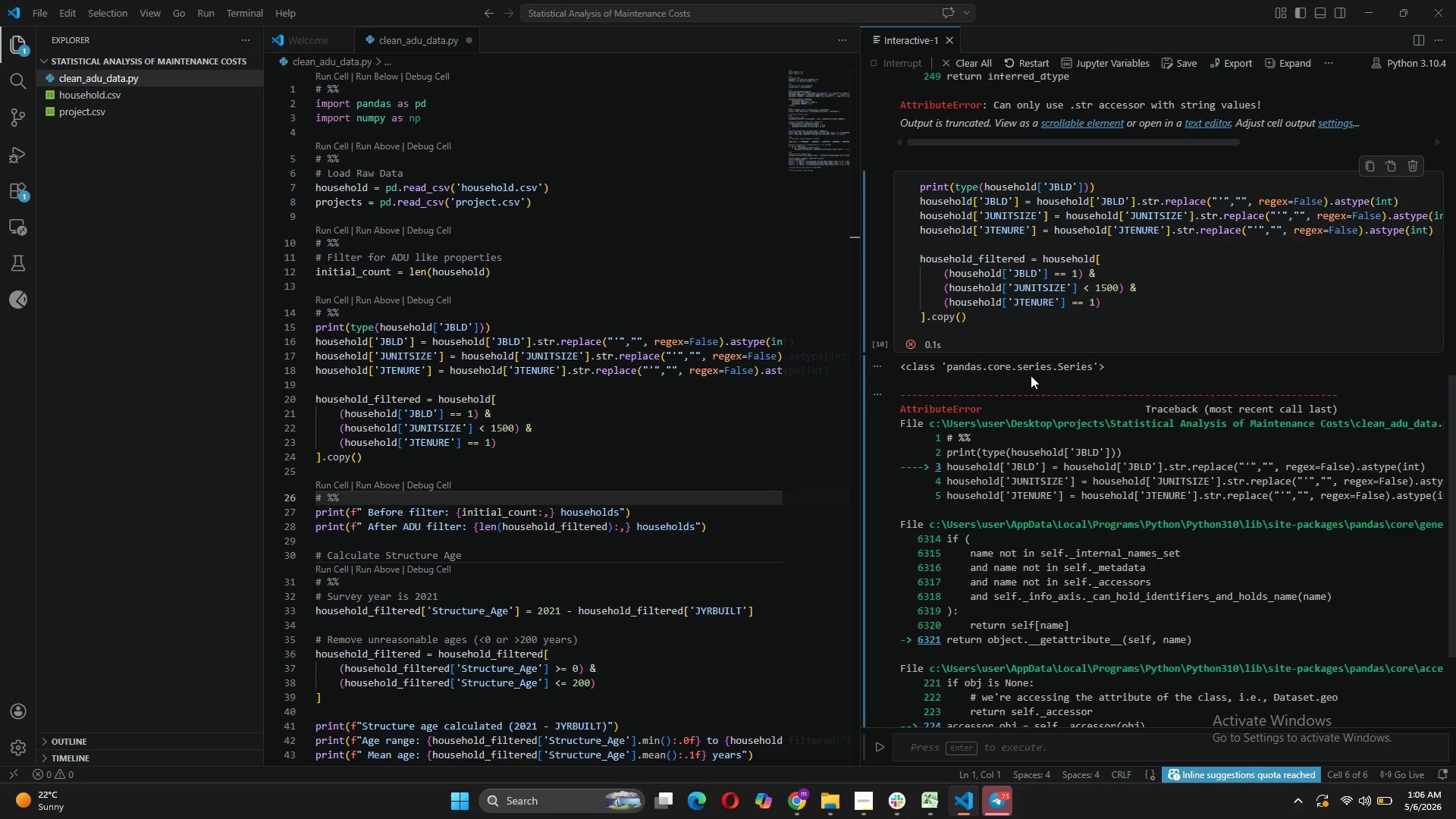 
wait(15.52)
 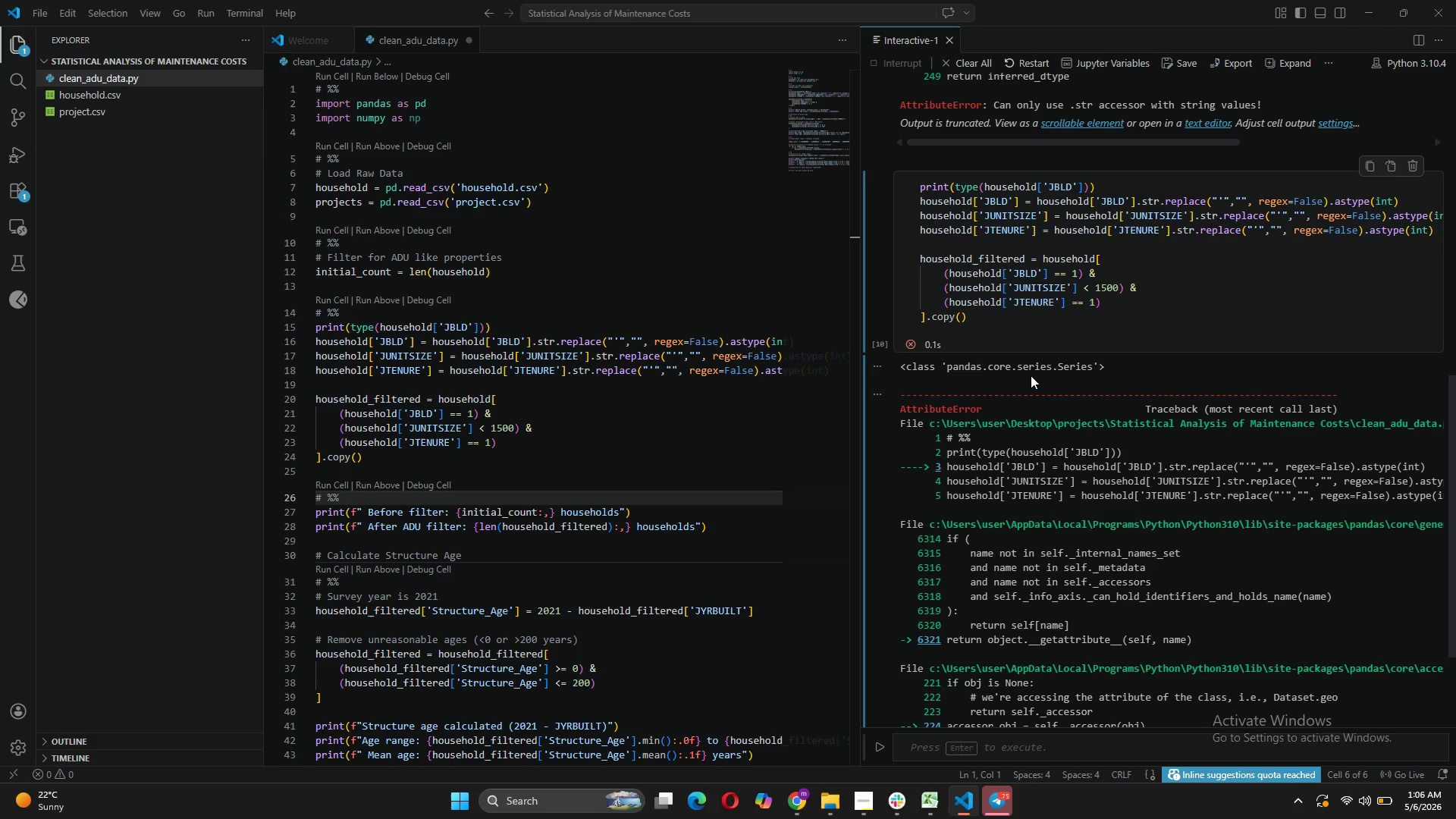 
left_click([381, 328])
 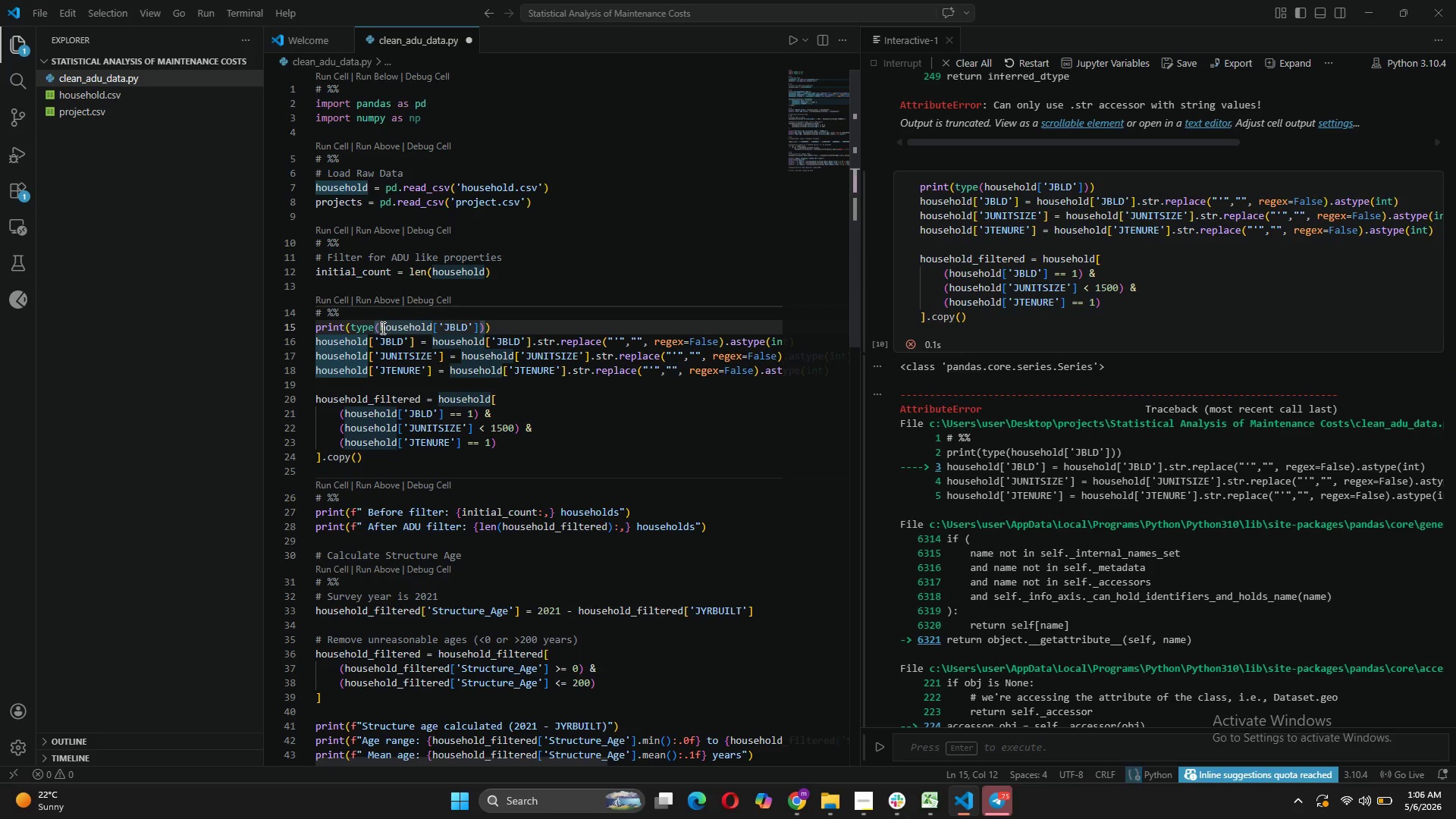 
key(Backspace)
 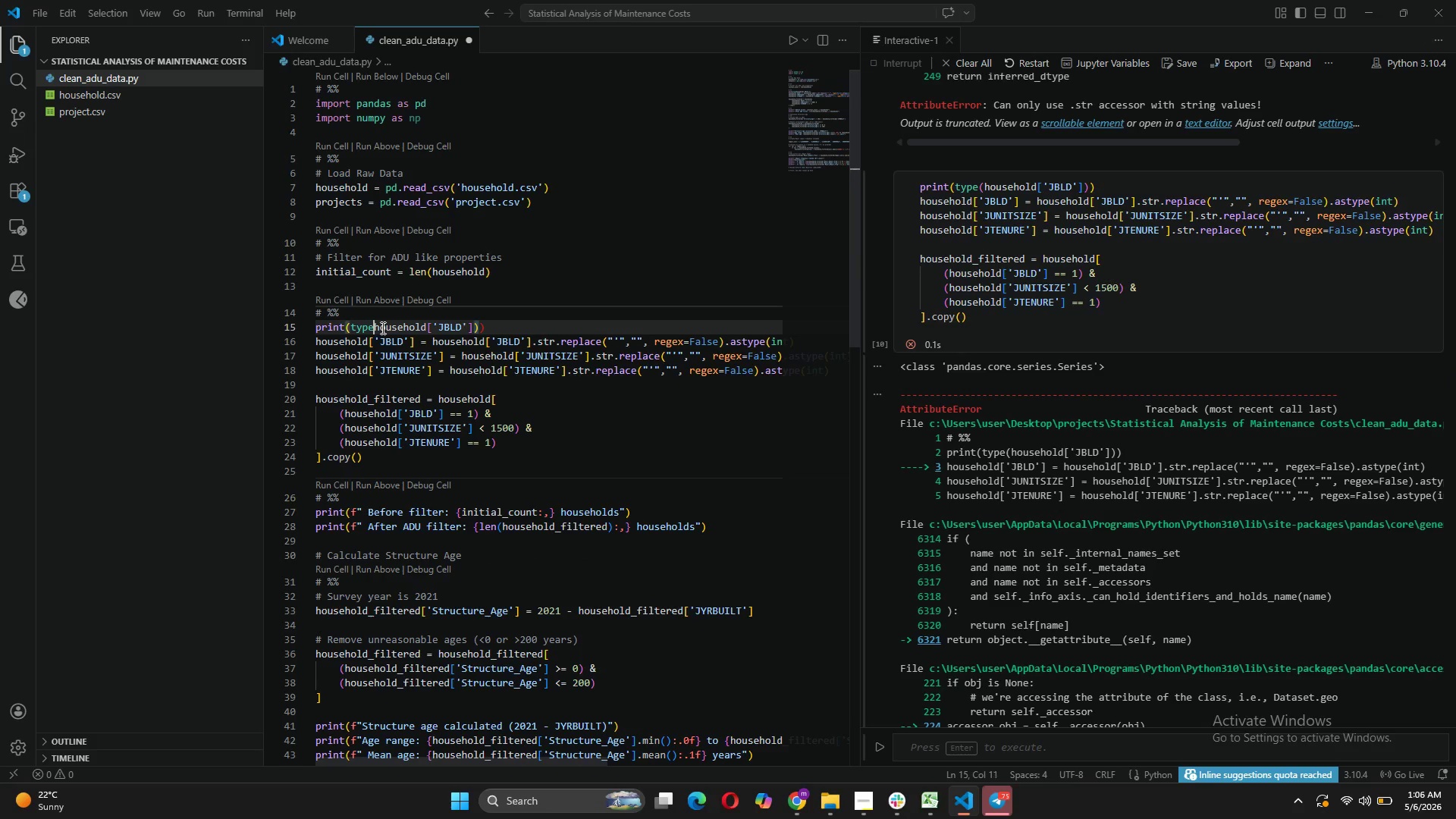 
key(Backspace)
 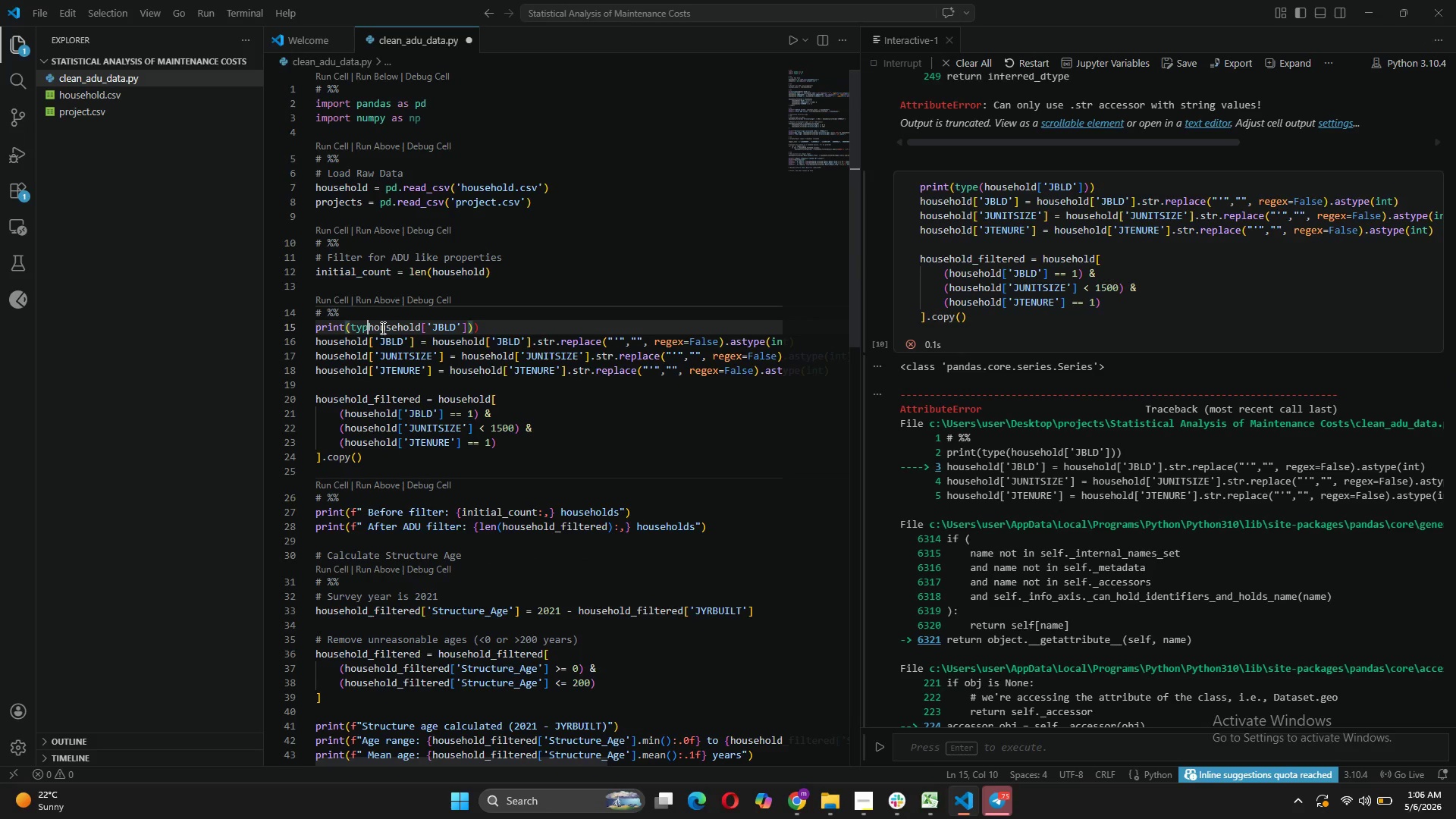 
key(Backspace)
 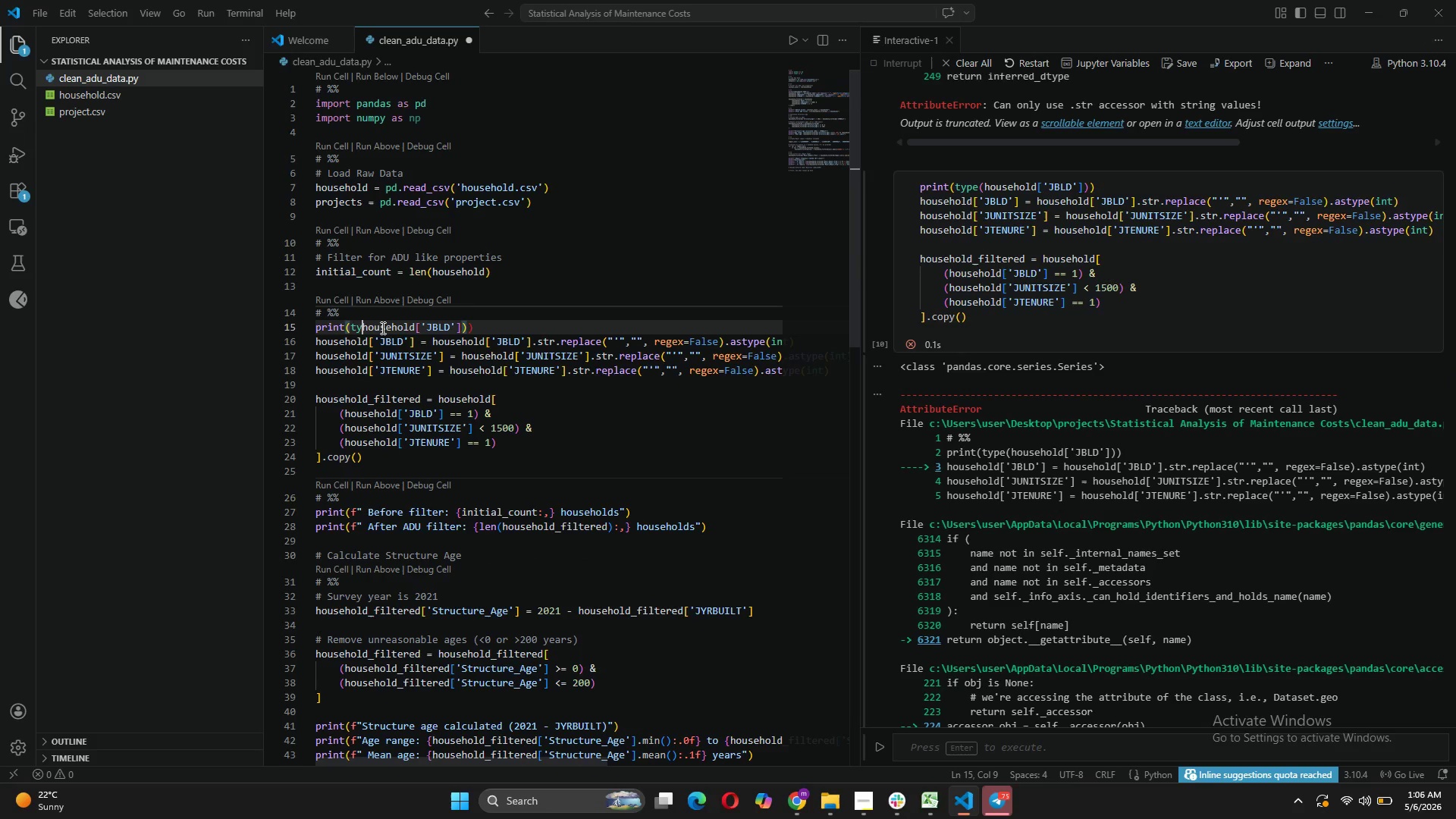 
key(Backspace)
 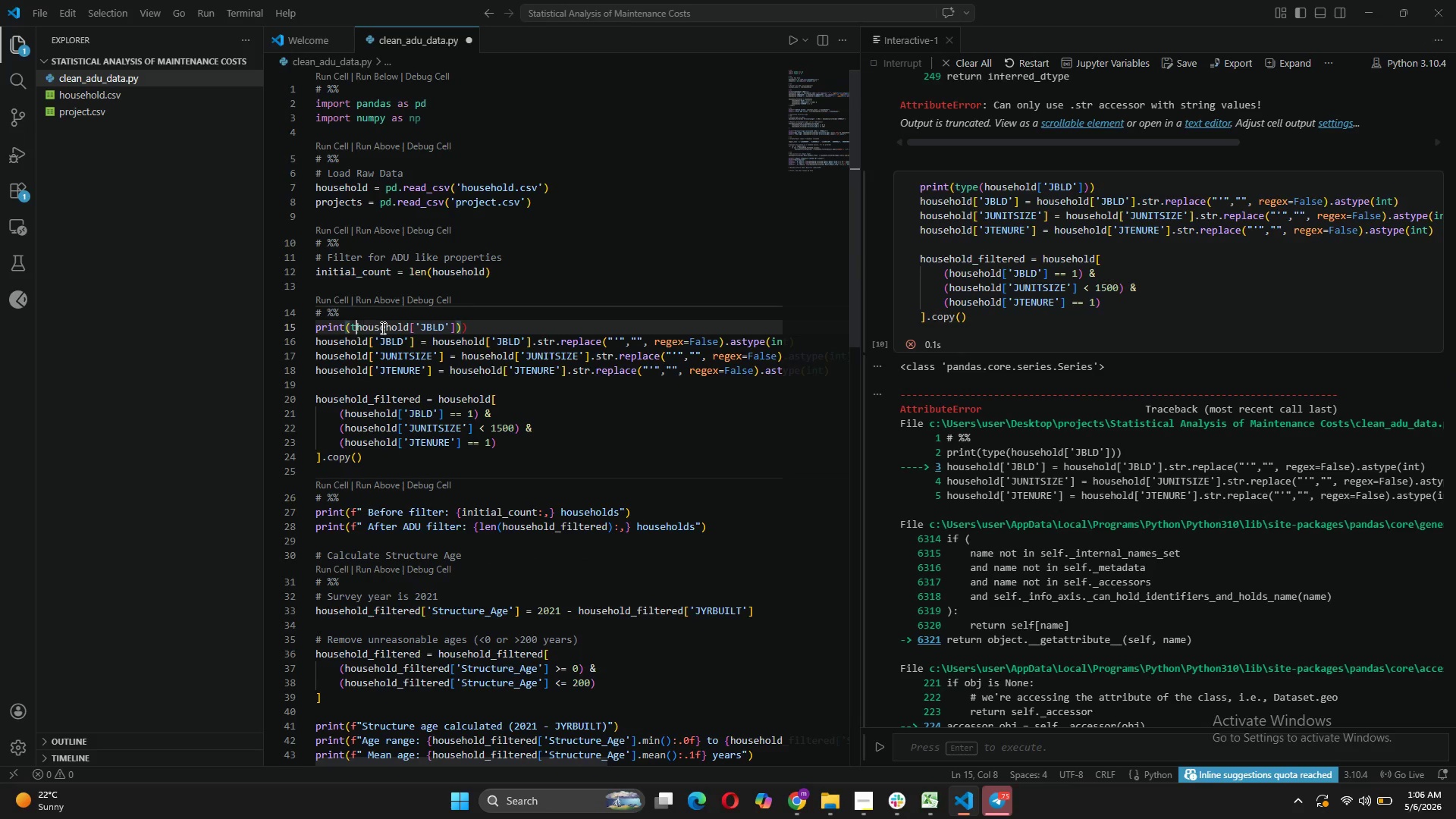 
key(Backspace)
 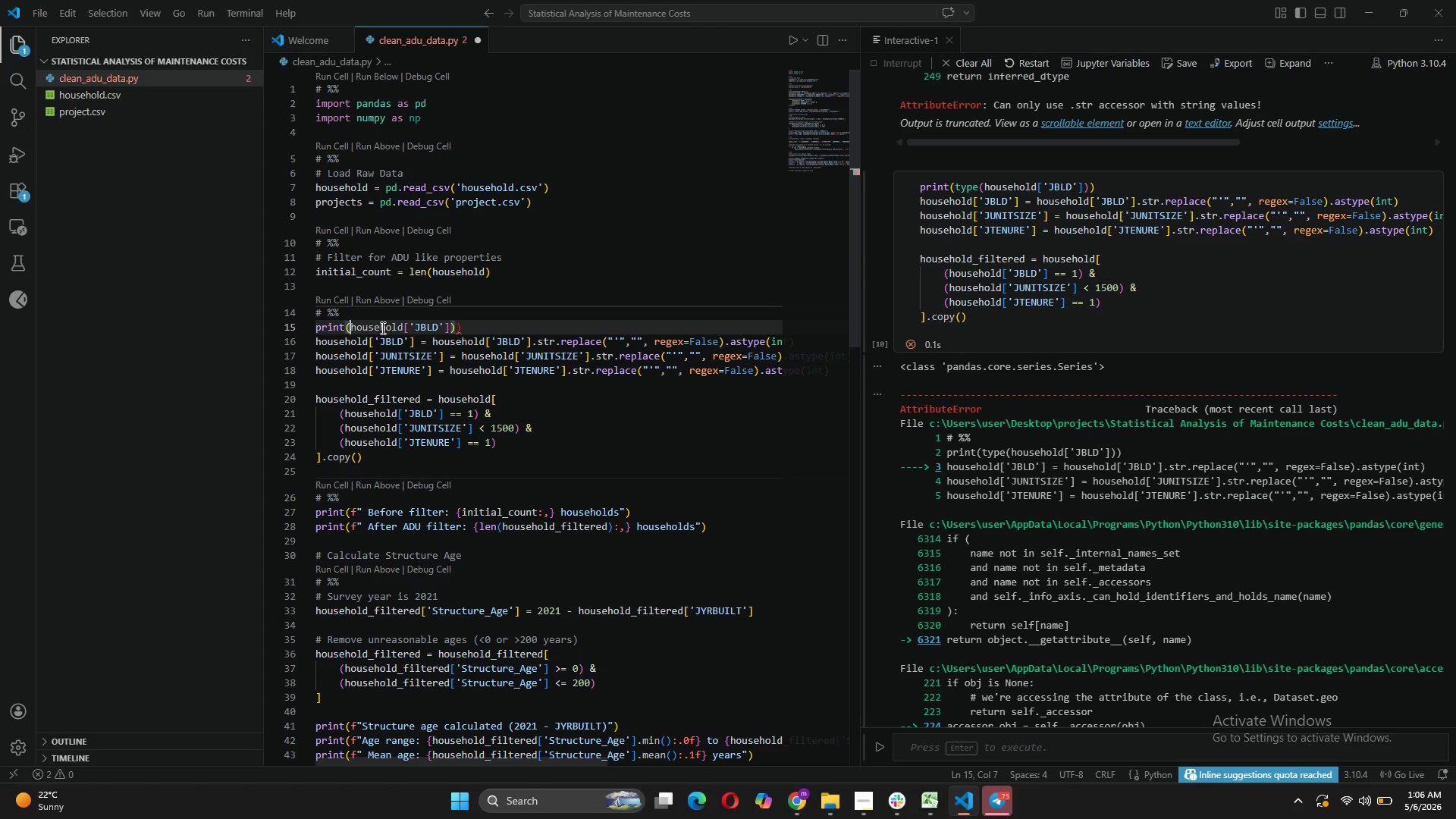 
key(Backspace)
 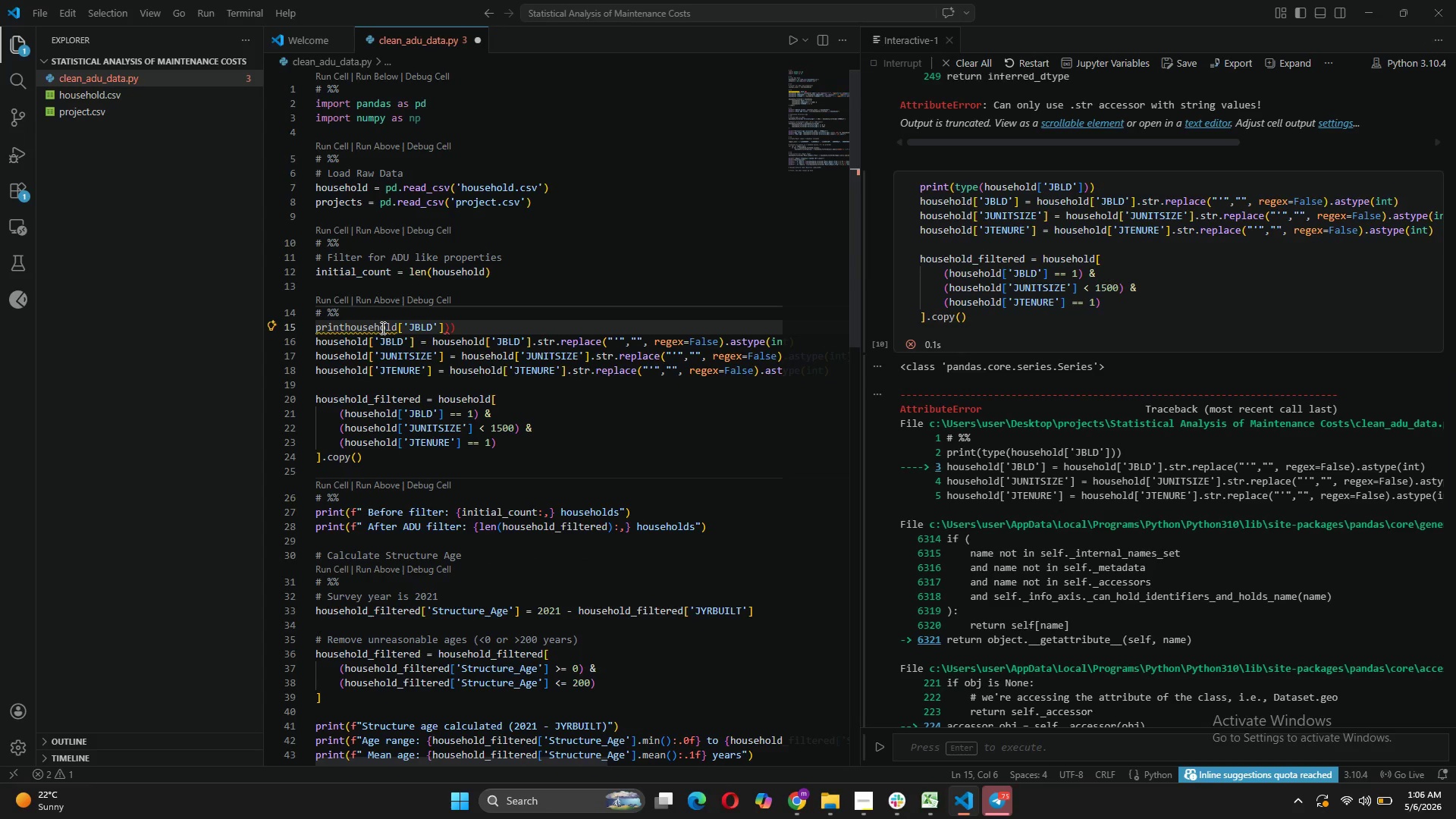 
key(Shift+9)
 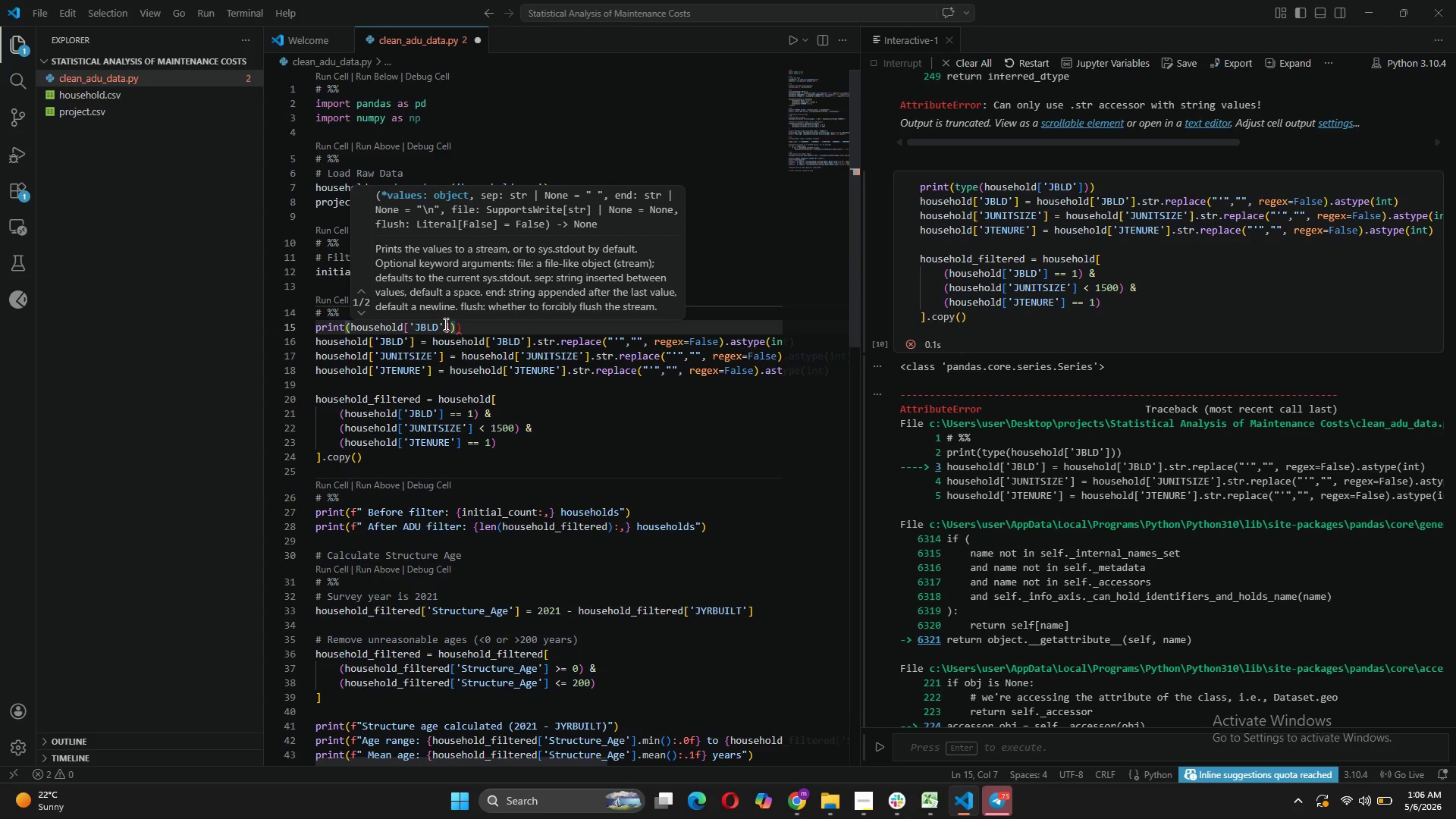 
left_click_drag(start_coordinate=[450, 322], to_coordinate=[403, 329])
 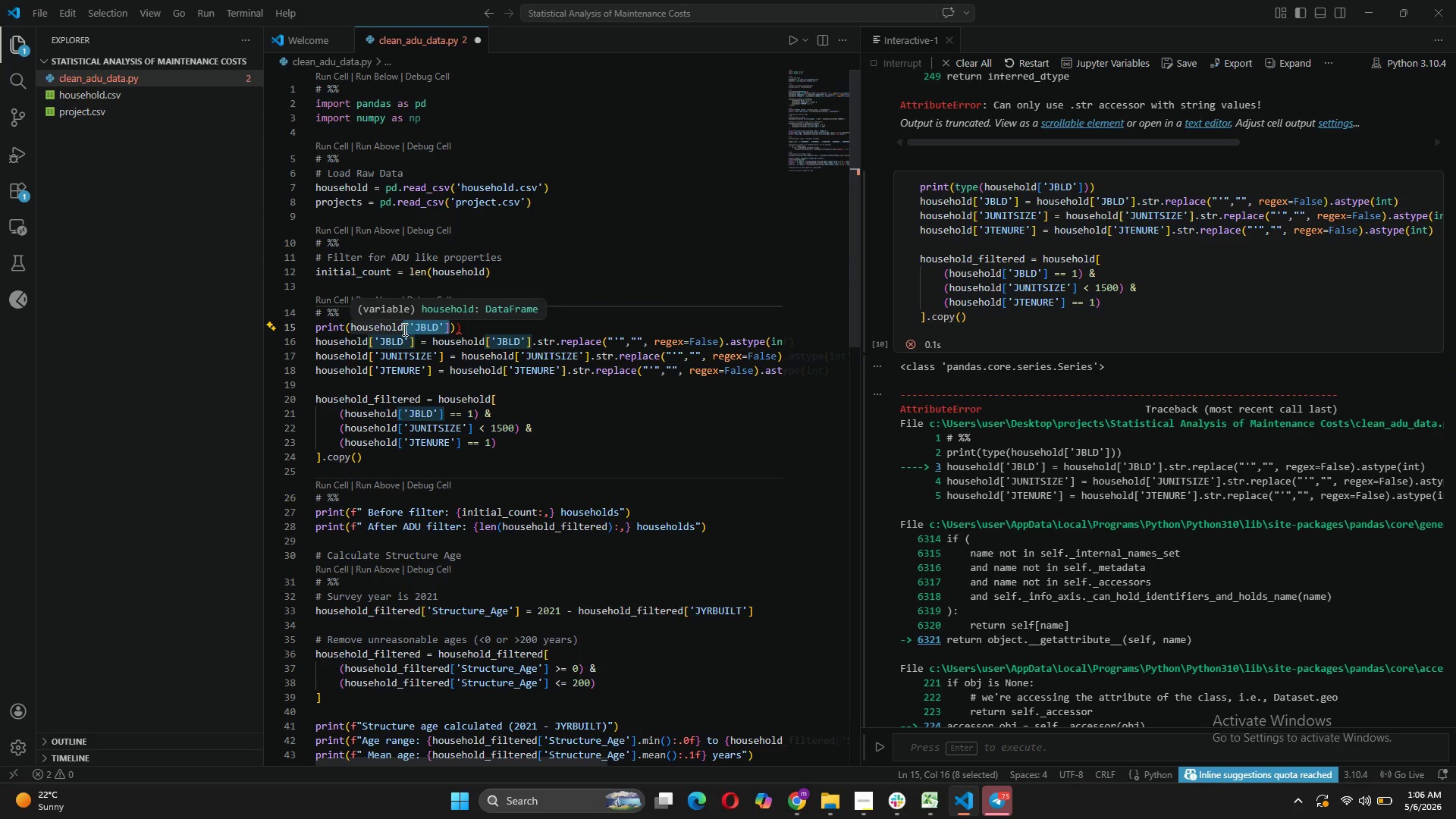 
type(.descri)
 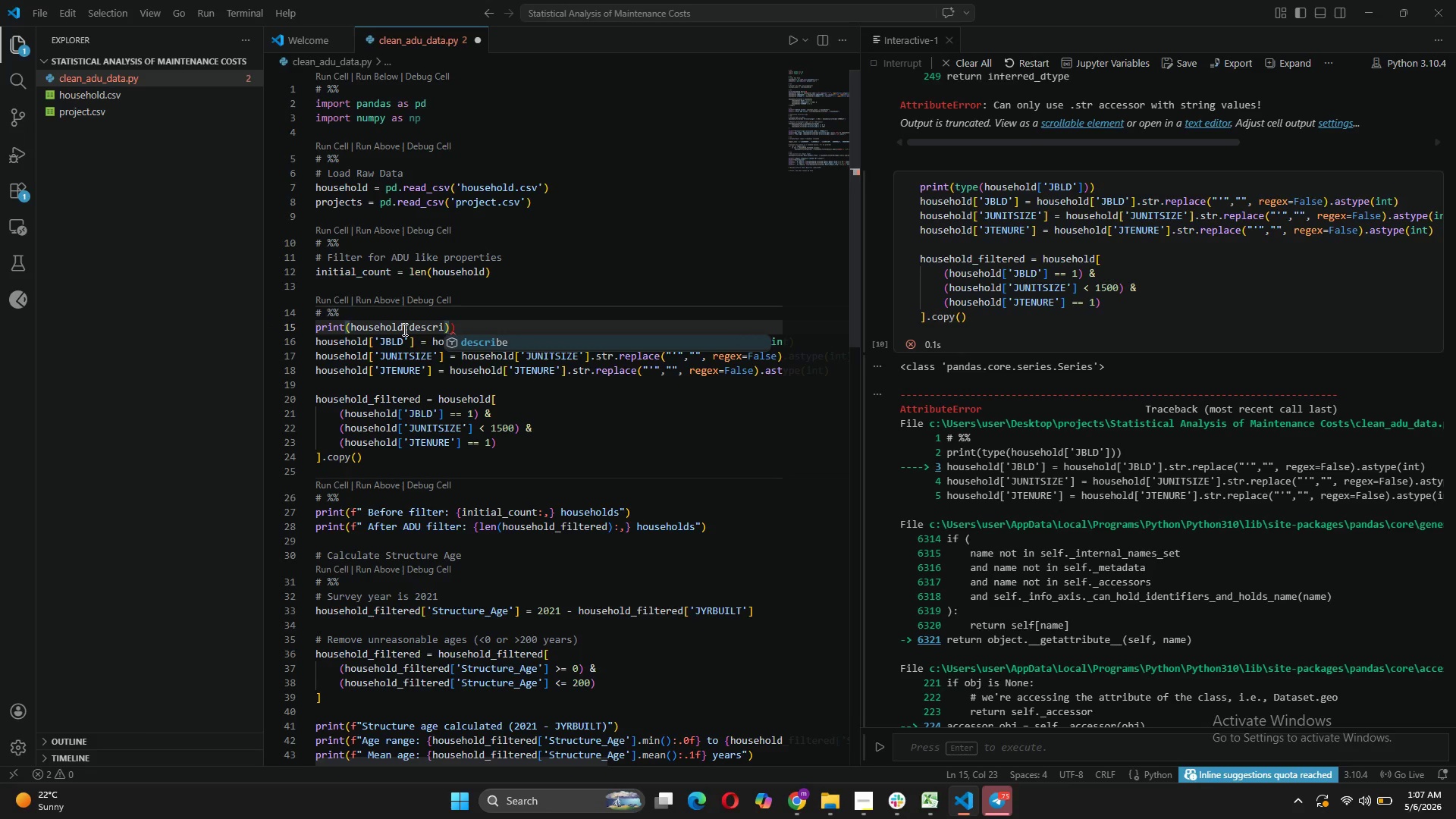 
left_click([468, 338])
 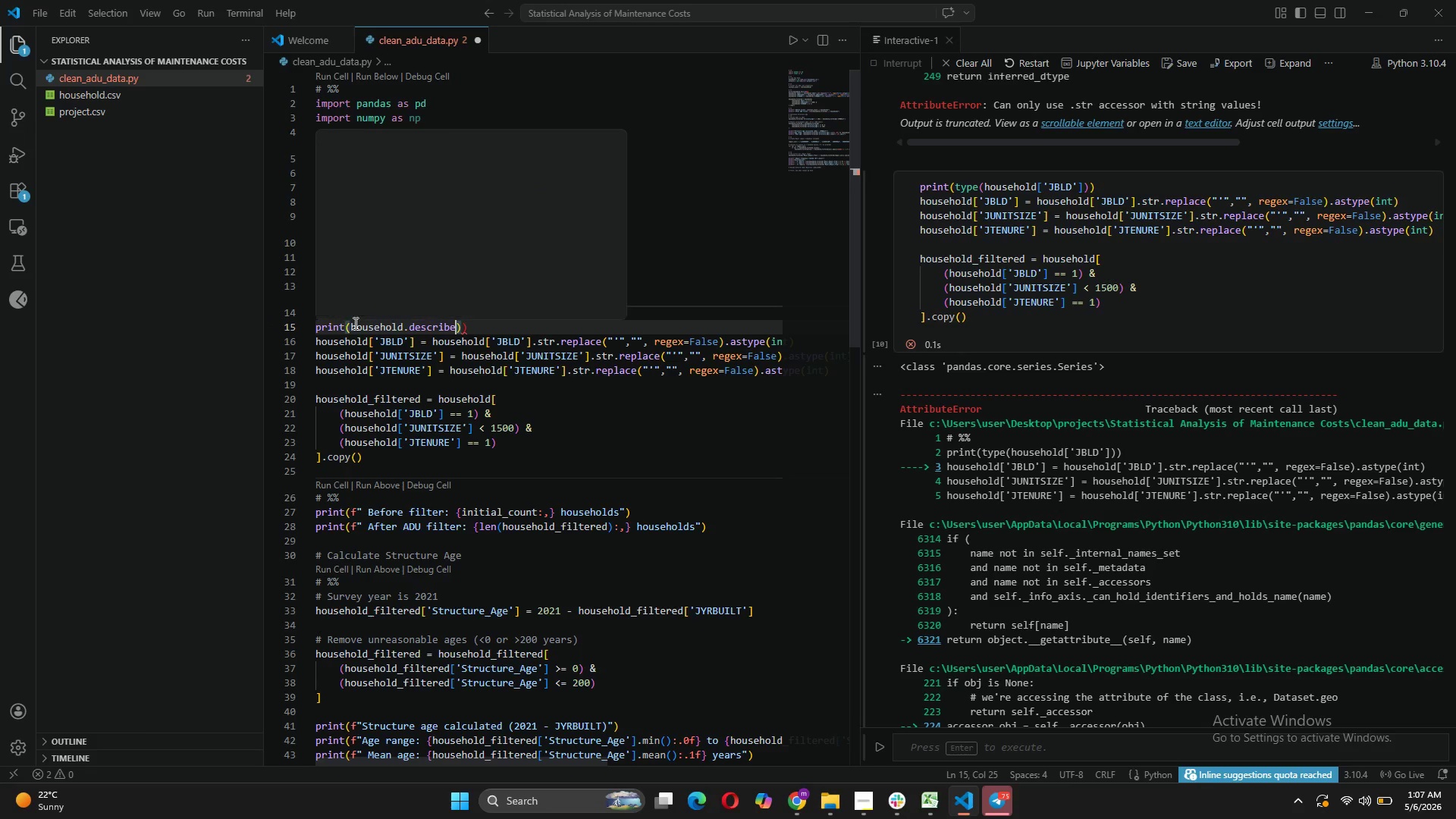 
left_click([472, 325])
 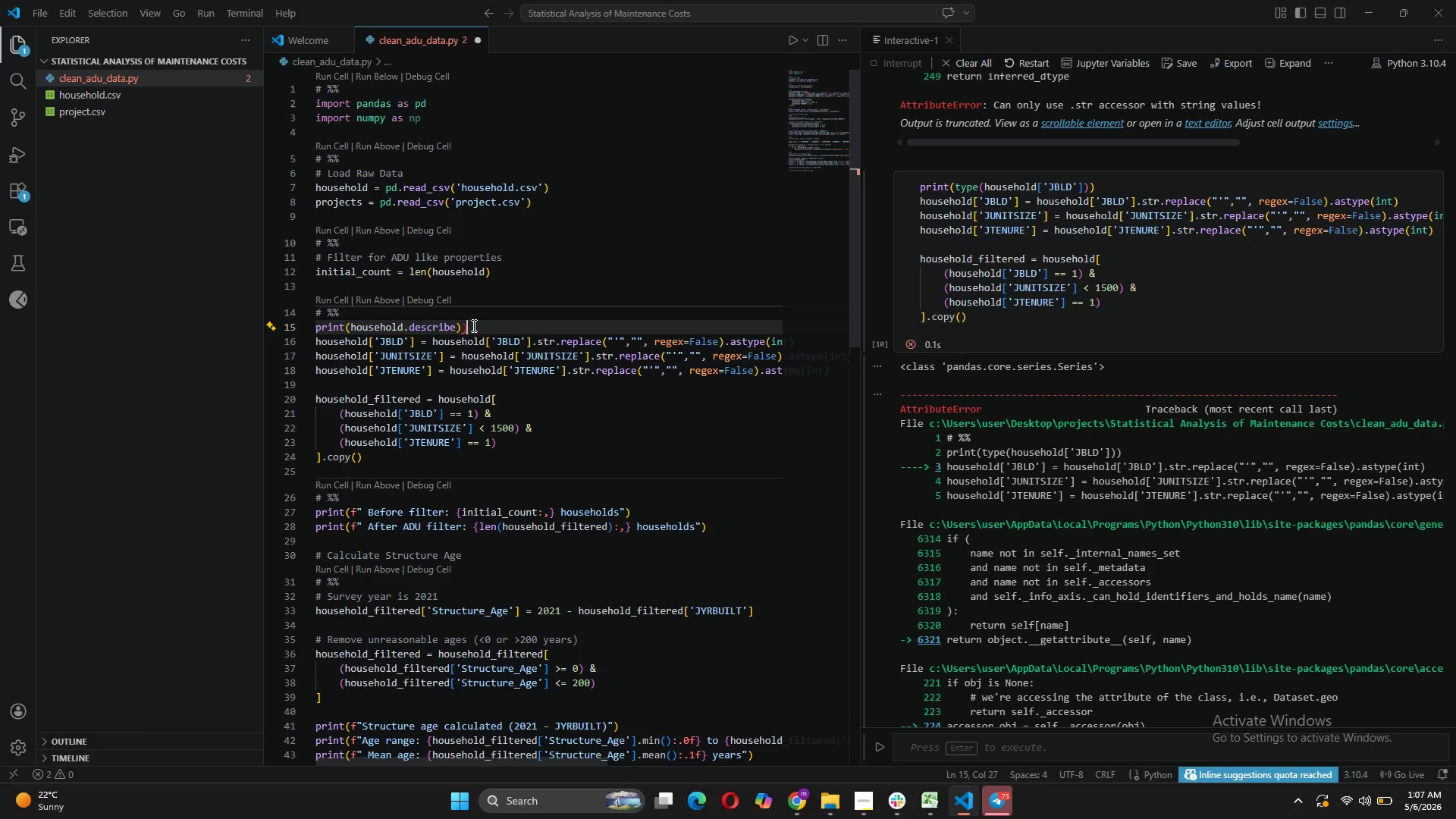 
key(Backspace)
 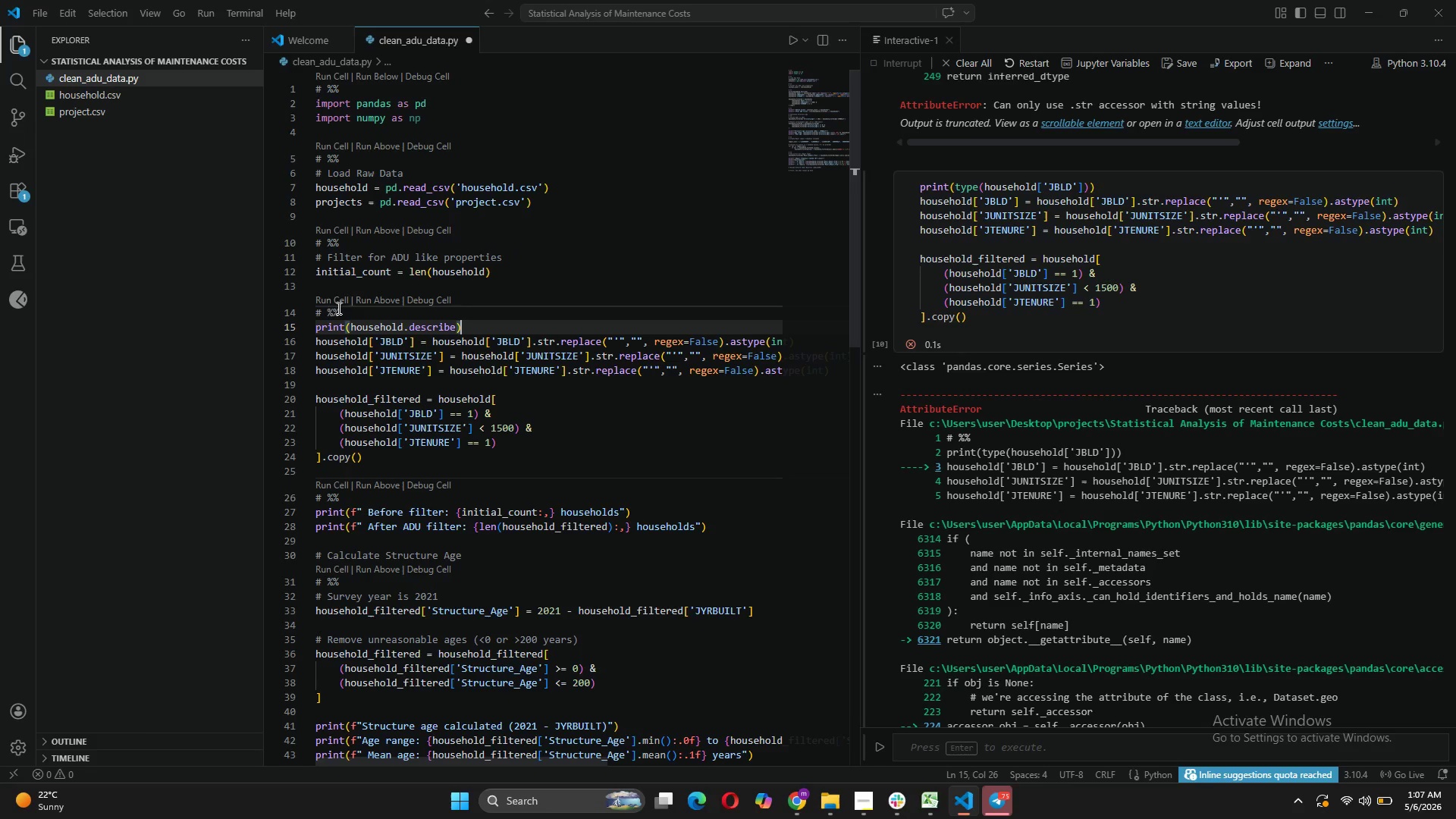 
left_click([328, 300])
 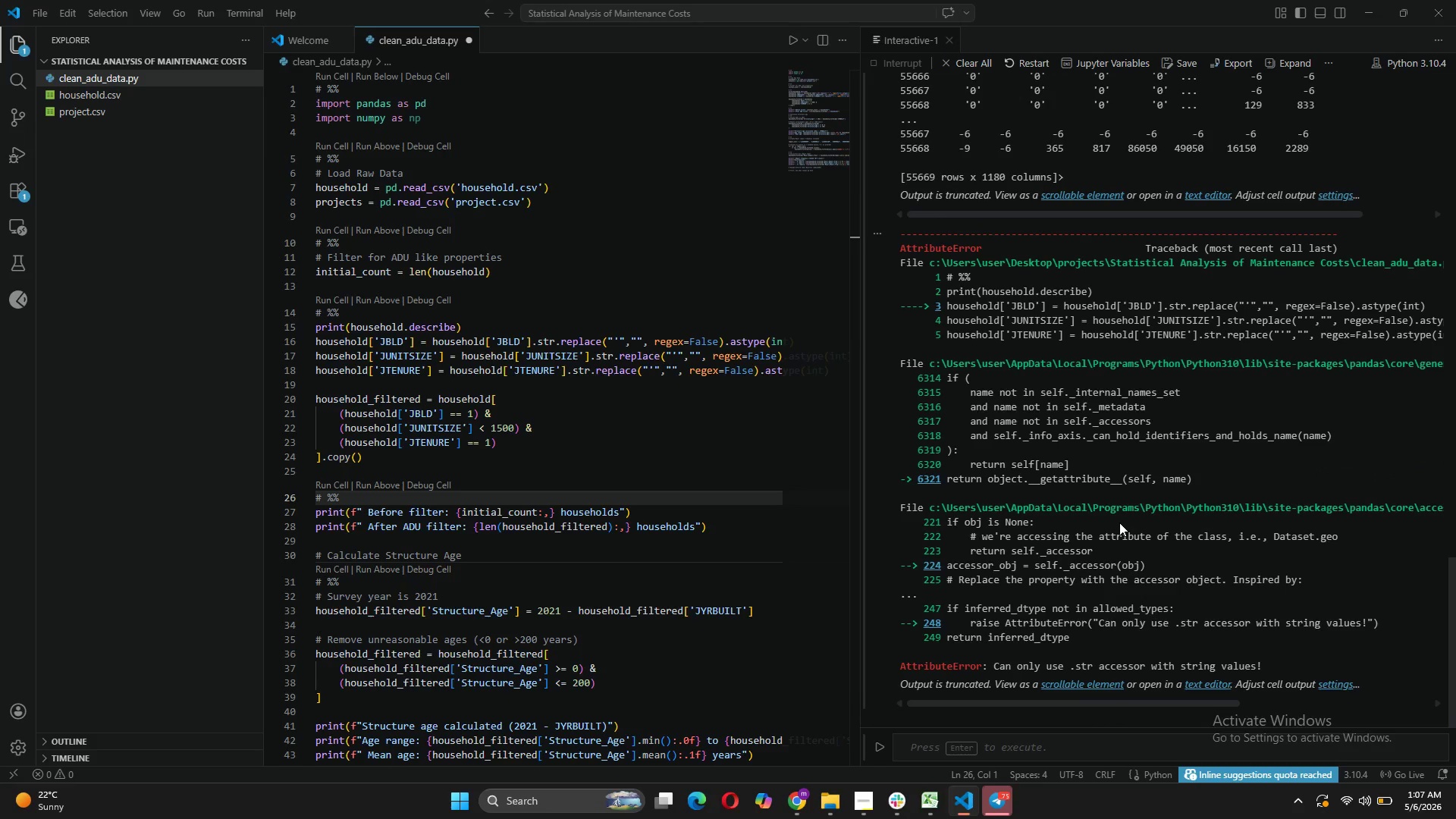 
scroll: coordinate [1121, 426], scroll_direction: up, amount: 7.0
 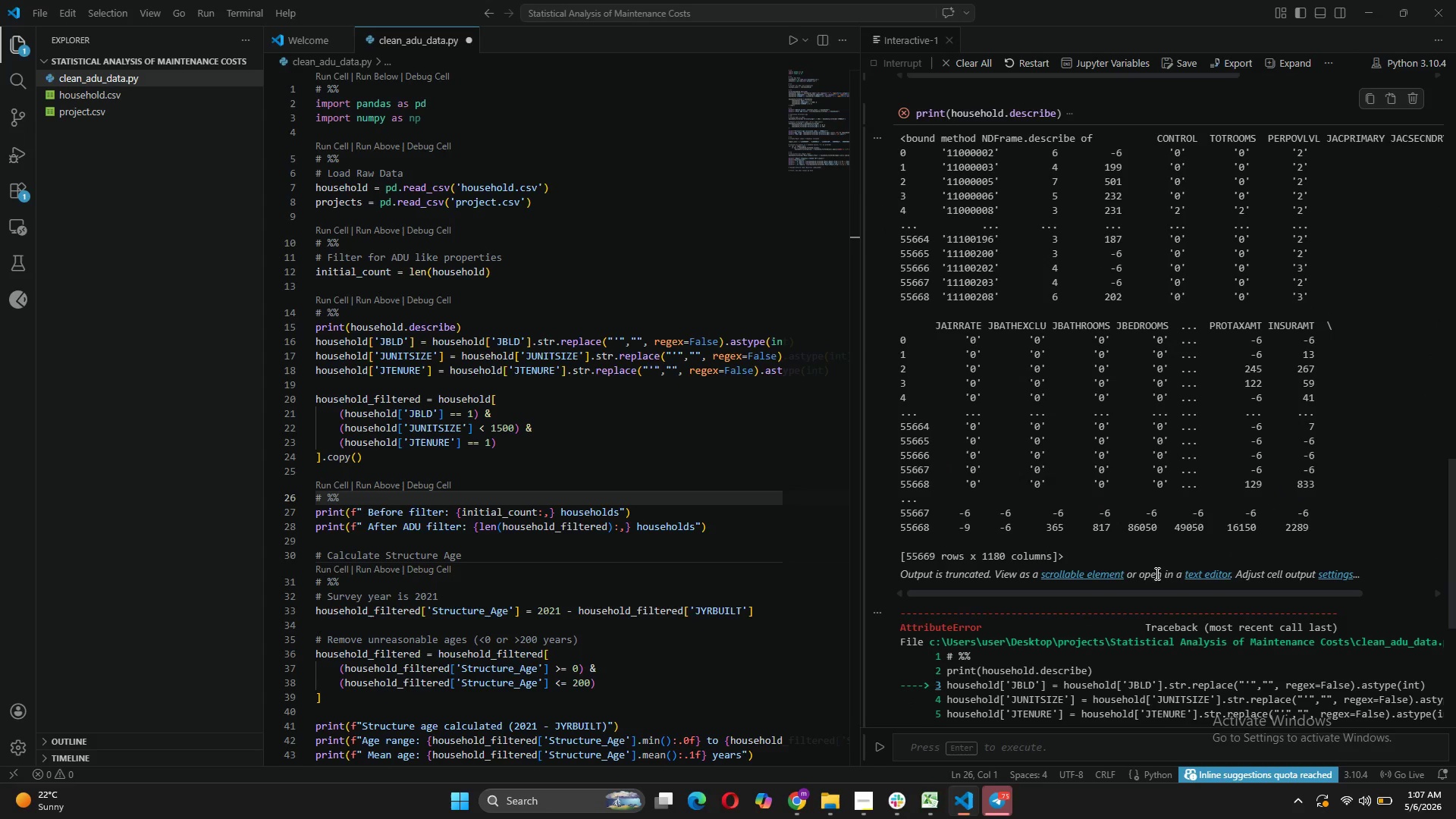 
left_click([1196, 573])
 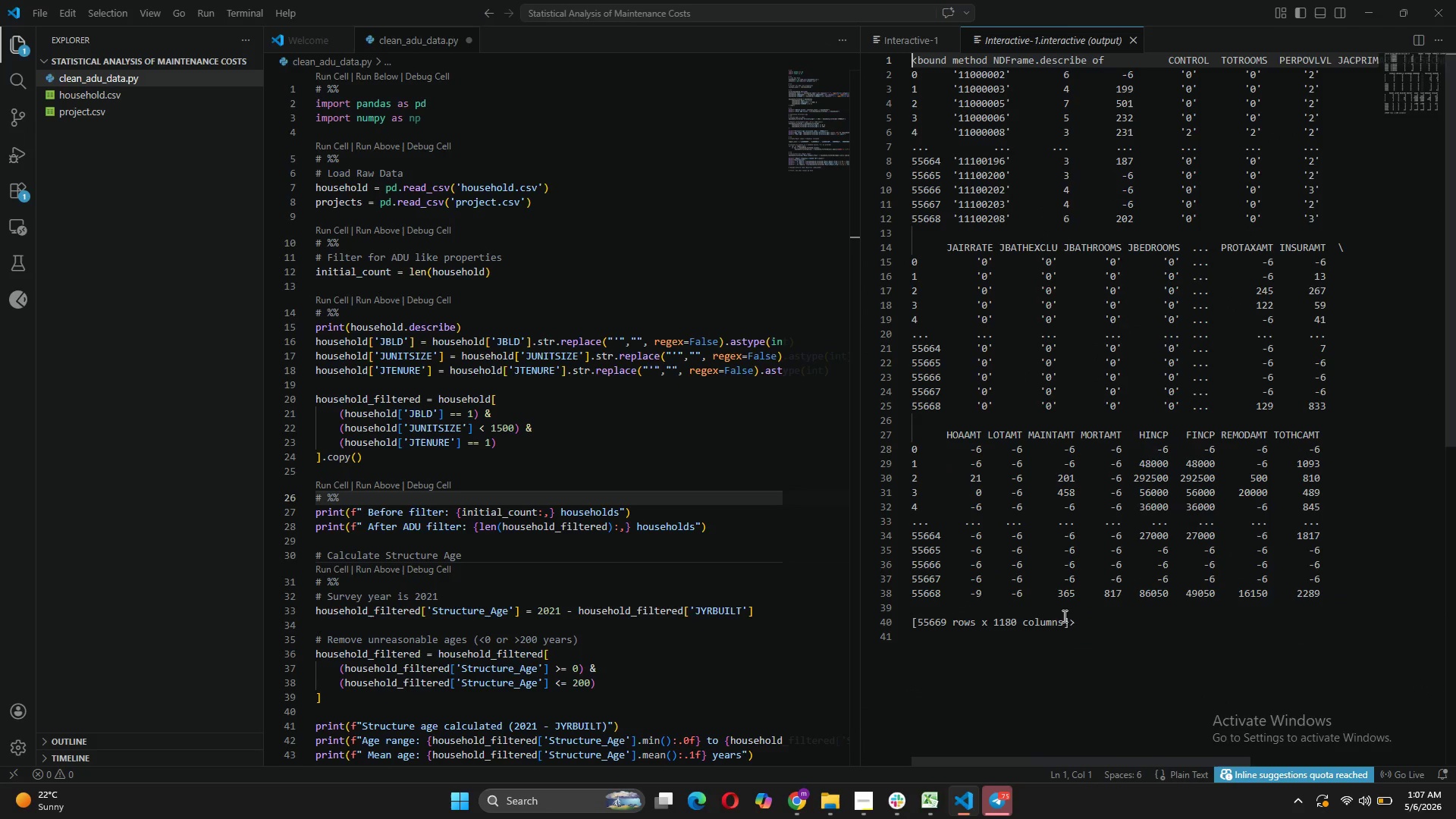 
scroll: coordinate [1088, 544], scroll_direction: up, amount: 3.0
 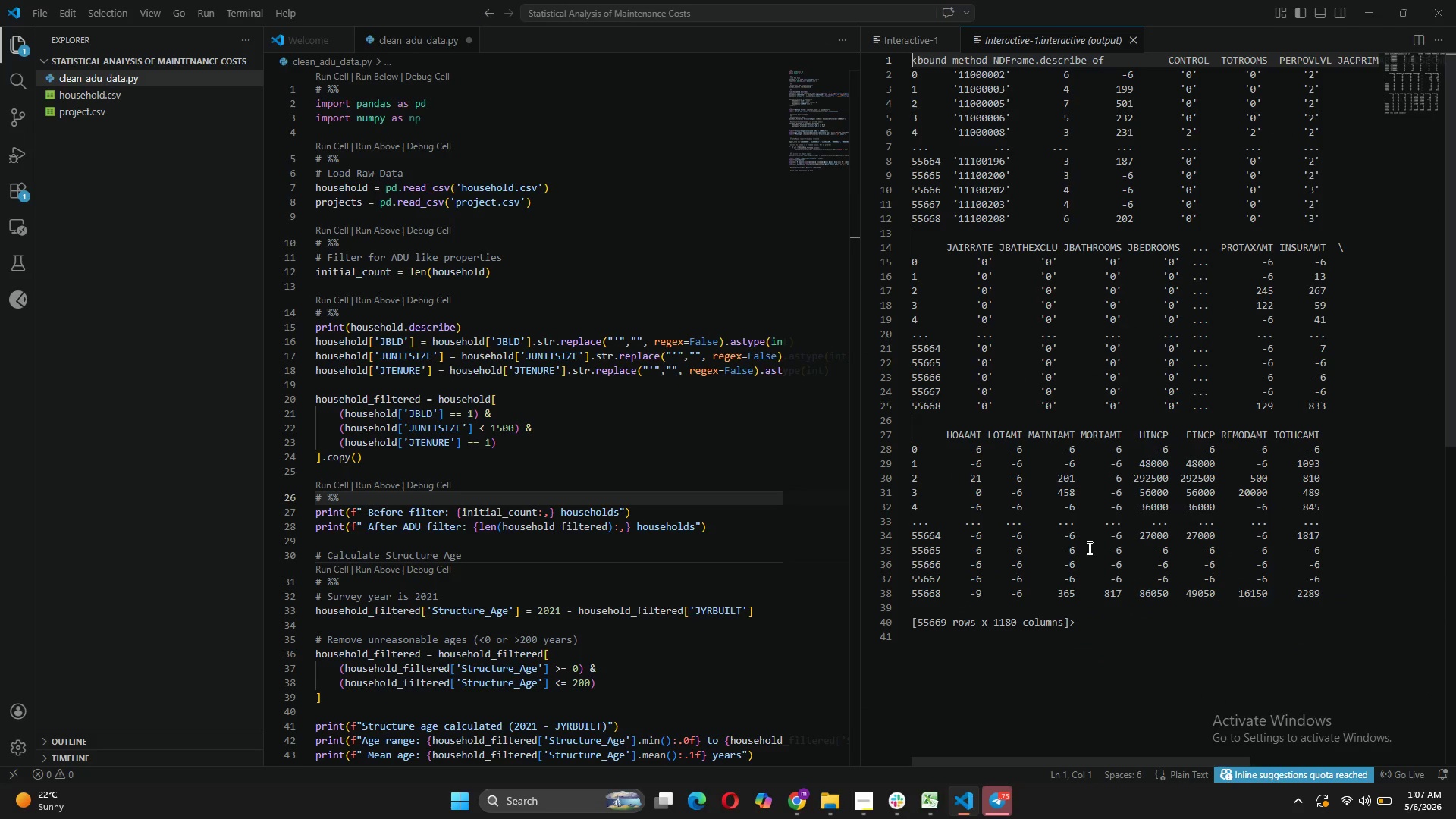 
scroll: coordinate [1088, 549], scroll_direction: down, amount: 2.0
 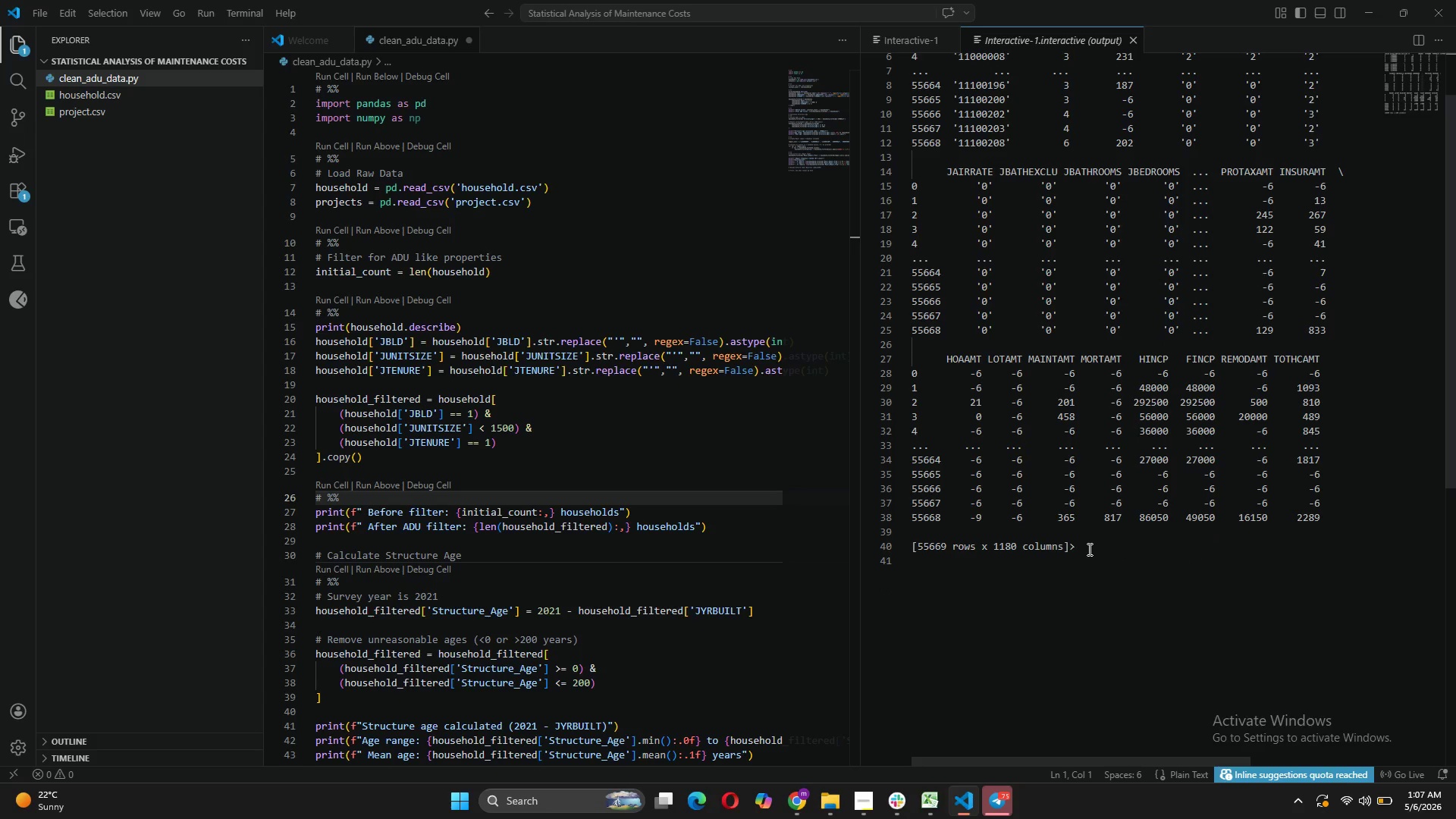 
scroll: coordinate [1088, 549], scroll_direction: up, amount: 4.0
 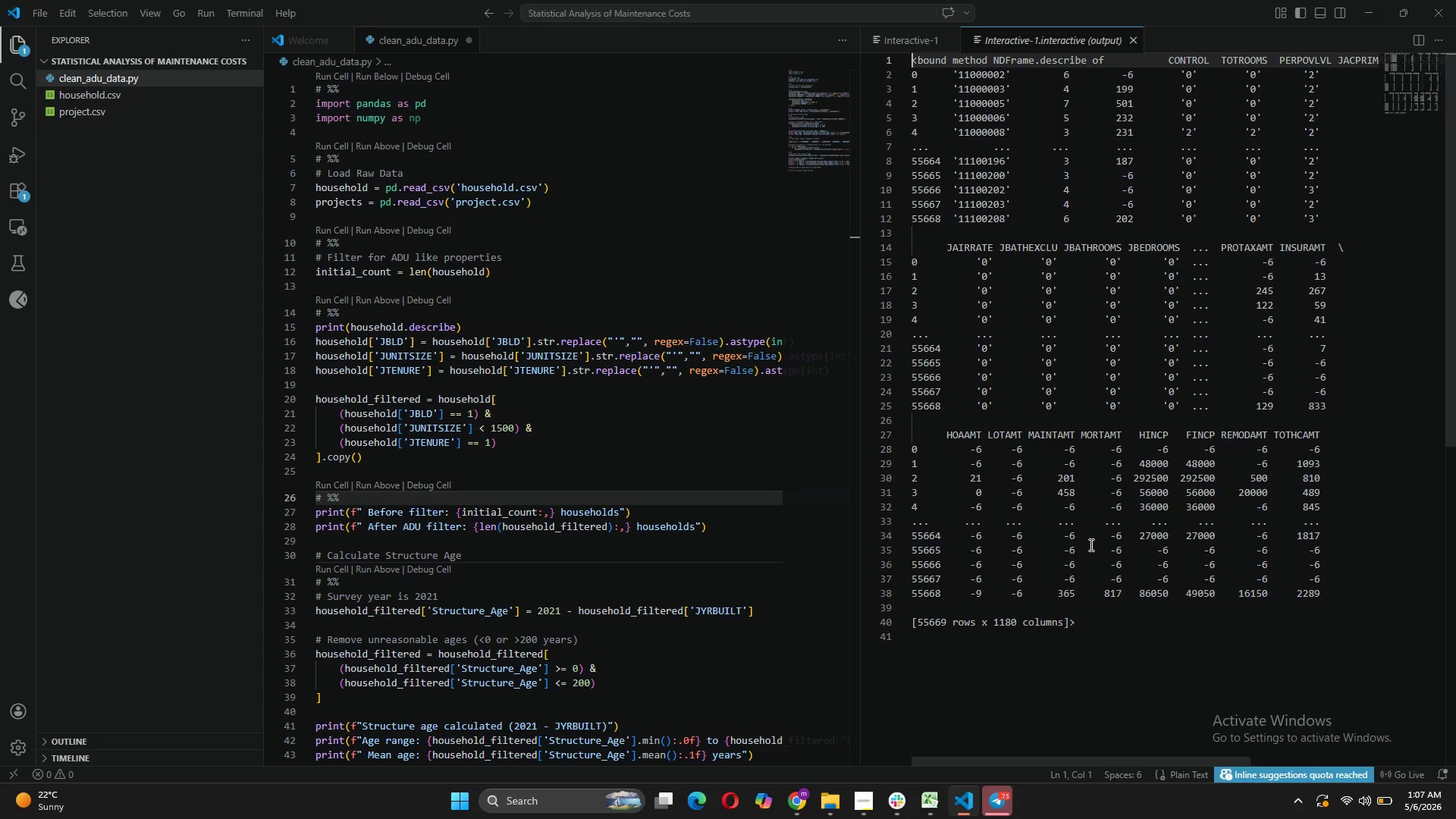 
wait(7.79)
 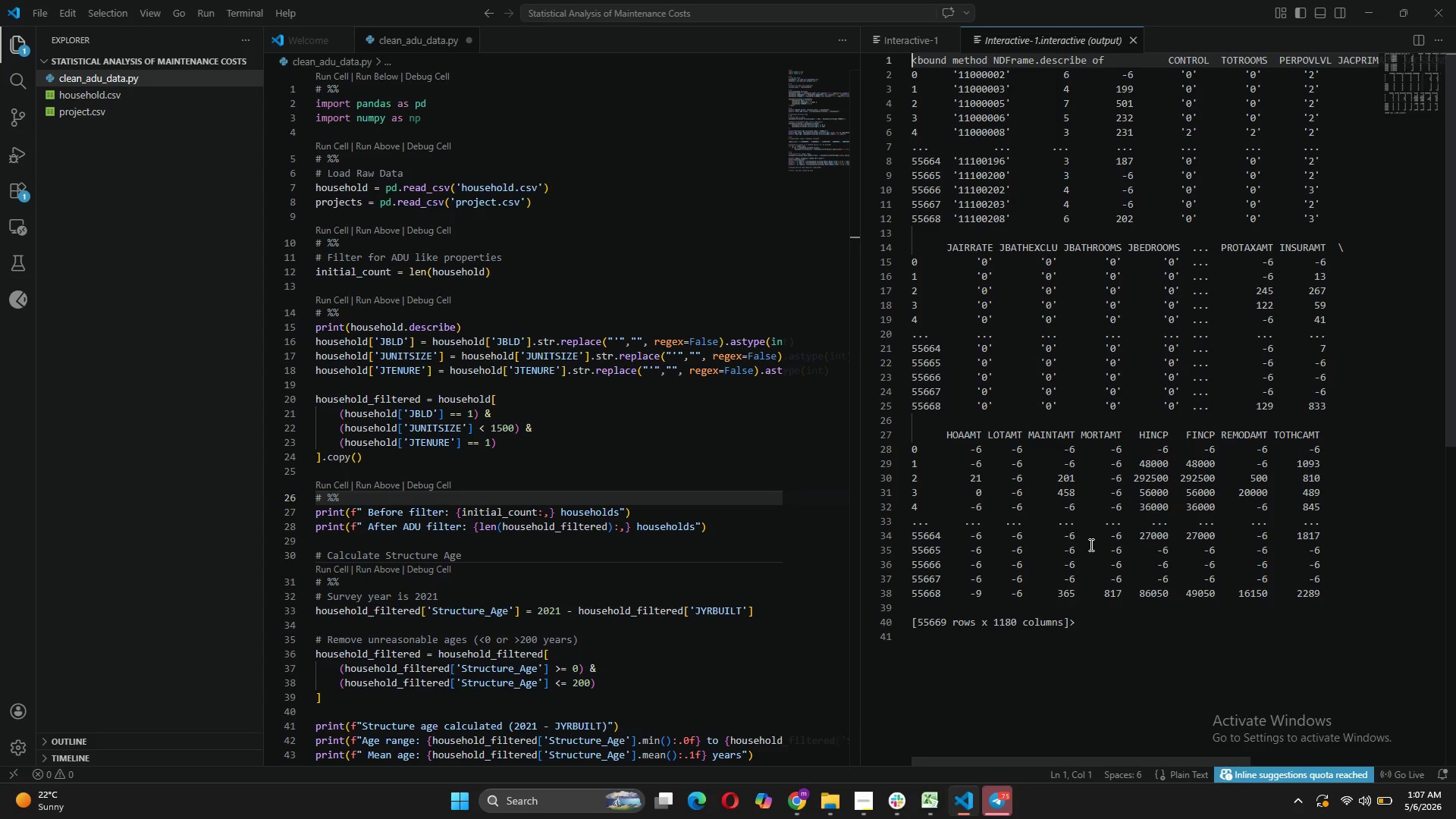 
left_click_drag(start_coordinate=[484, 325], to_coordinate=[311, 325])
 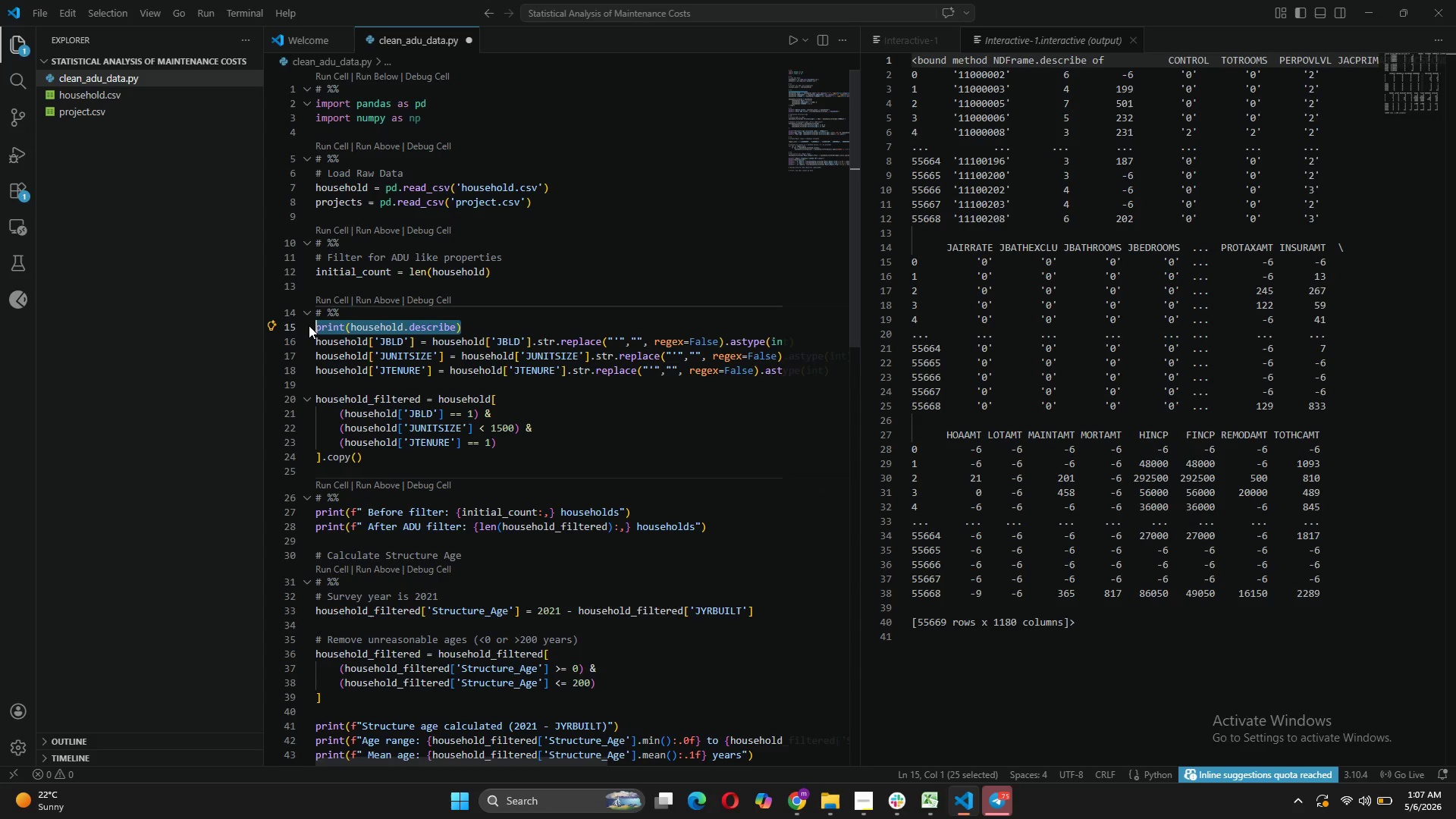 
key(Backspace)
 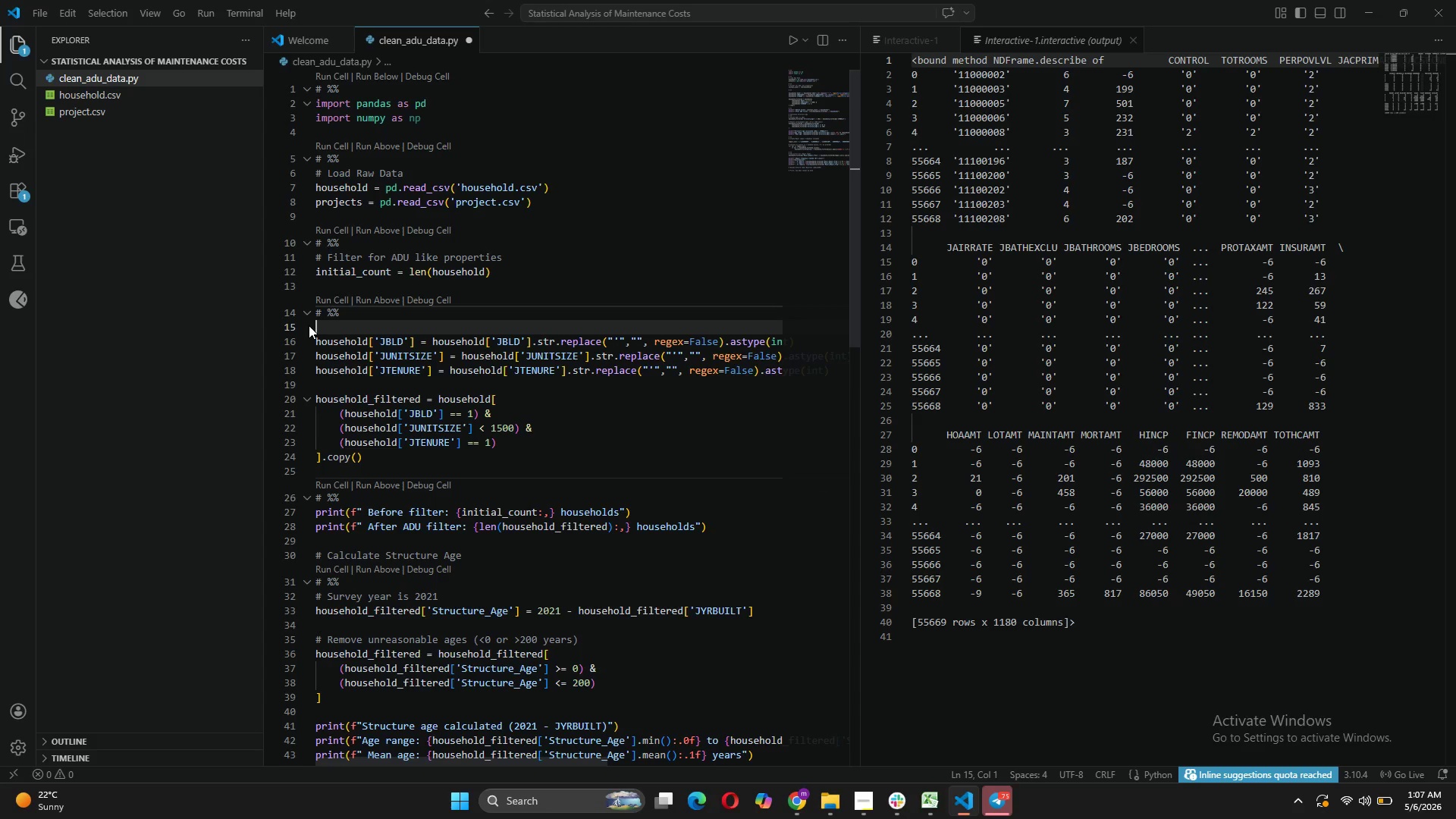 
key(Backspace)
 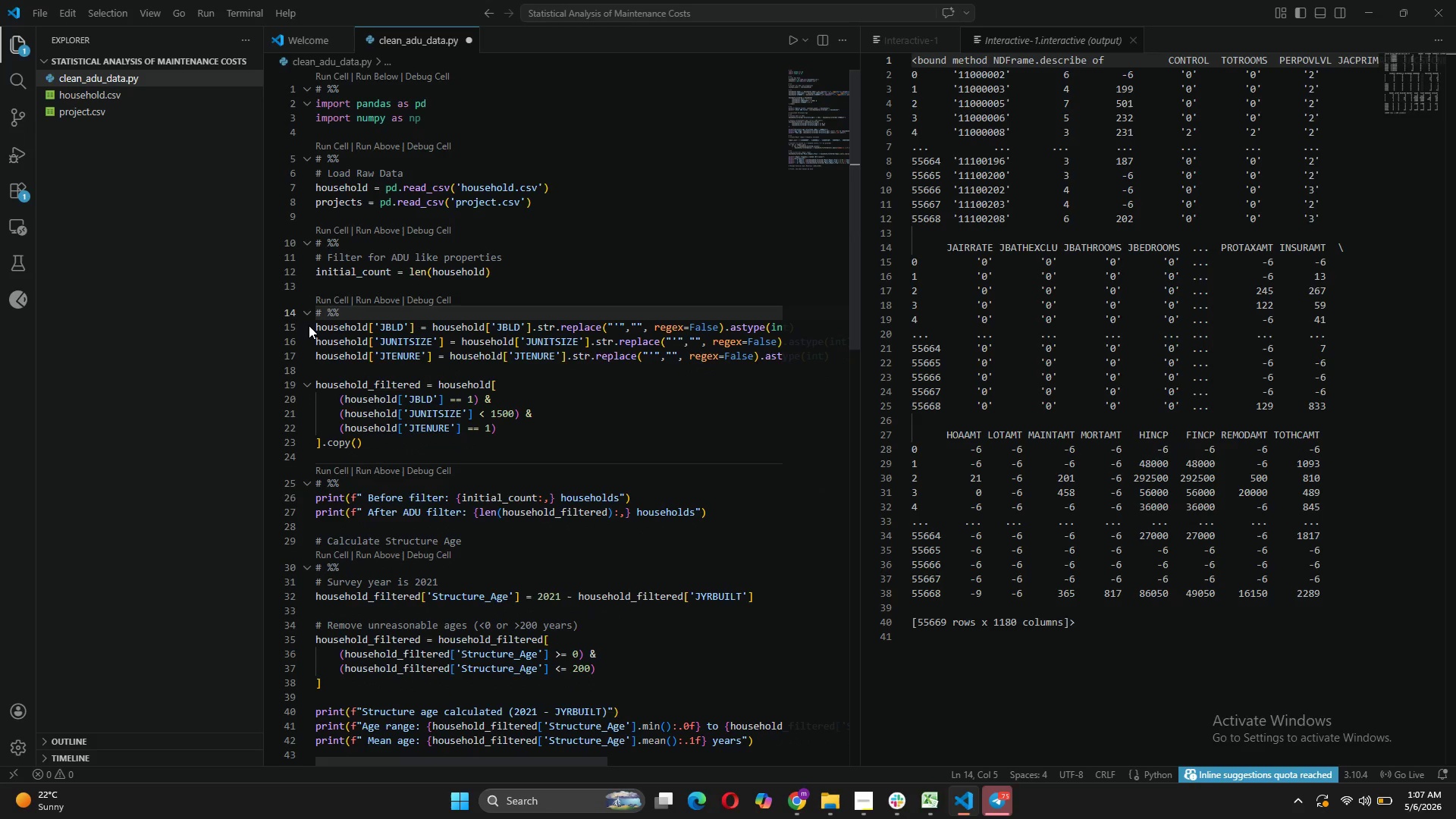 
wait(8.83)
 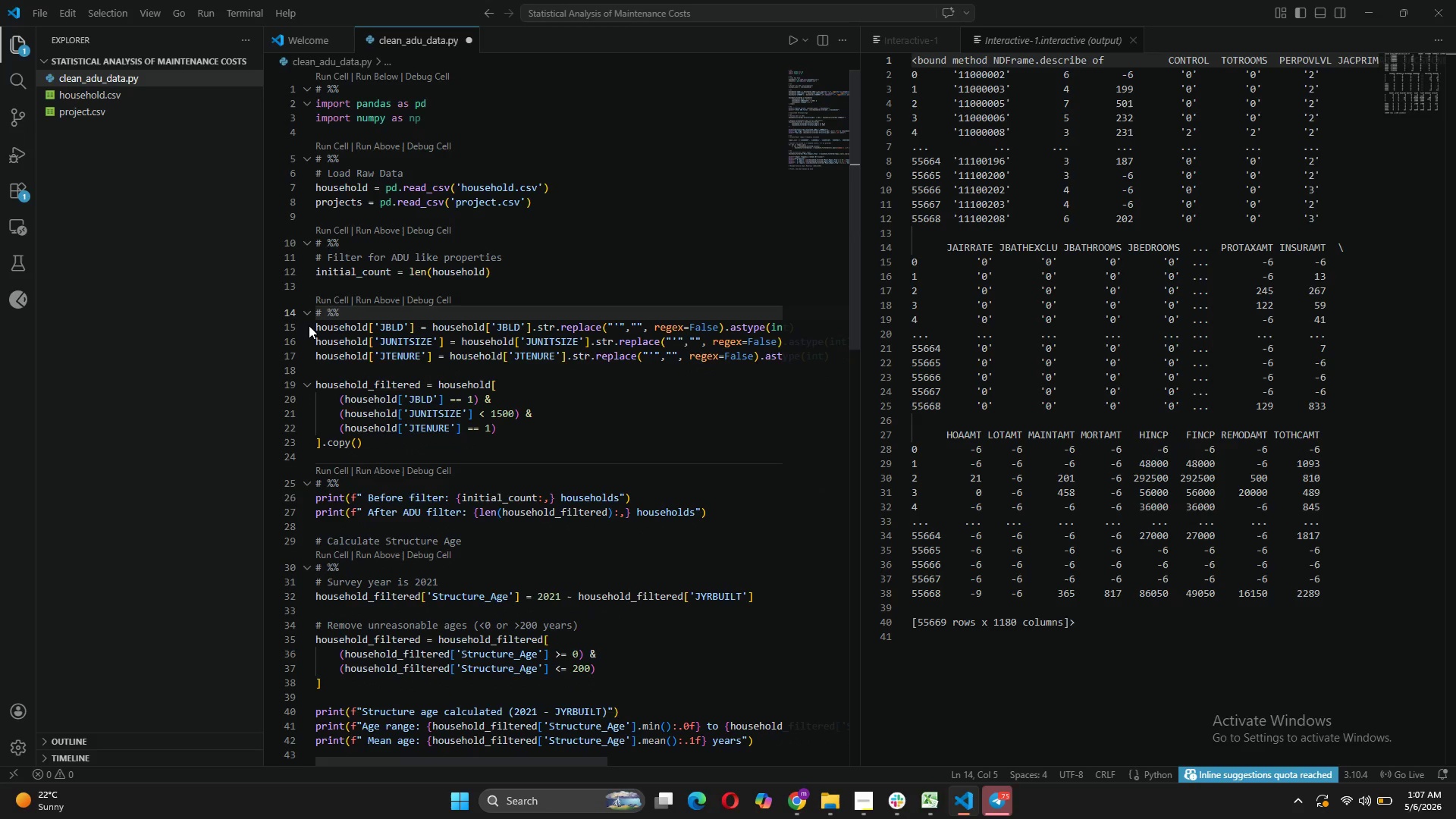 
left_click([919, 44])
 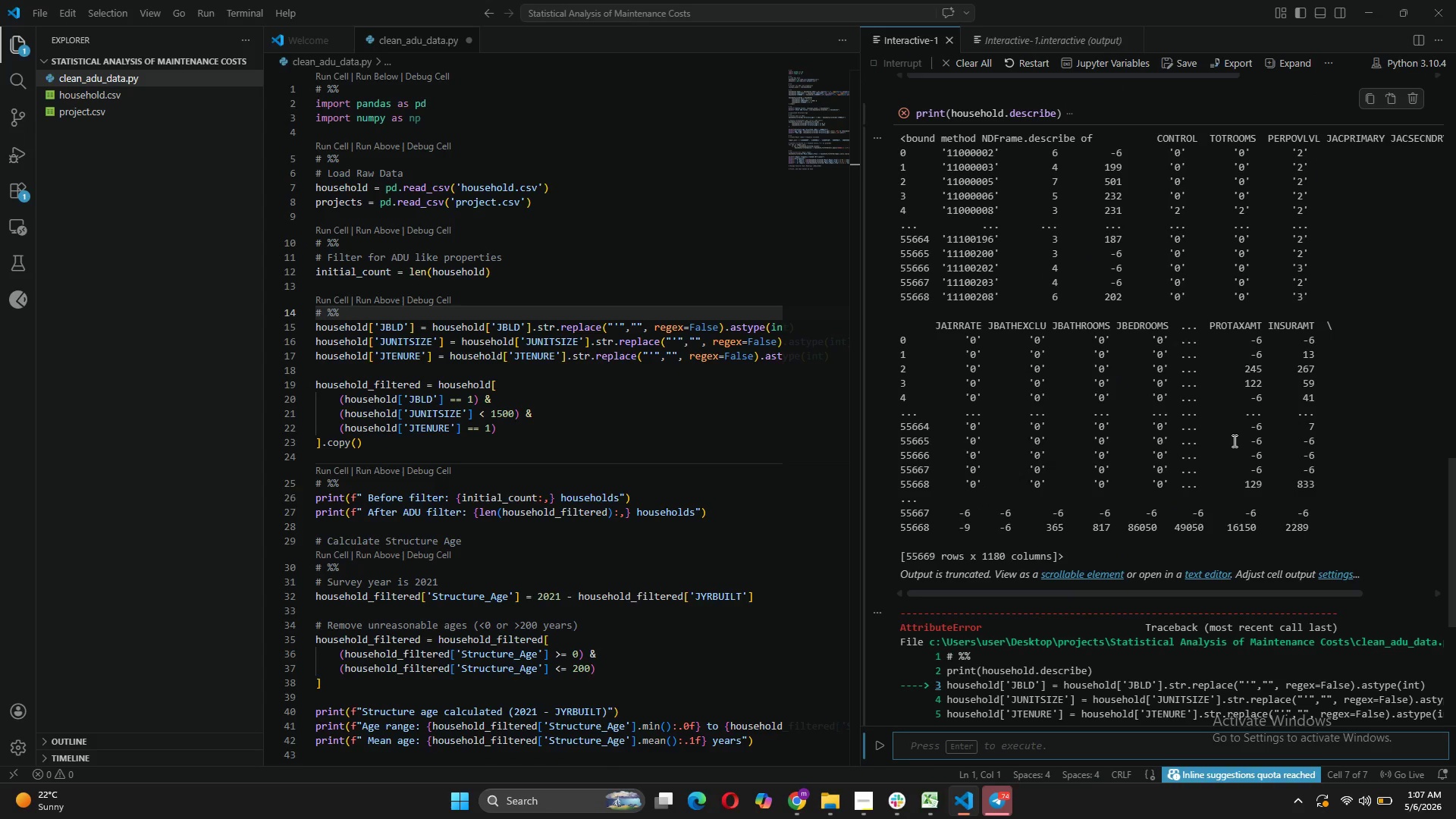 
scroll: coordinate [1221, 522], scroll_direction: down, amount: 9.0
 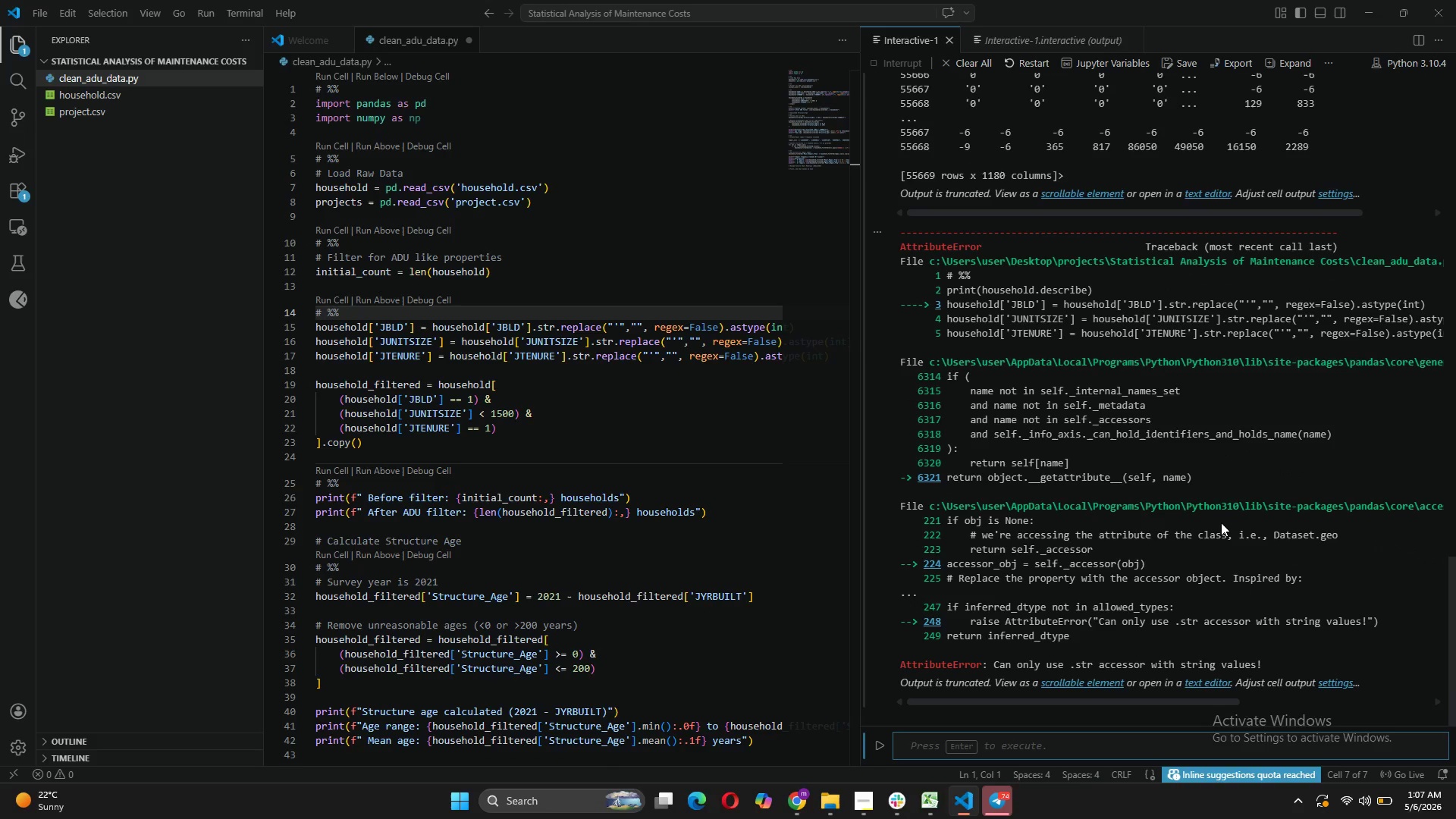 
scroll: coordinate [1221, 520], scroll_direction: up, amount: 14.0
 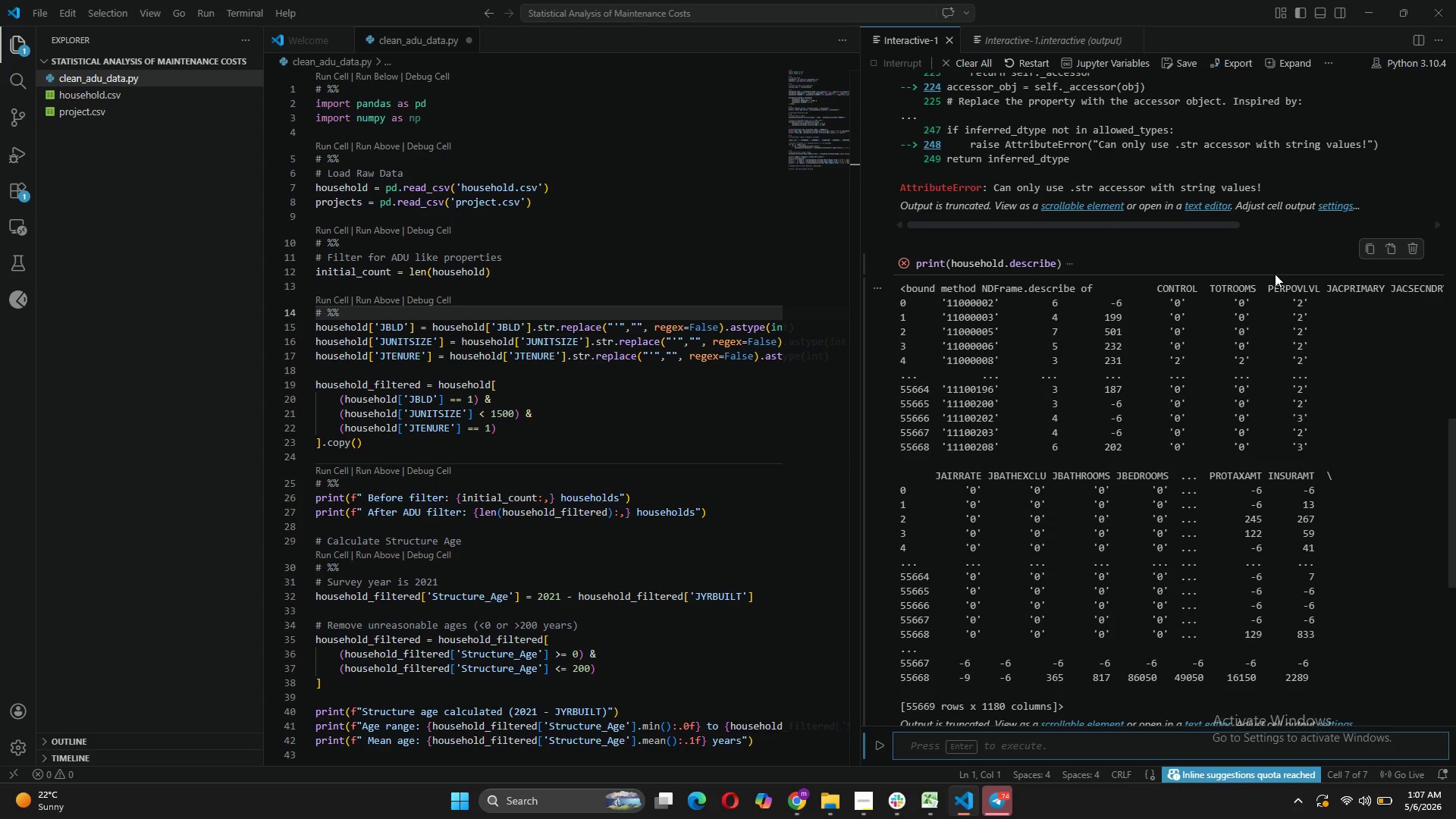 
right_click([1273, 267])
 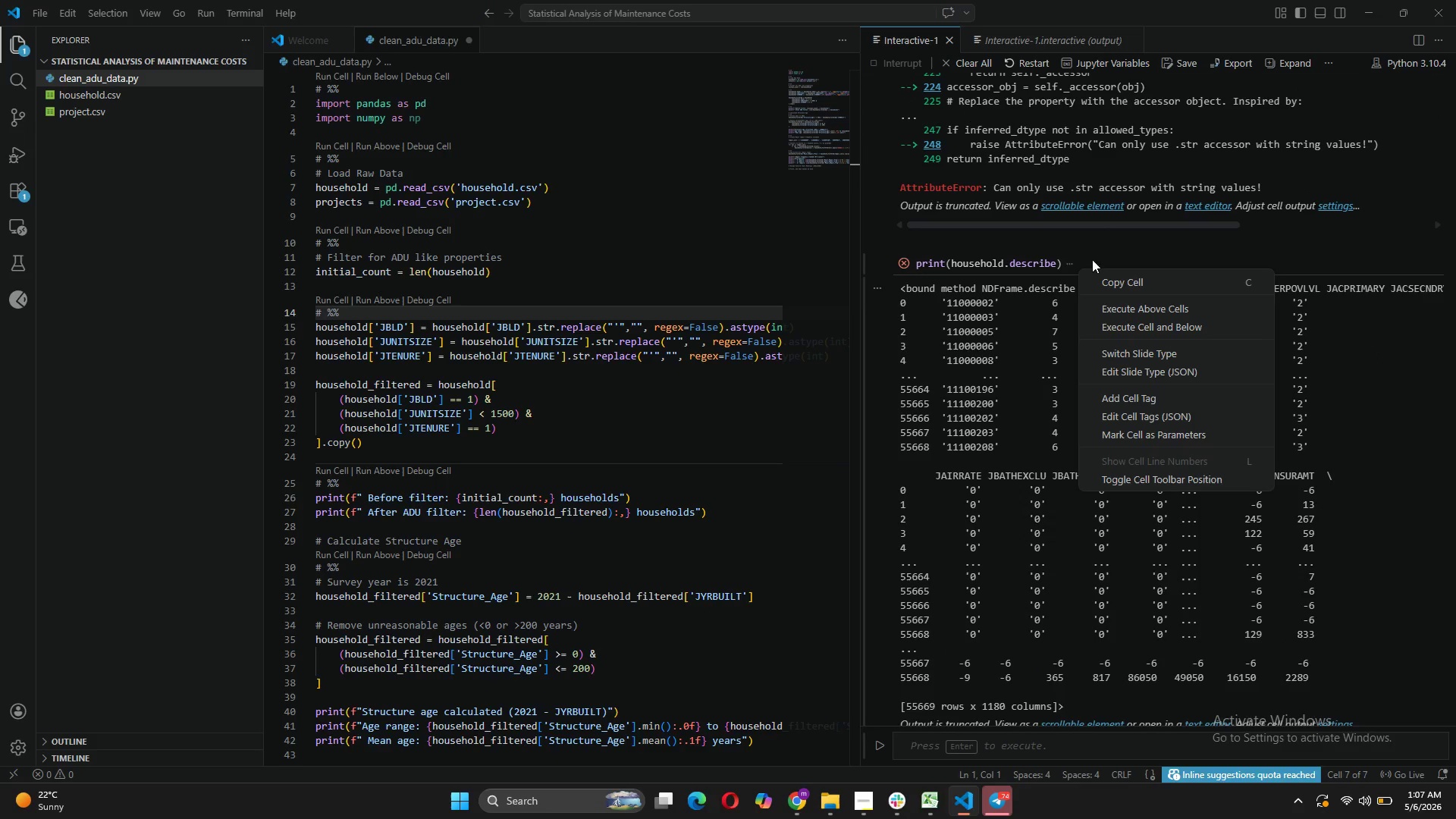 
left_click([1288, 259])
 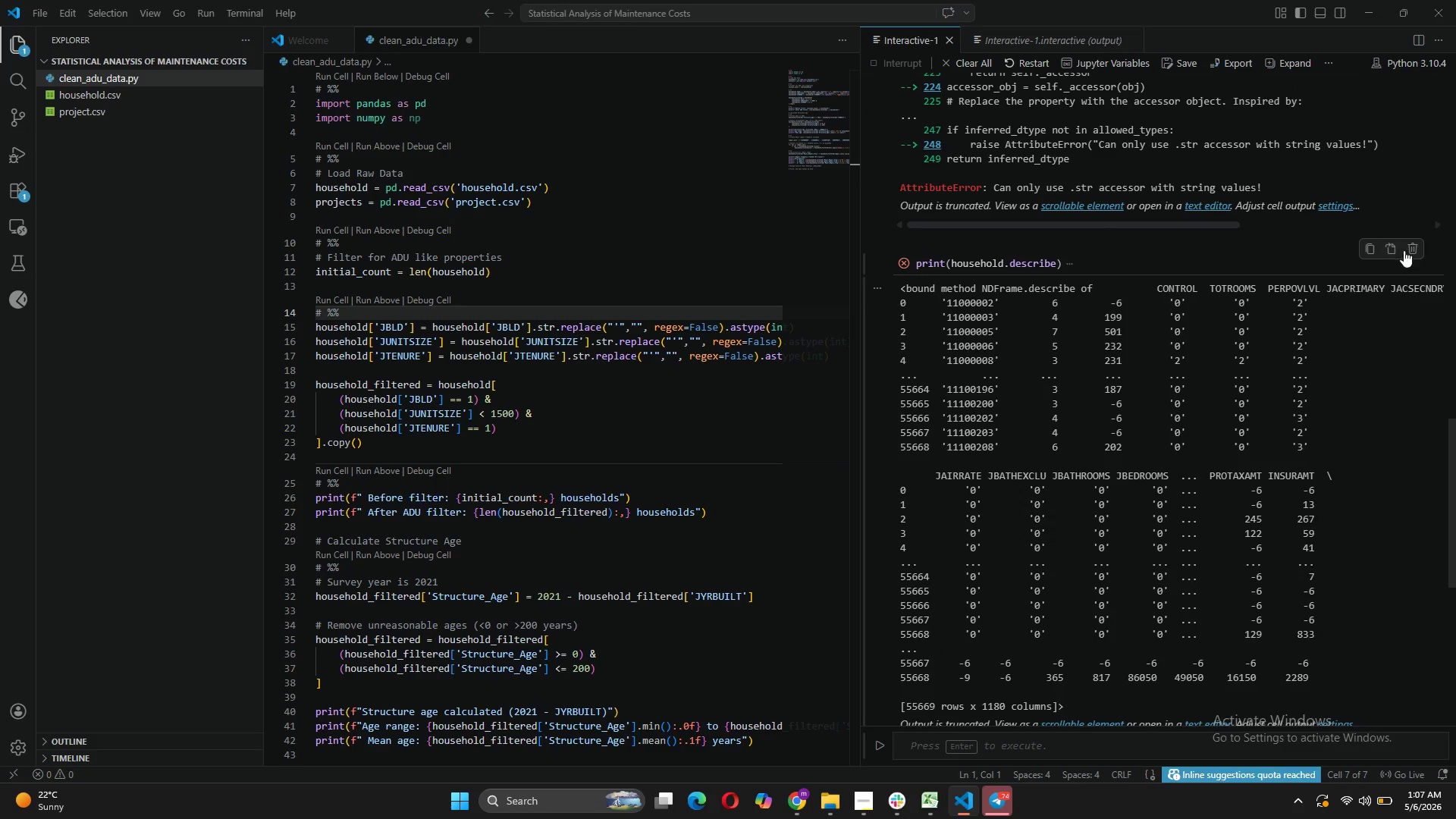 
left_click([1407, 247])
 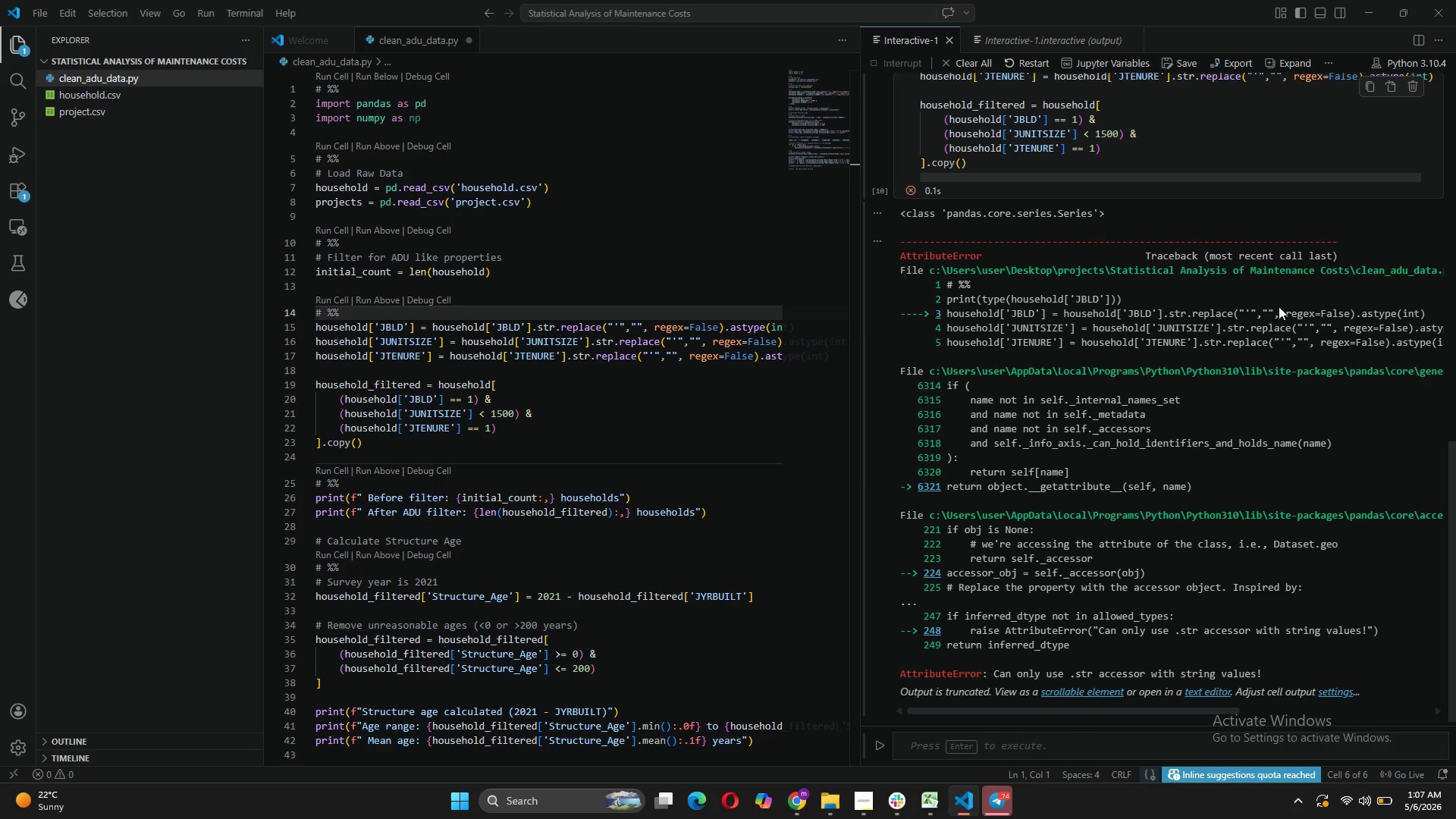 
left_click([1210, 378])
 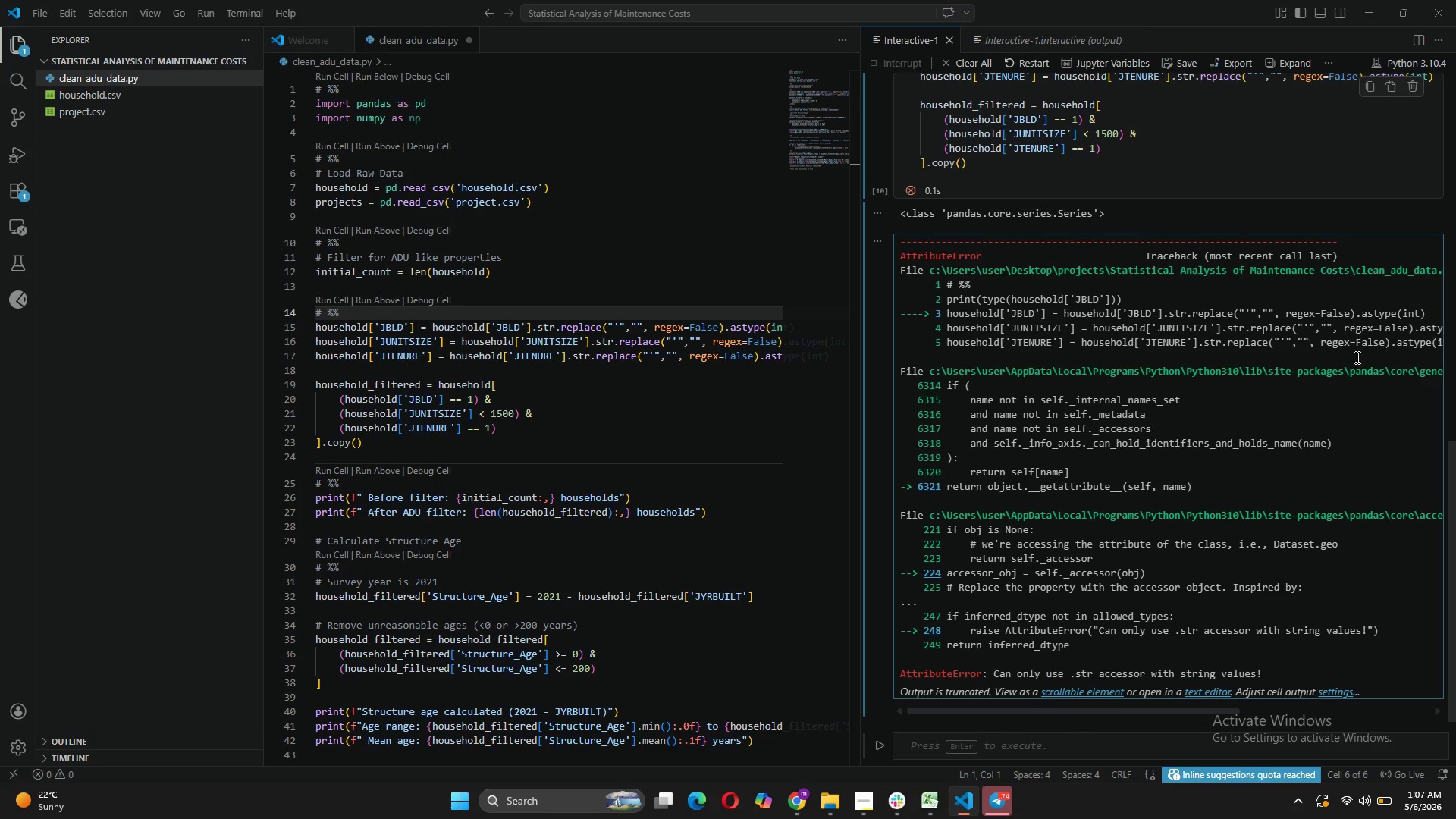 
scroll: coordinate [1319, 448], scroll_direction: down, amount: 4.0
 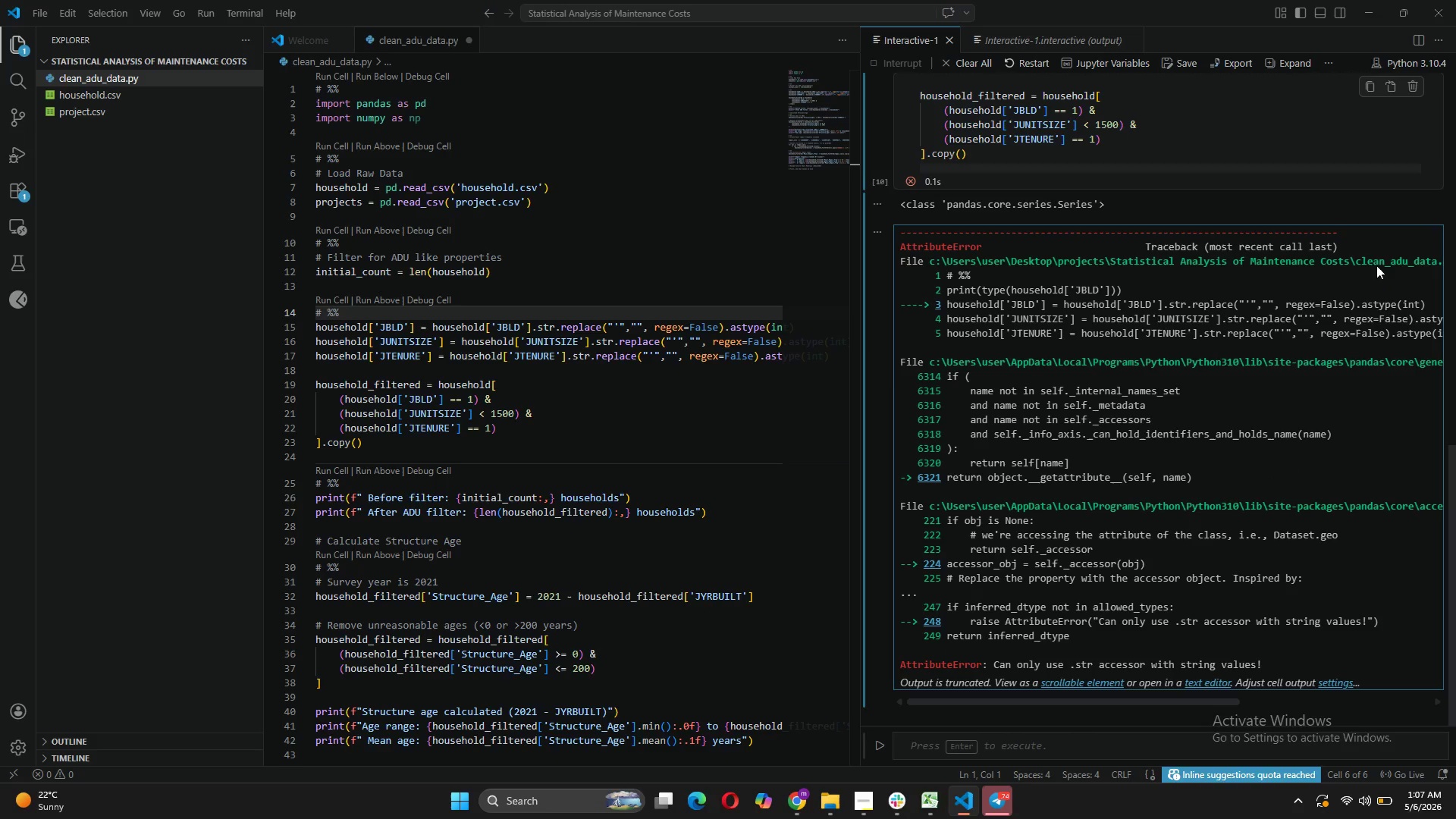 
right_click([1375, 262])
 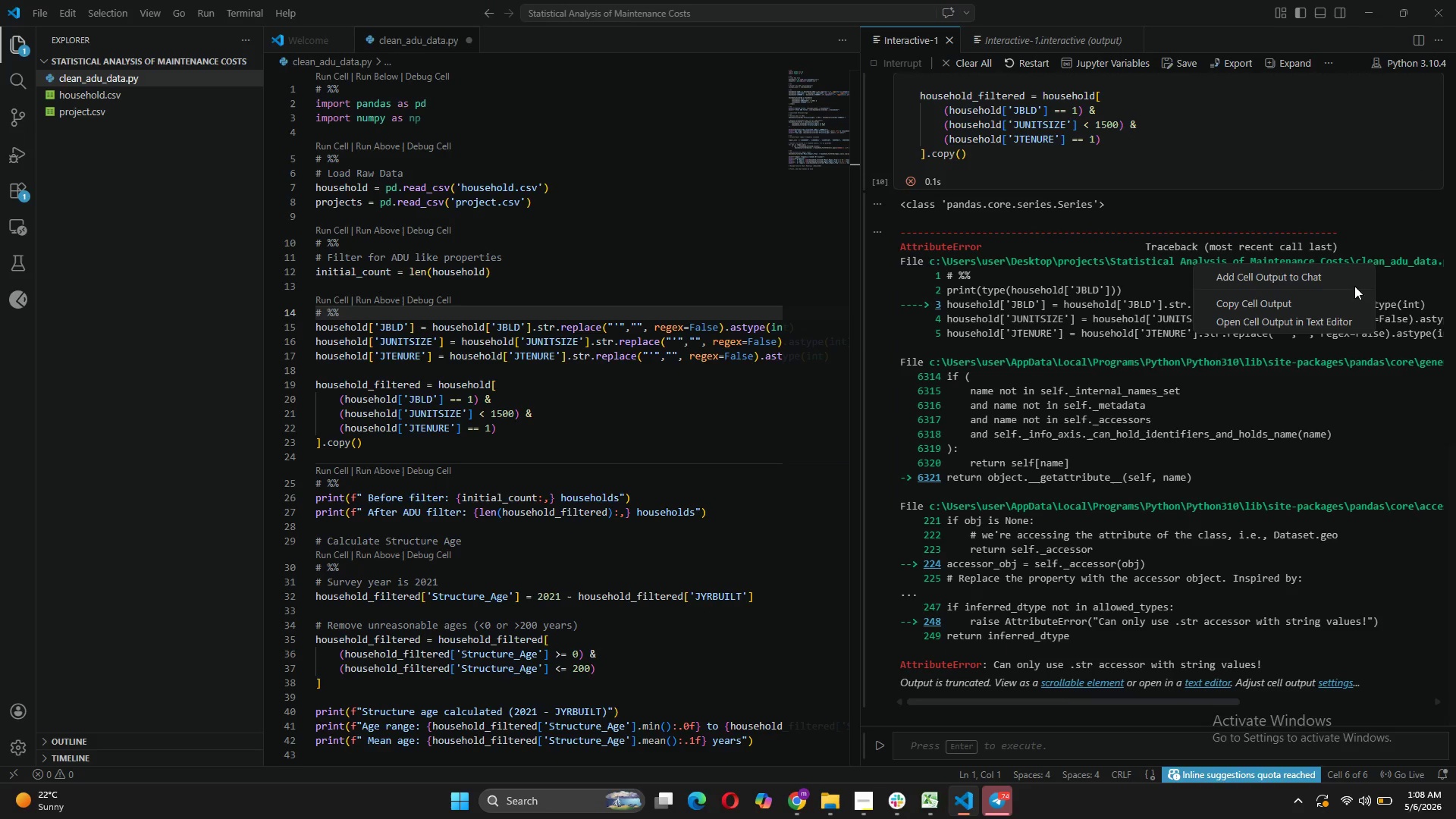 
left_click([1414, 276])
 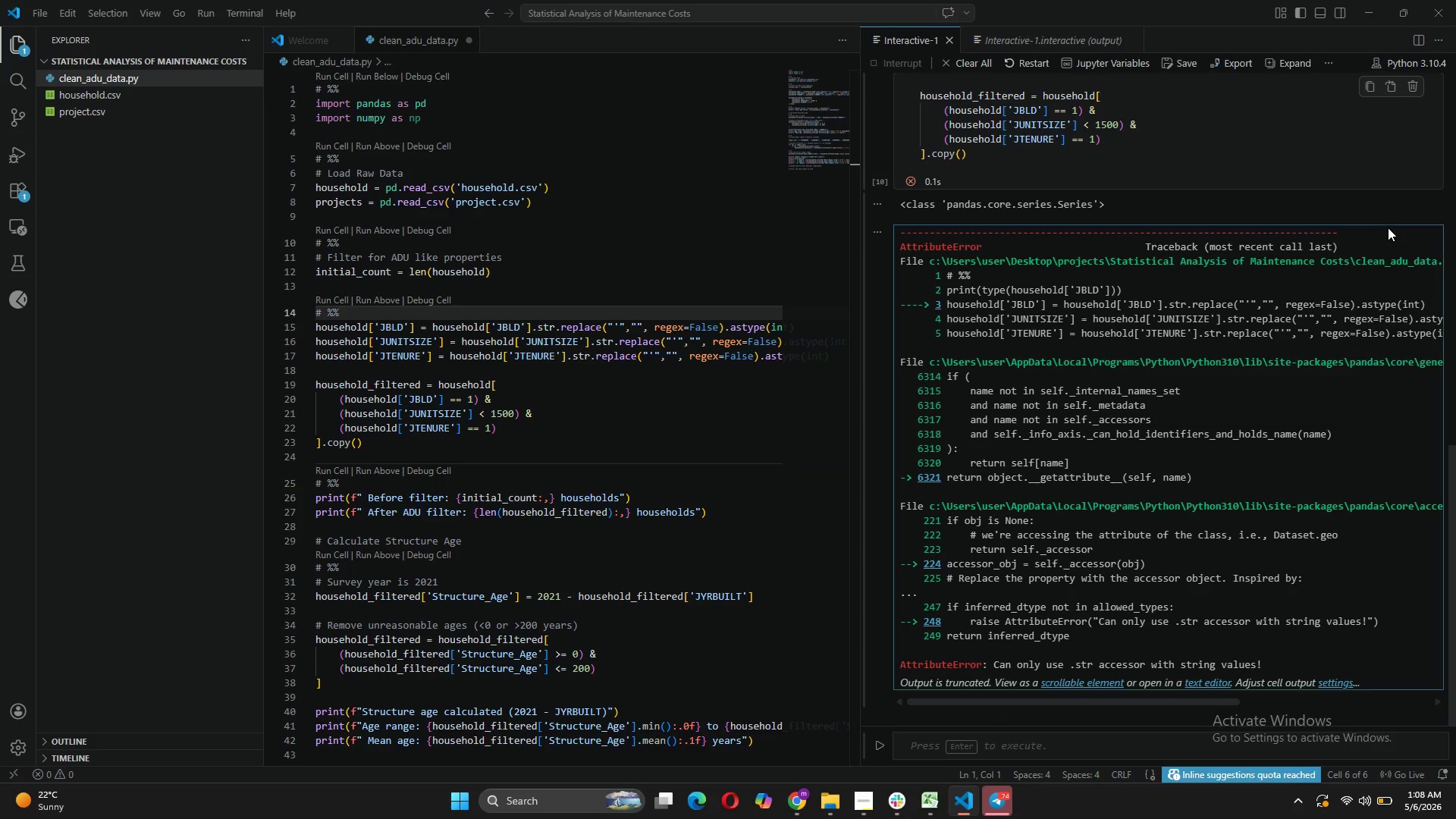 
left_click([1388, 228])
 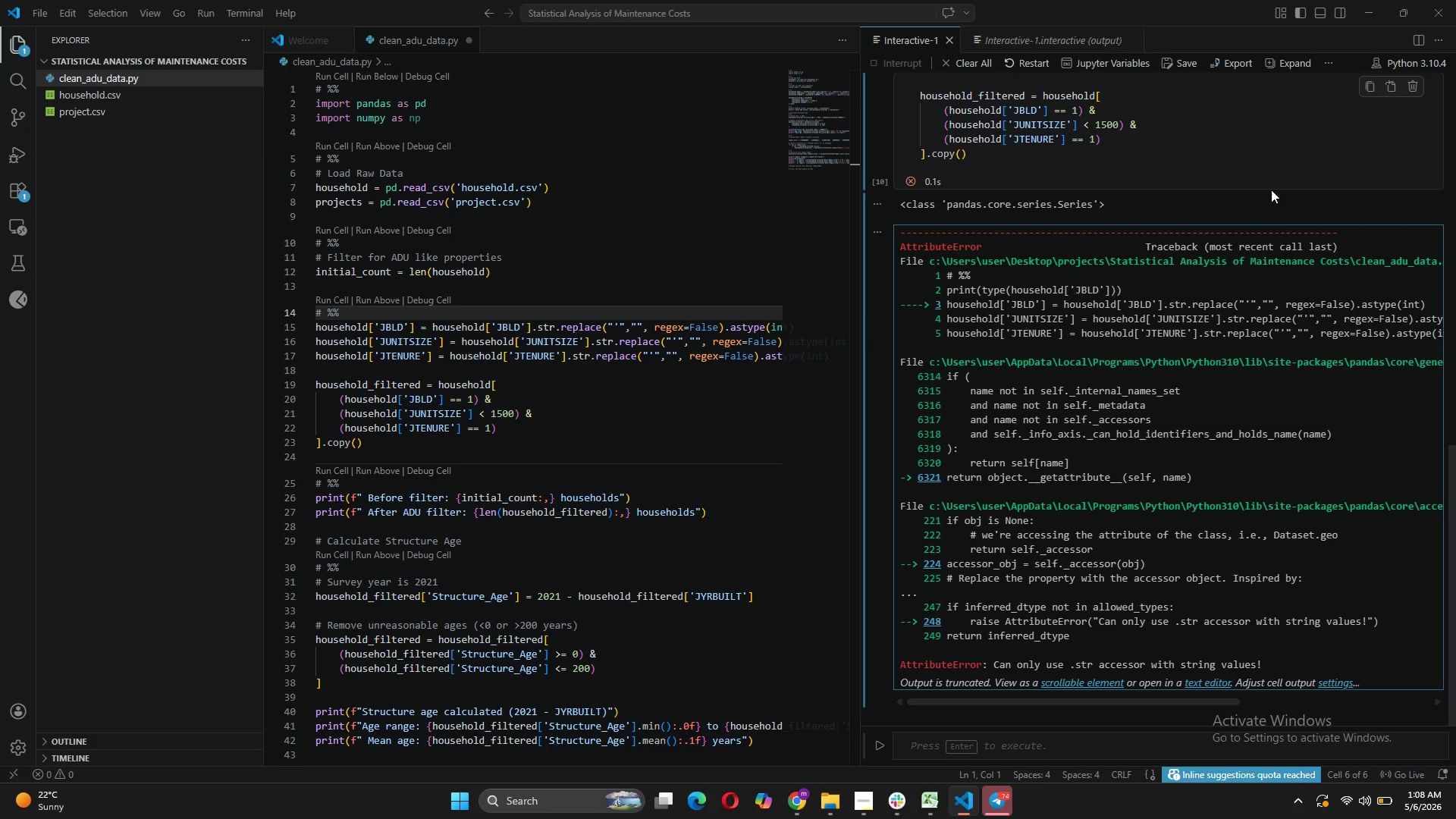 
scroll: coordinate [1319, 298], scroll_direction: up, amount: 4.0
 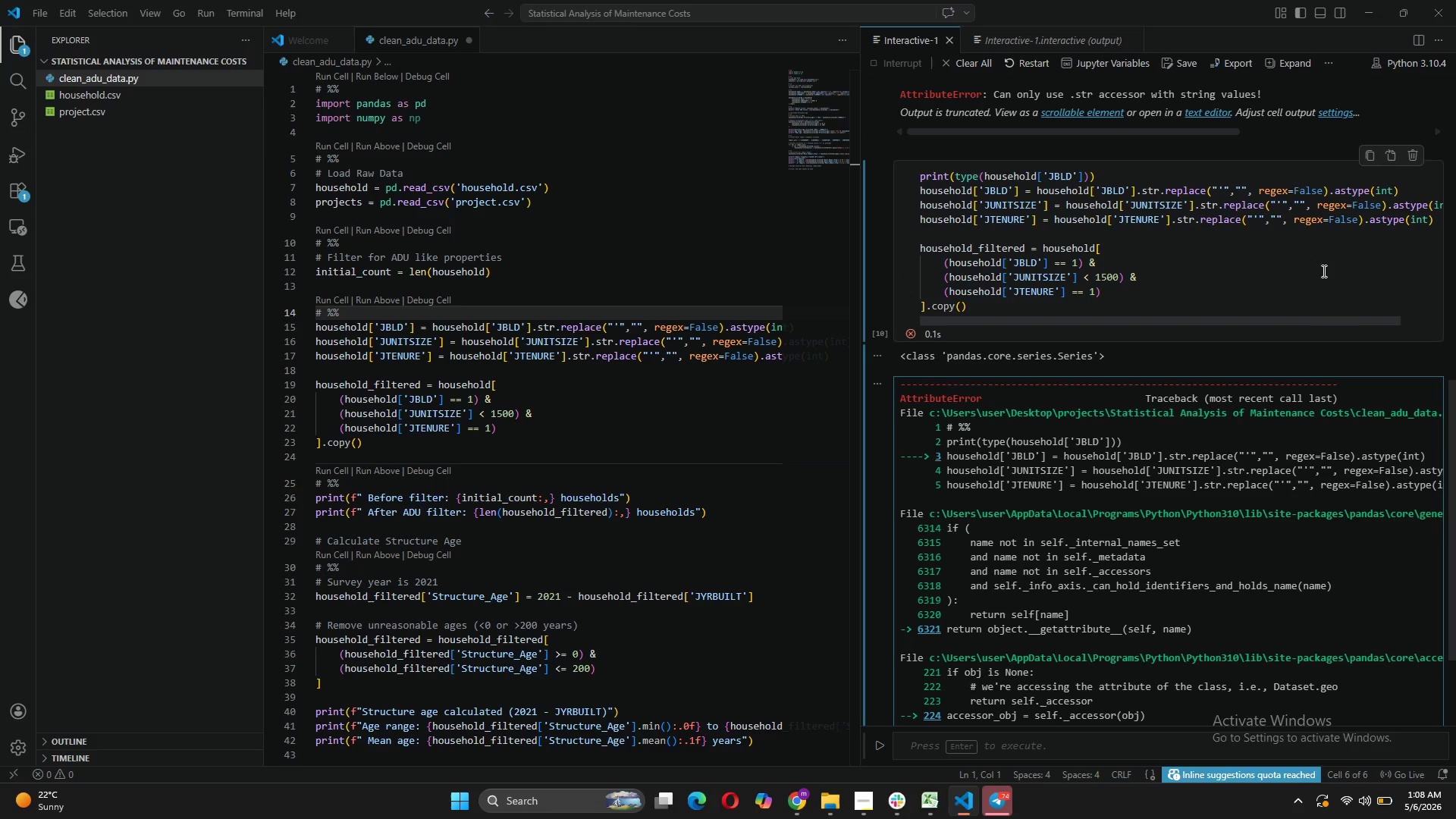 
left_click([1323, 259])
 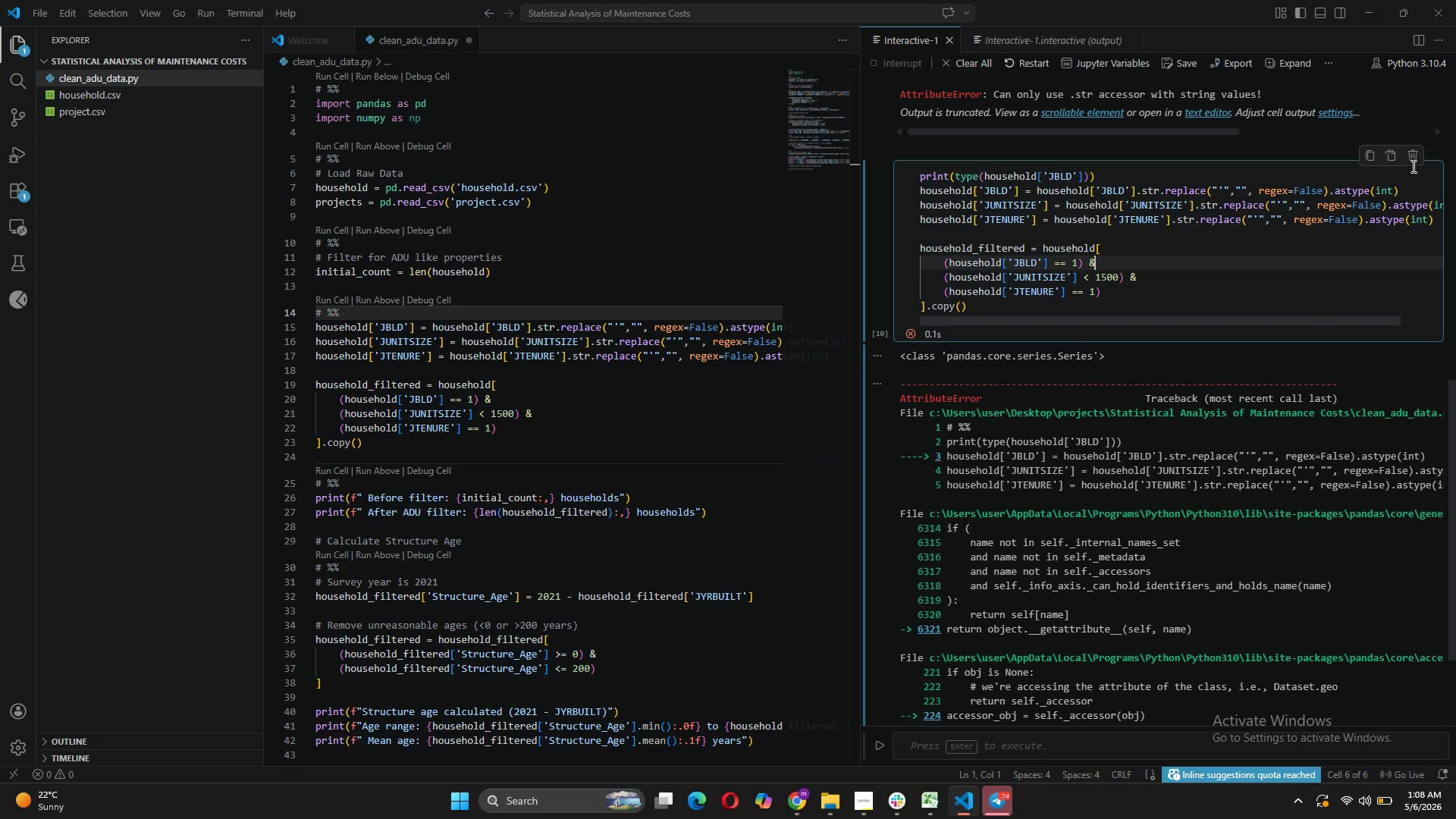 
left_click([1414, 159])
 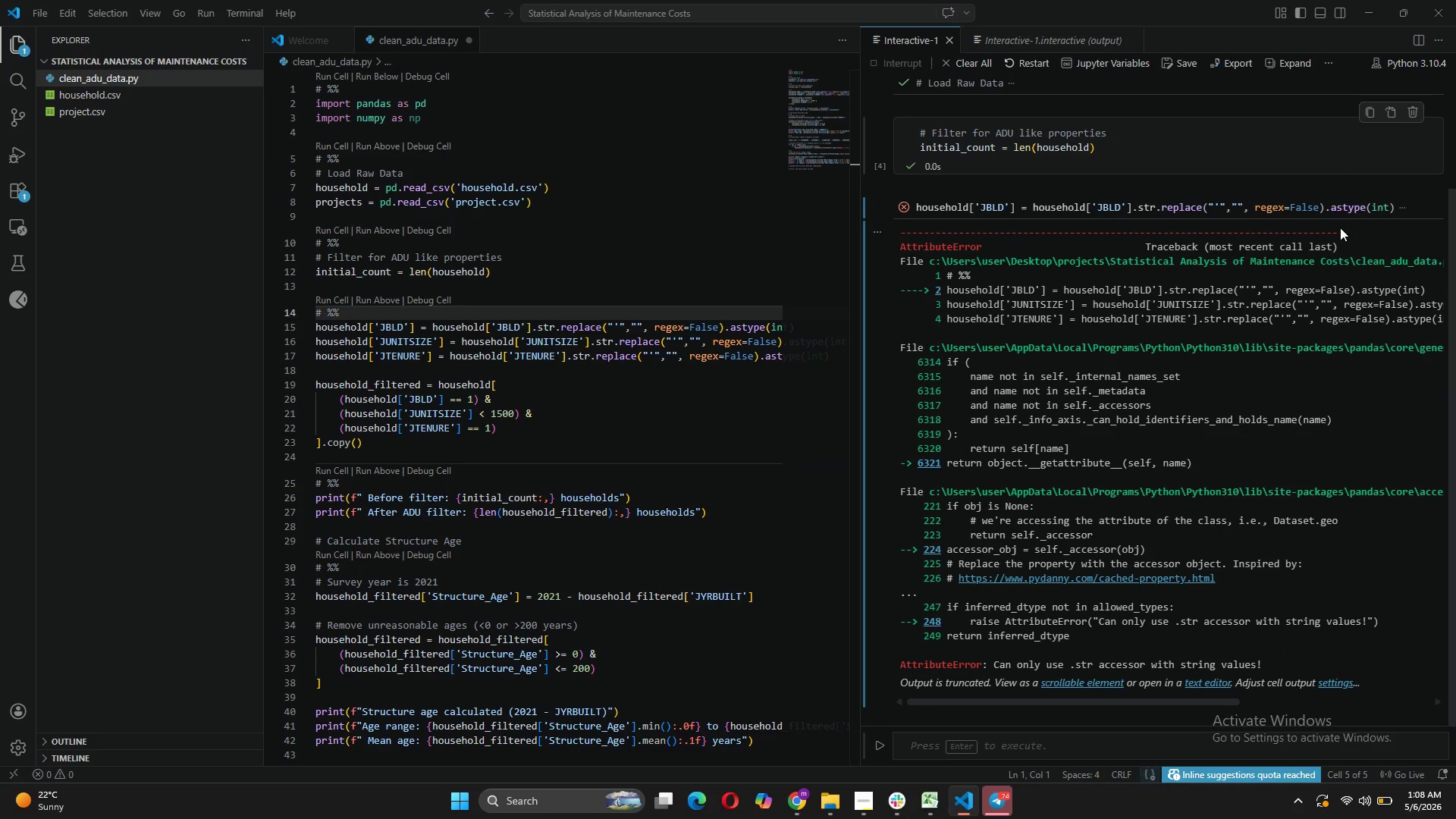 
left_click([1321, 322])
 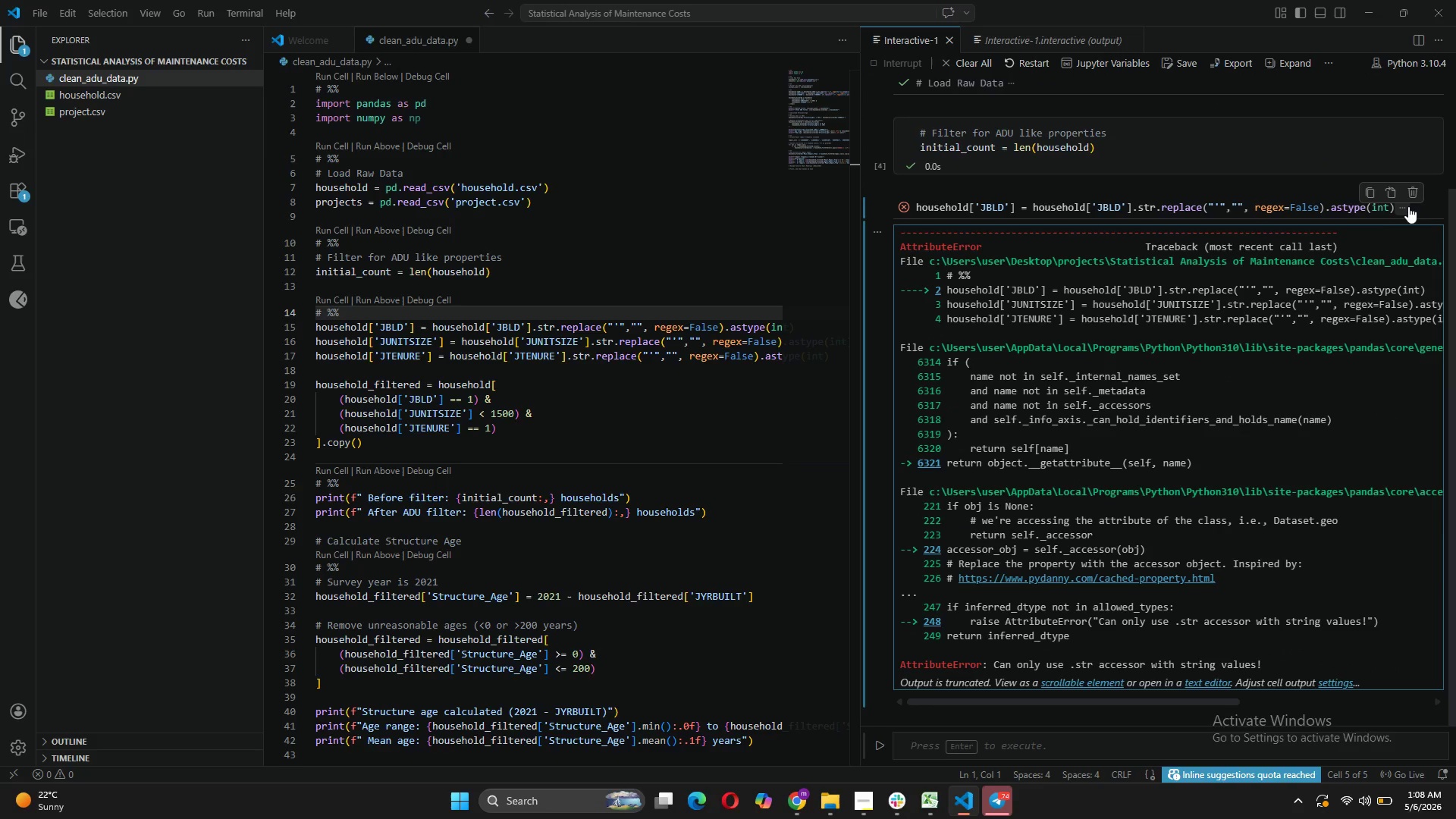 
left_click([1410, 196])
 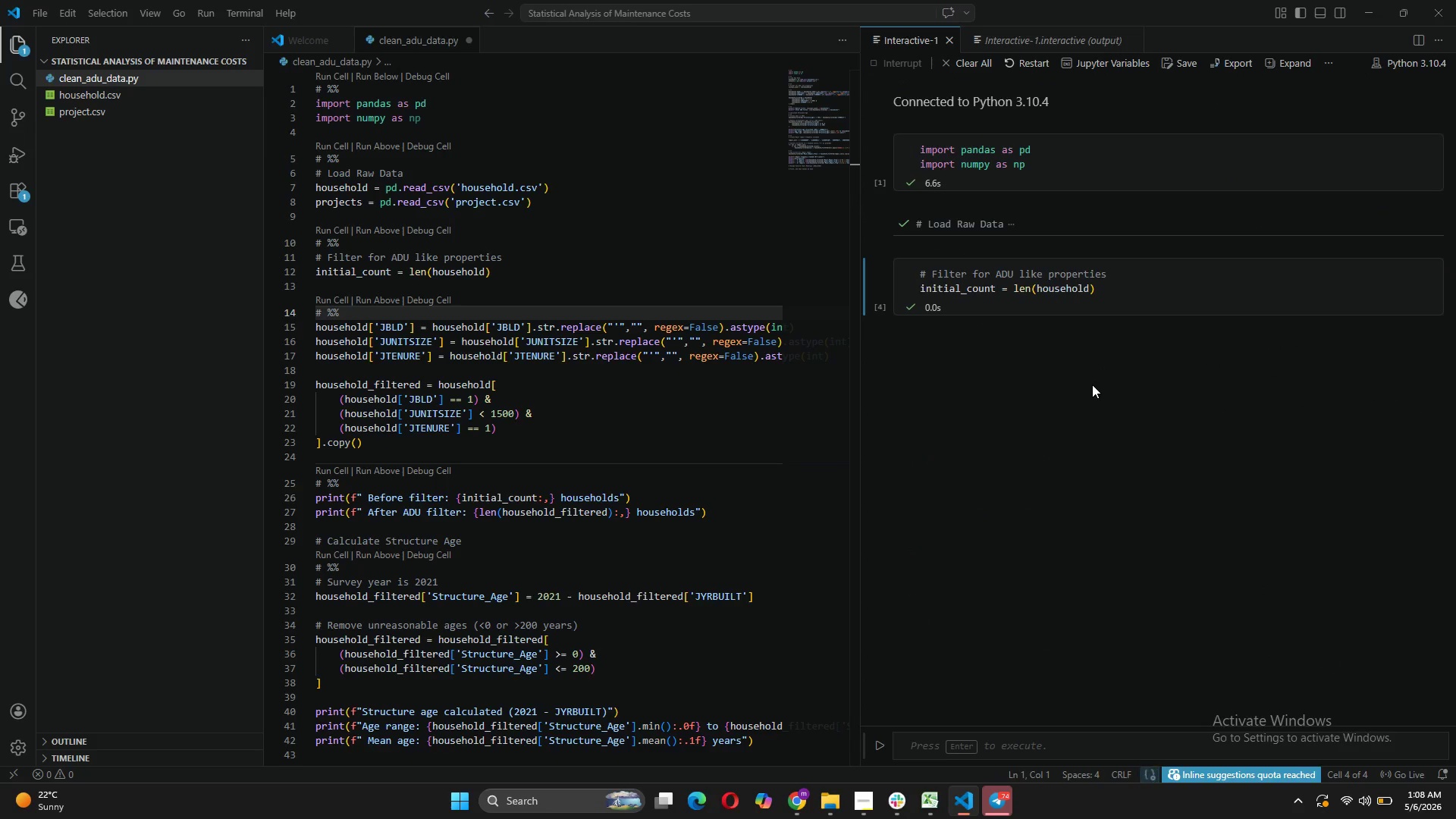 
left_click([1015, 366])
 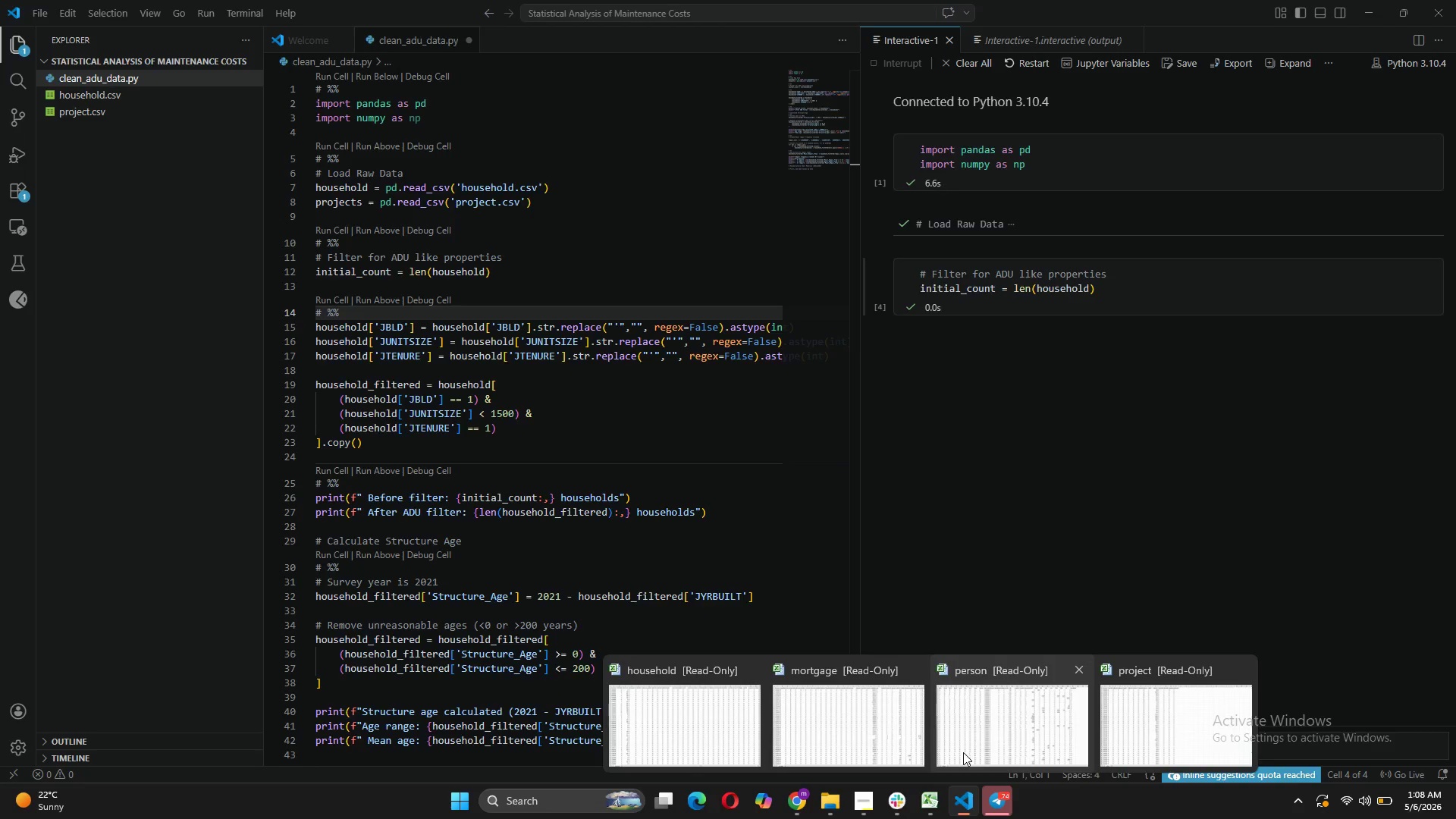 
left_click([751, 714])
 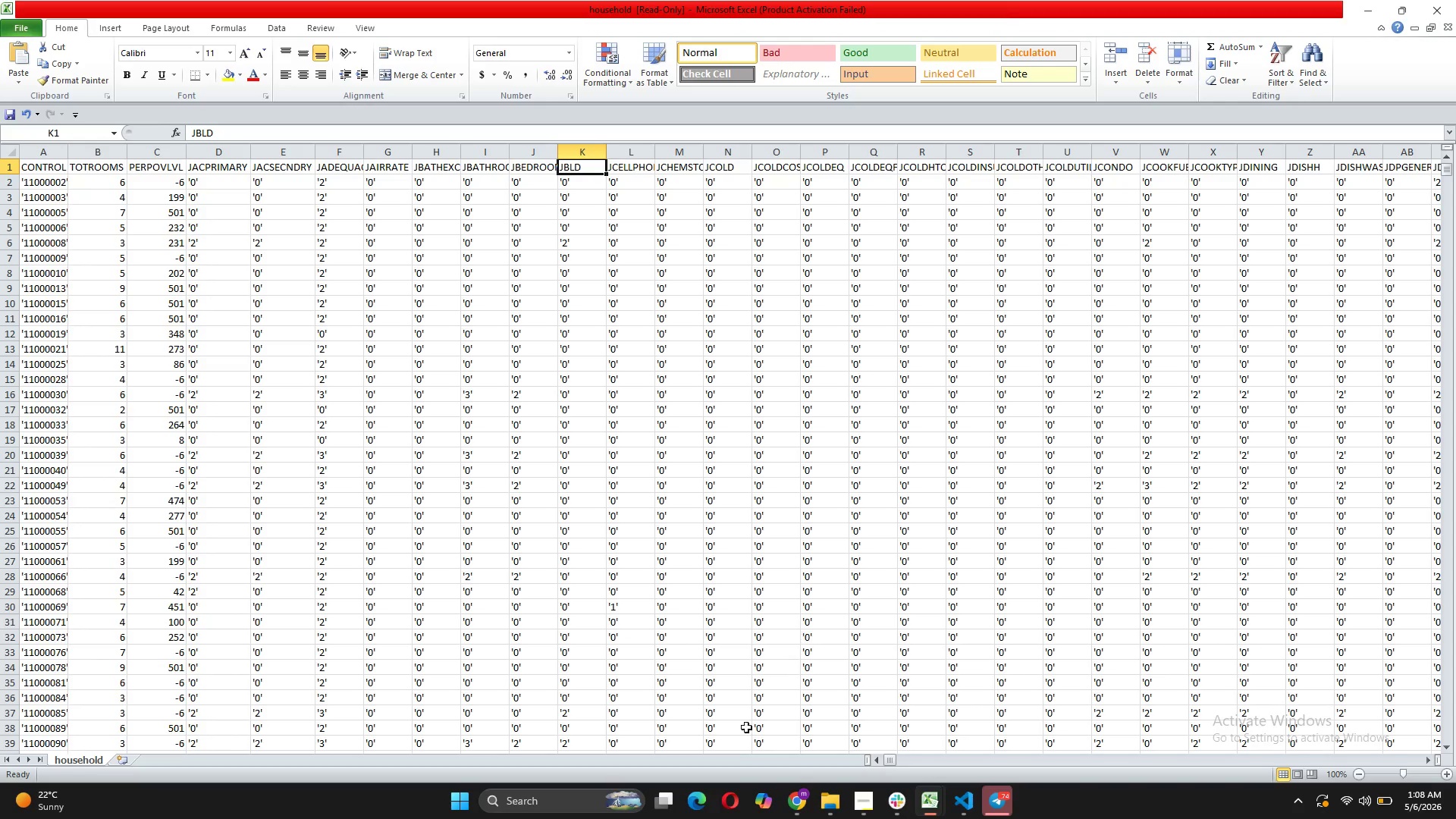 
wait(6.03)
 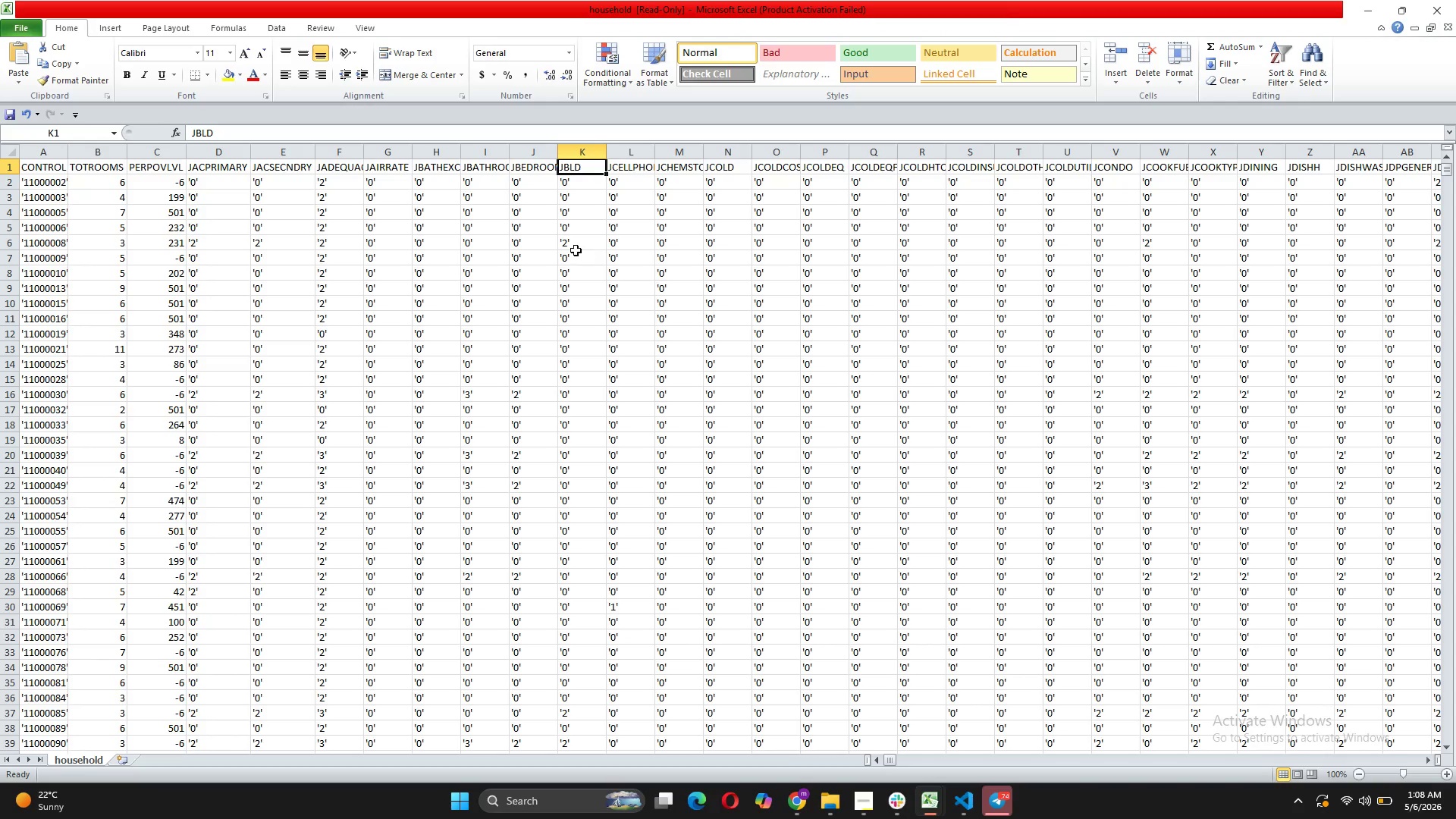 
left_click_drag(start_coordinate=[890, 757], to_coordinate=[990, 746])
 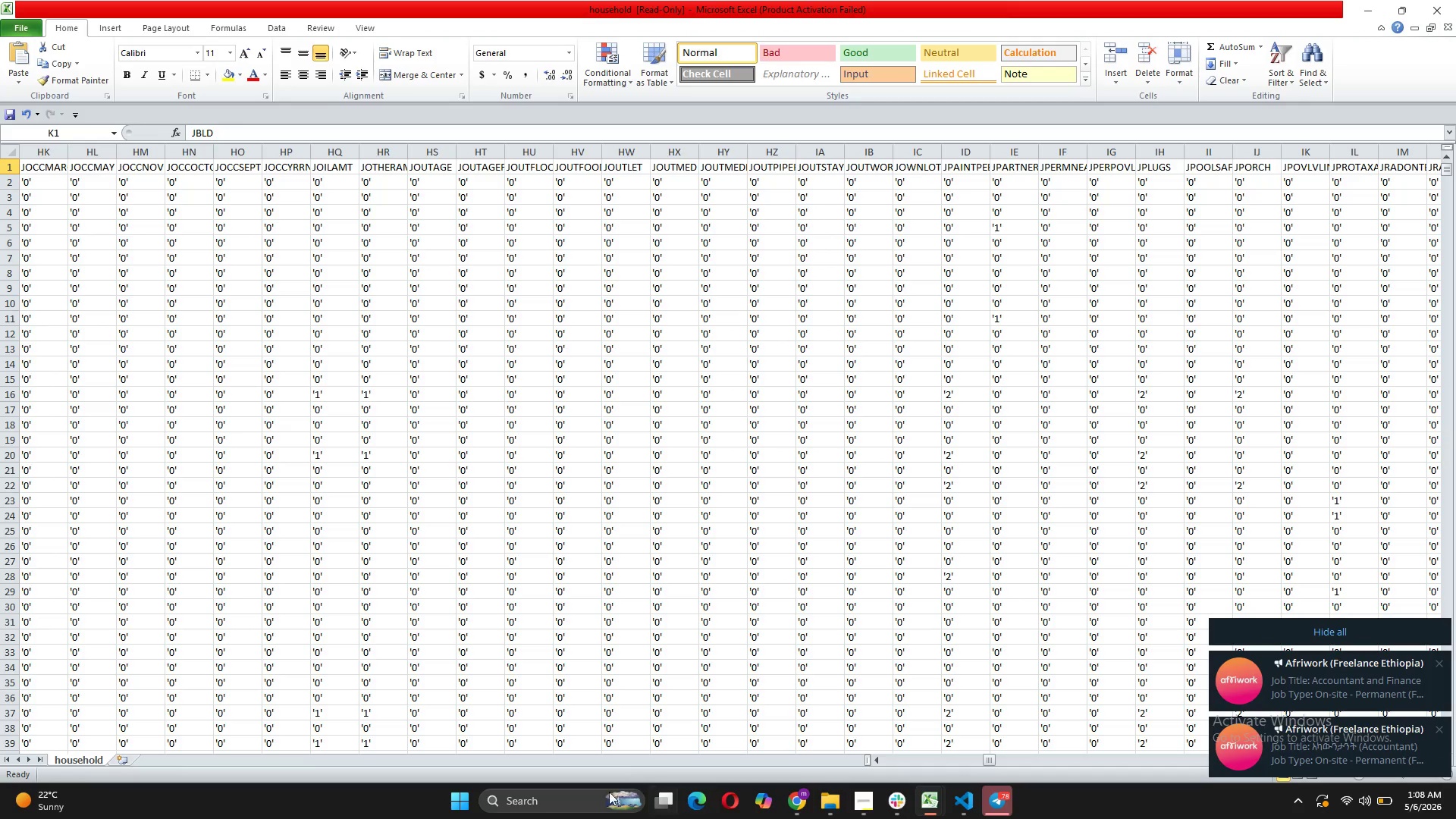 
left_click([587, 799])
 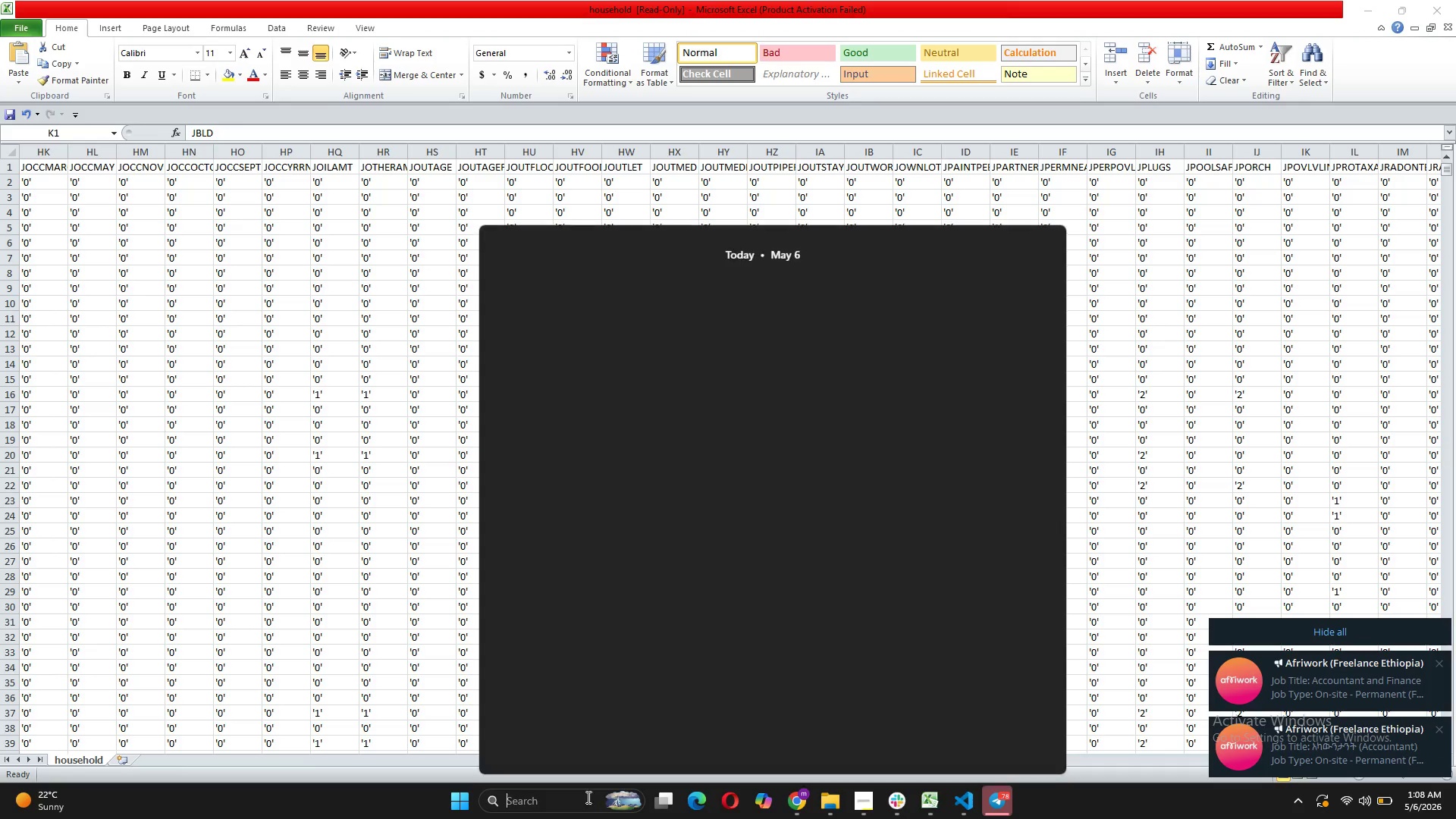 
type(te)
 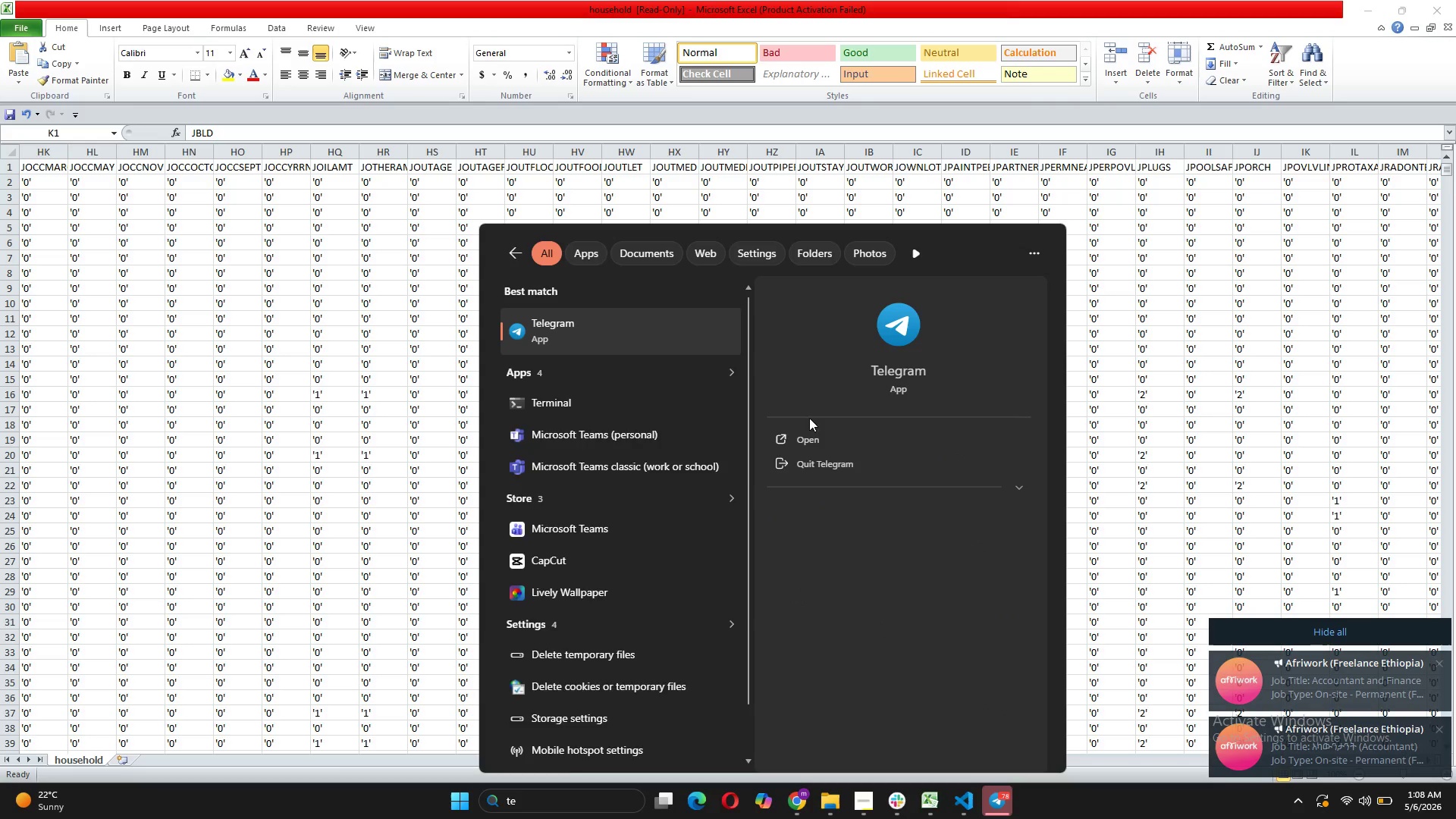 
left_click([806, 459])
 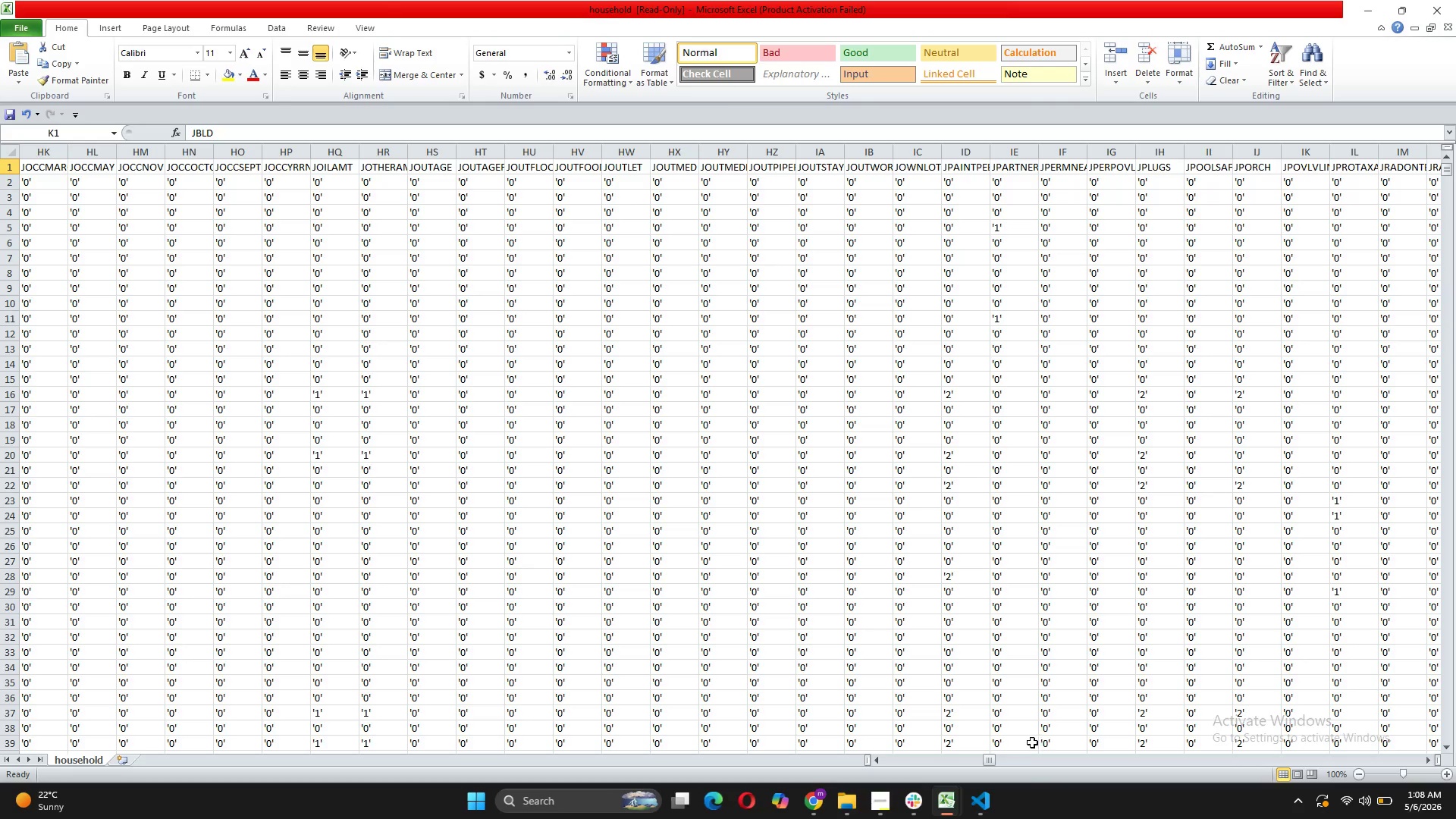 
left_click_drag(start_coordinate=[993, 758], to_coordinate=[1029, 758])
 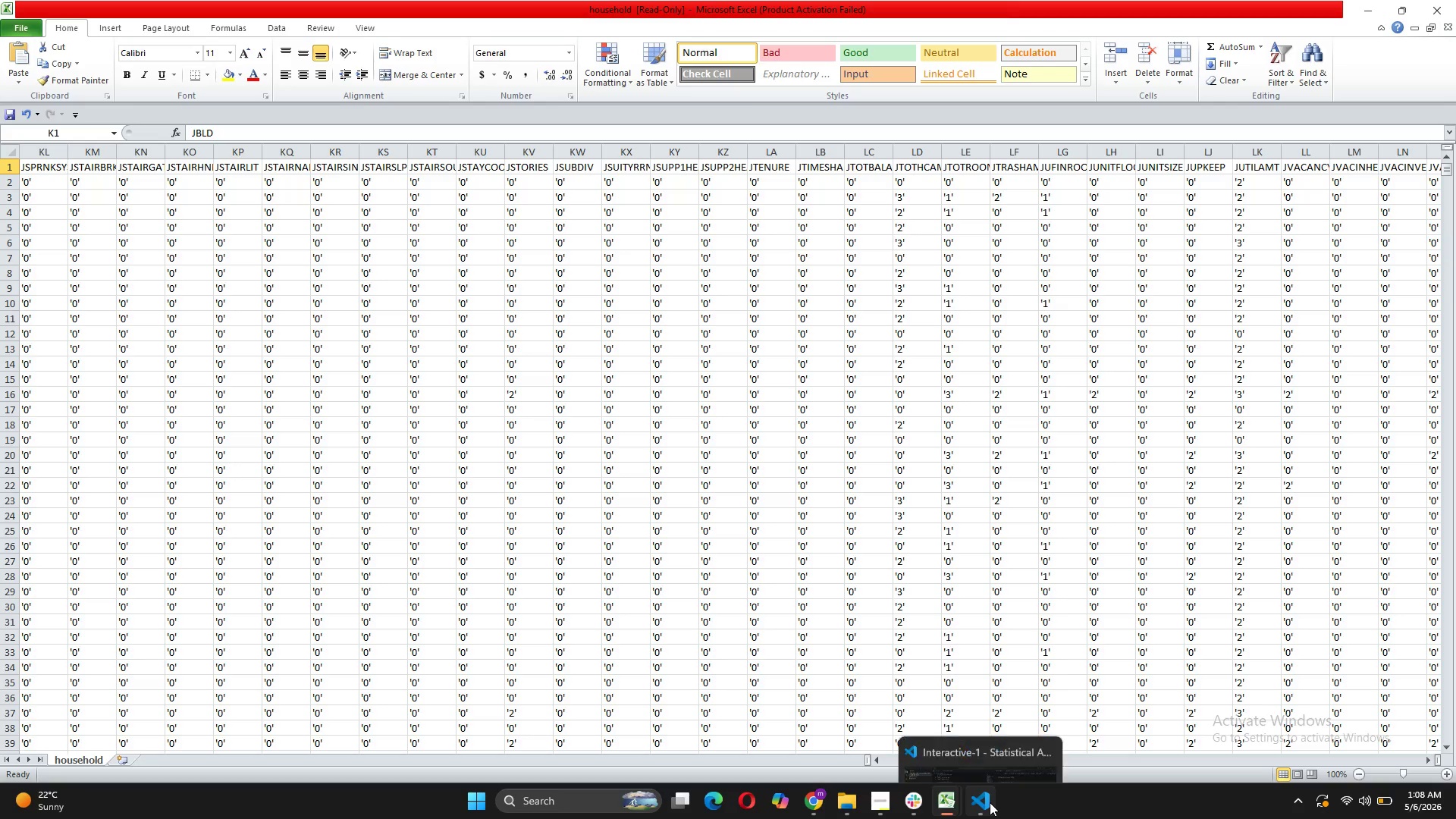 
wait(7.84)
 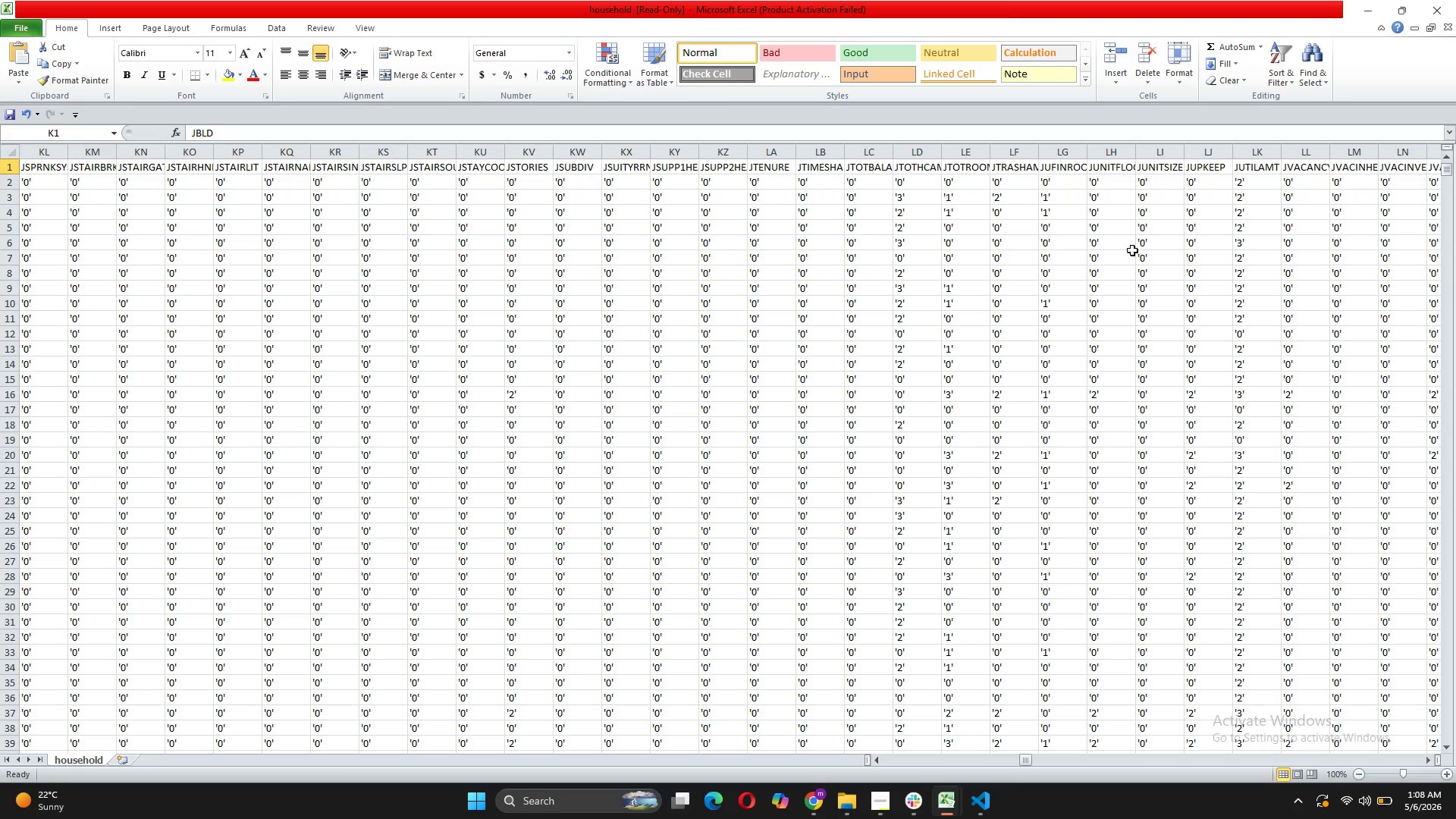 
left_click([826, 736])
 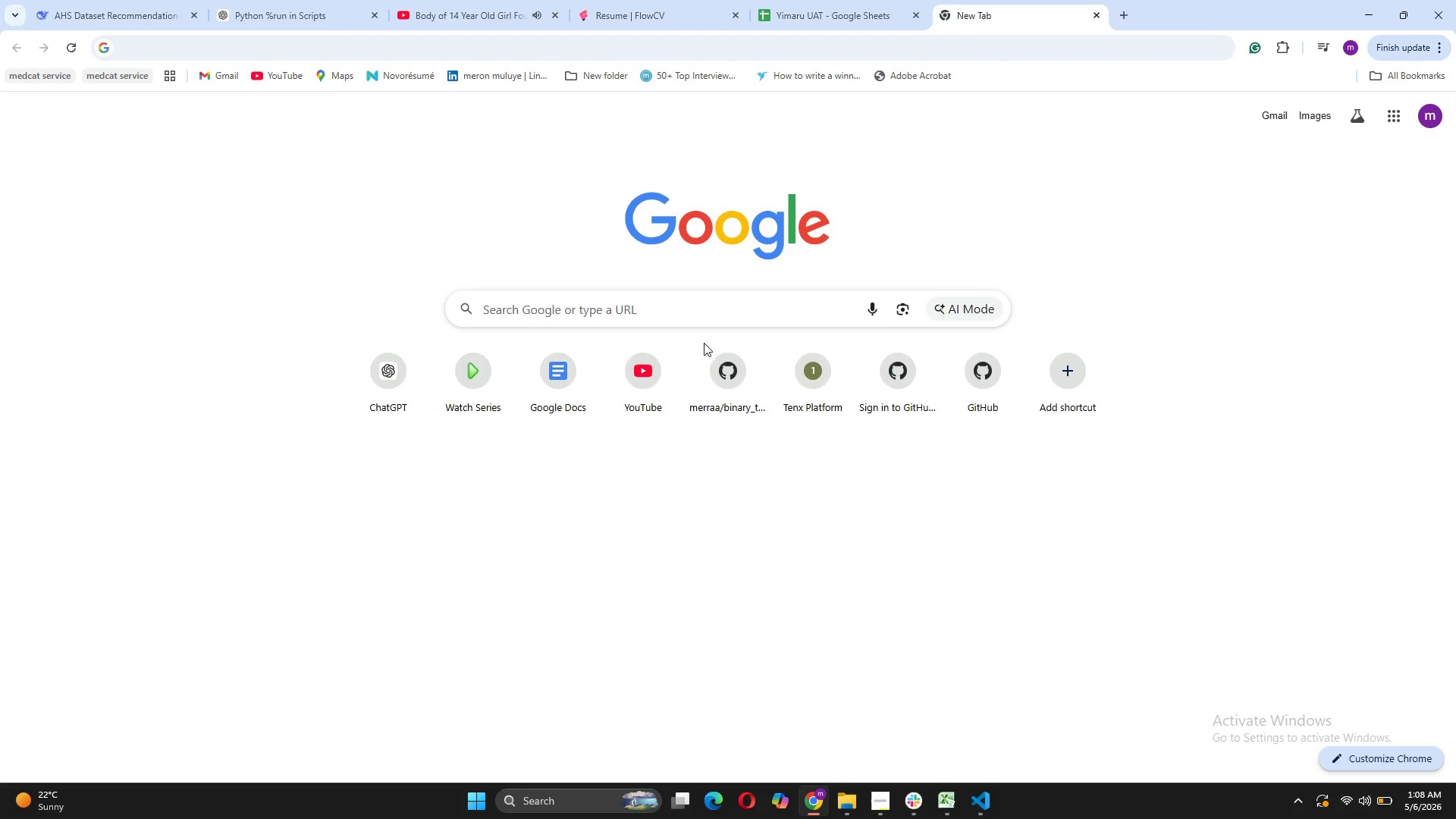 
left_click([710, 317])
 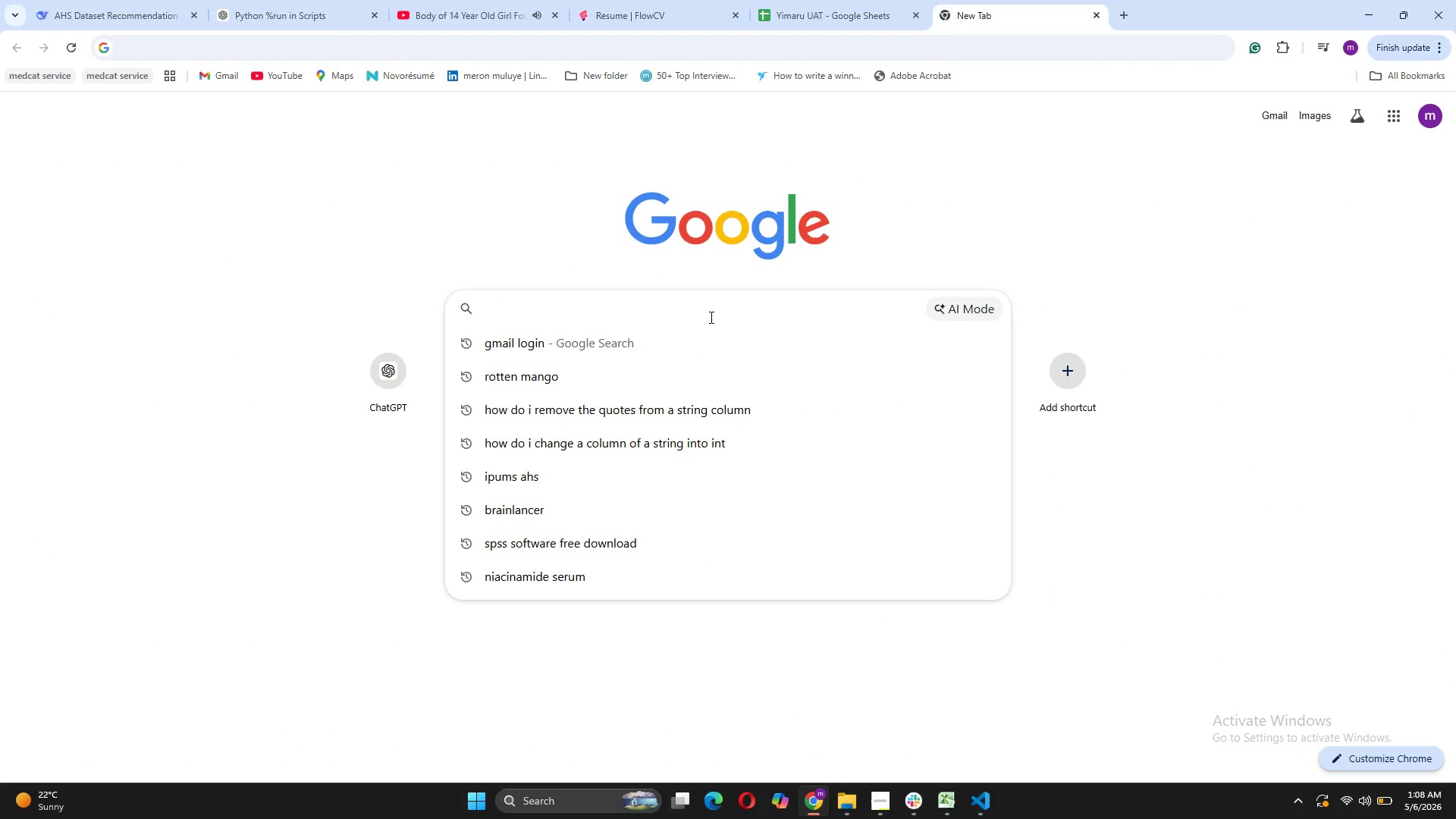 
type(series data typer to int in pa)
 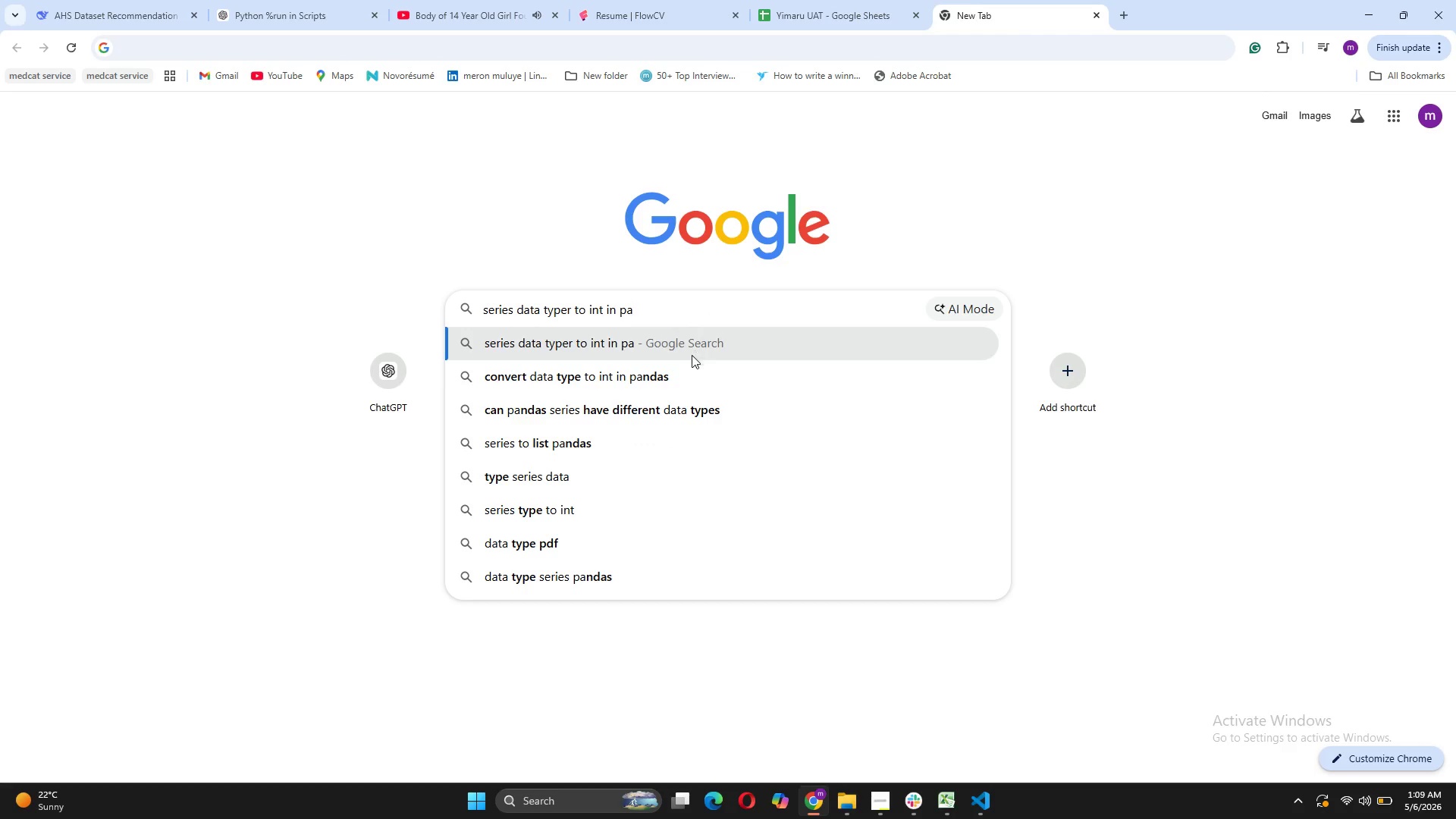 
left_click([661, 384])
 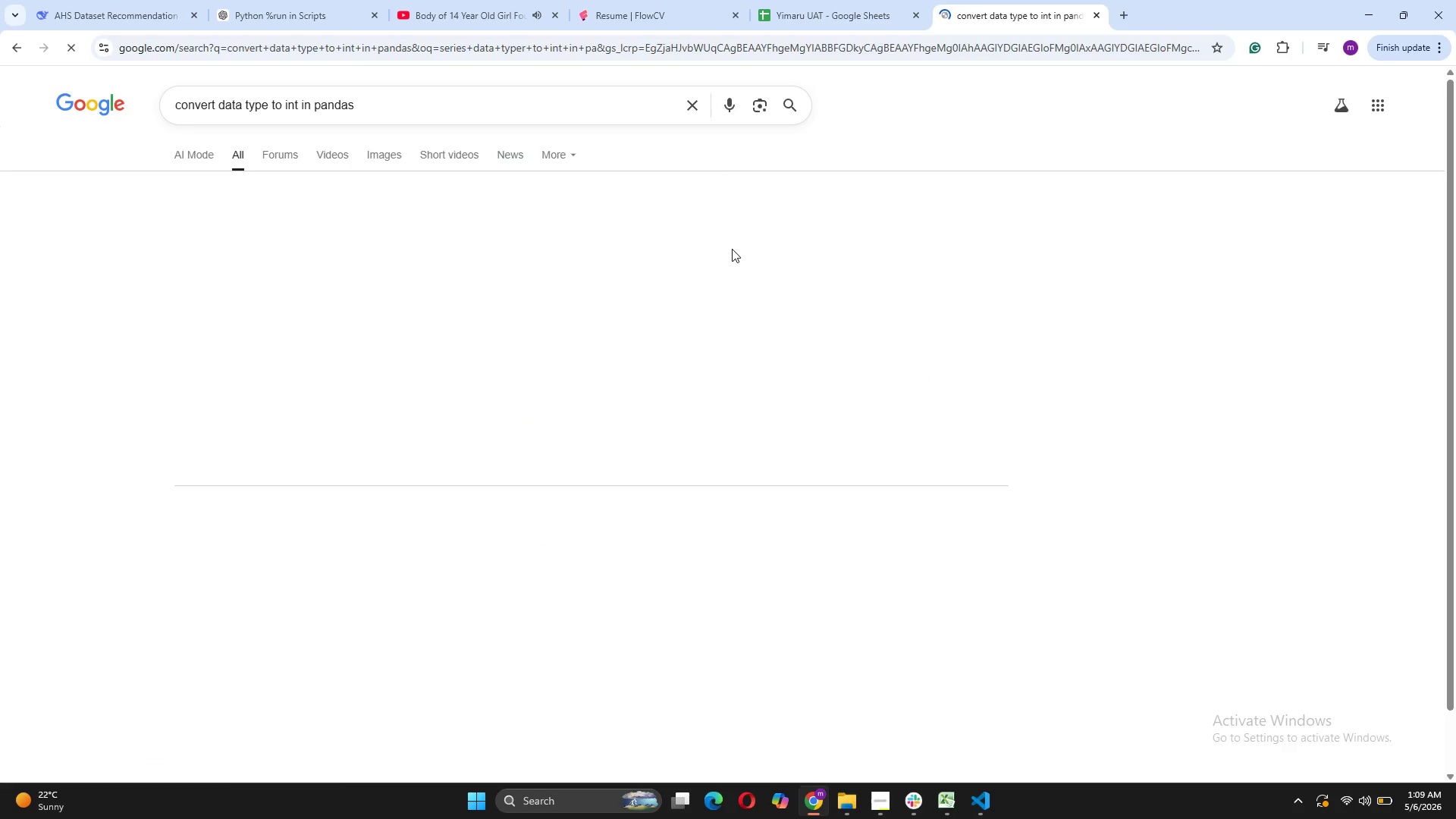 
mouse_move([581, 451])
 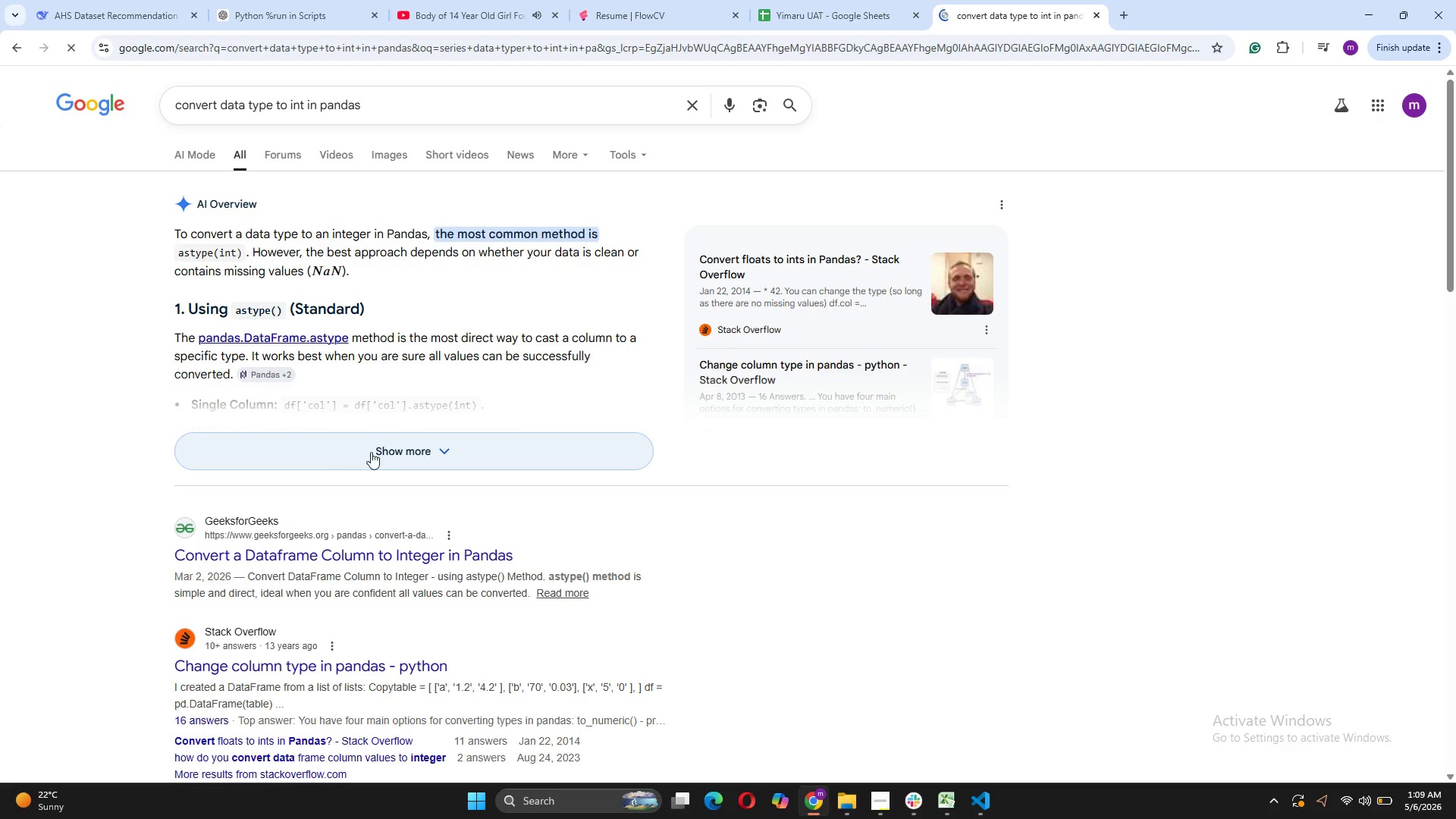 
wait(6.84)
 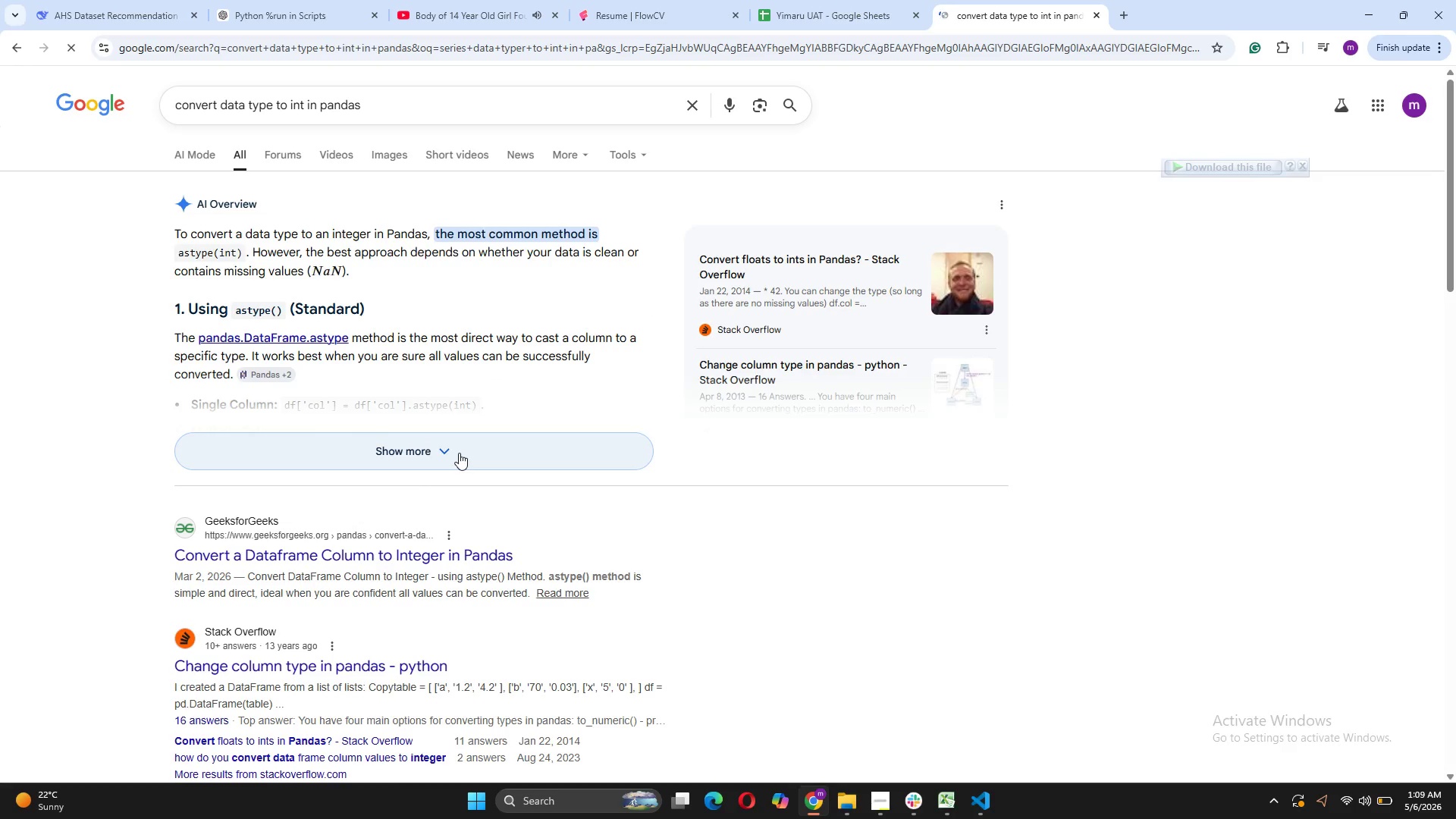 
left_click([422, 446])
 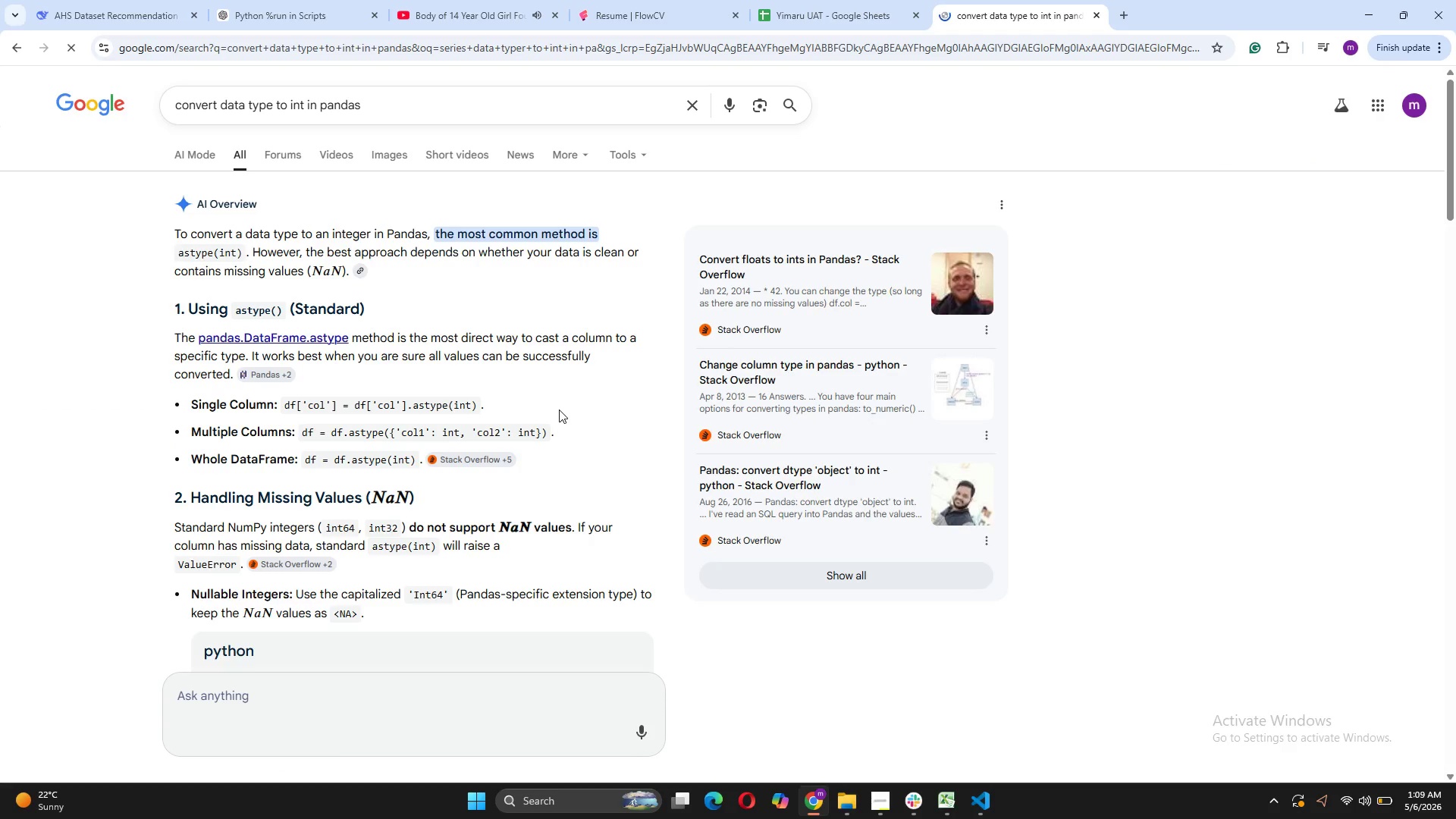 
key(Meta+F1)
 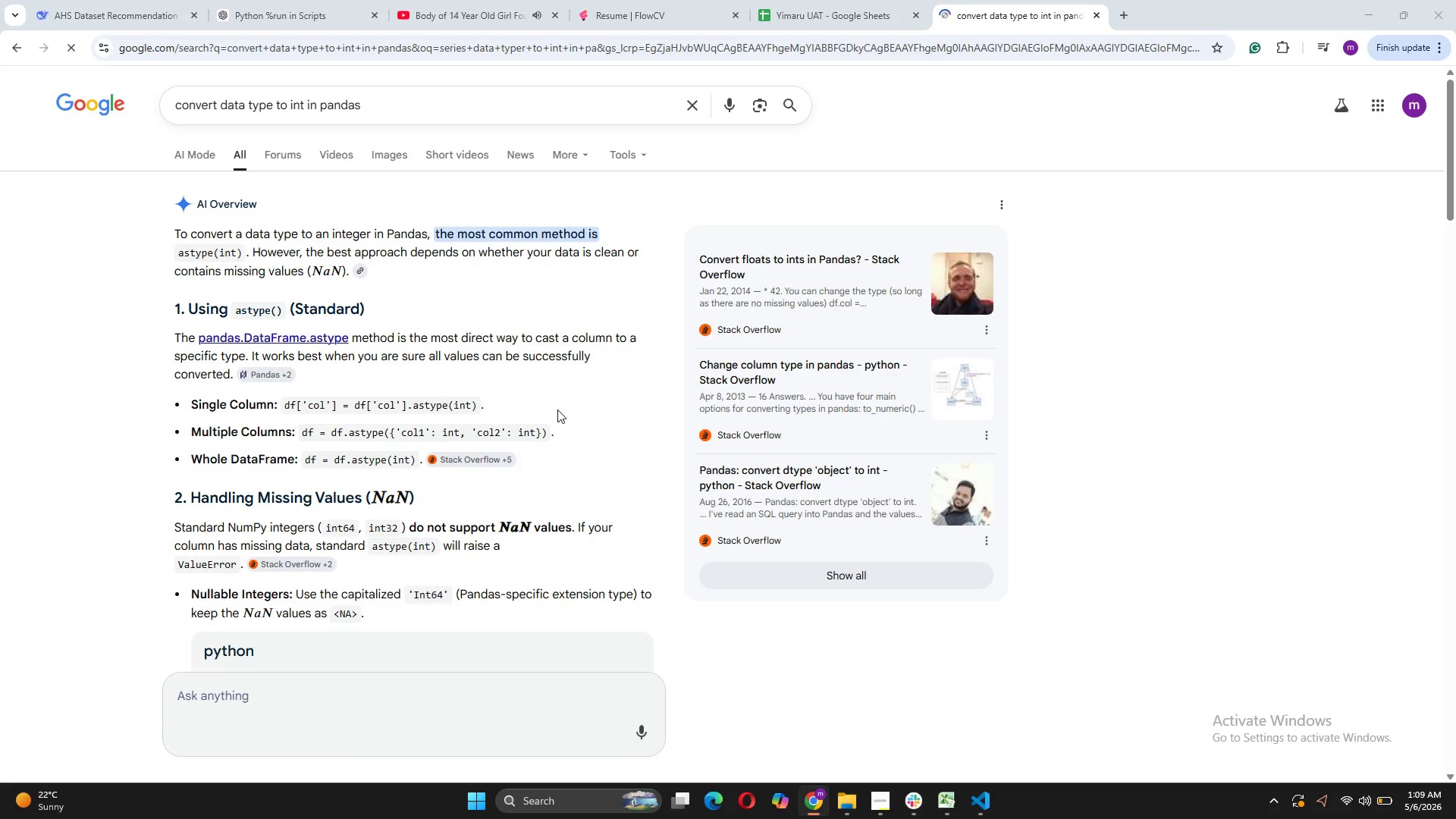 
key(Meta+MetaLeft)
 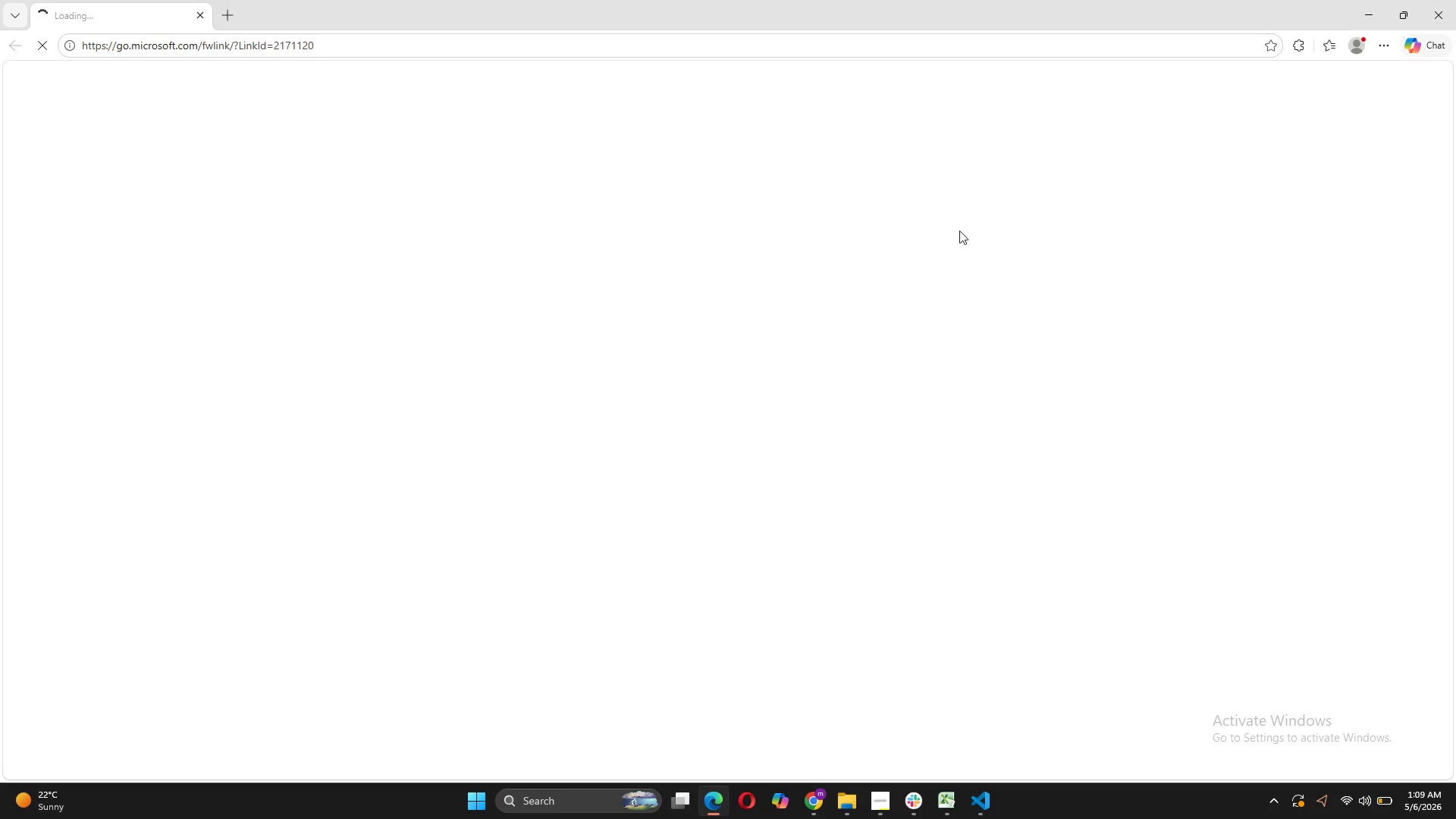 
left_click([1438, 0])
 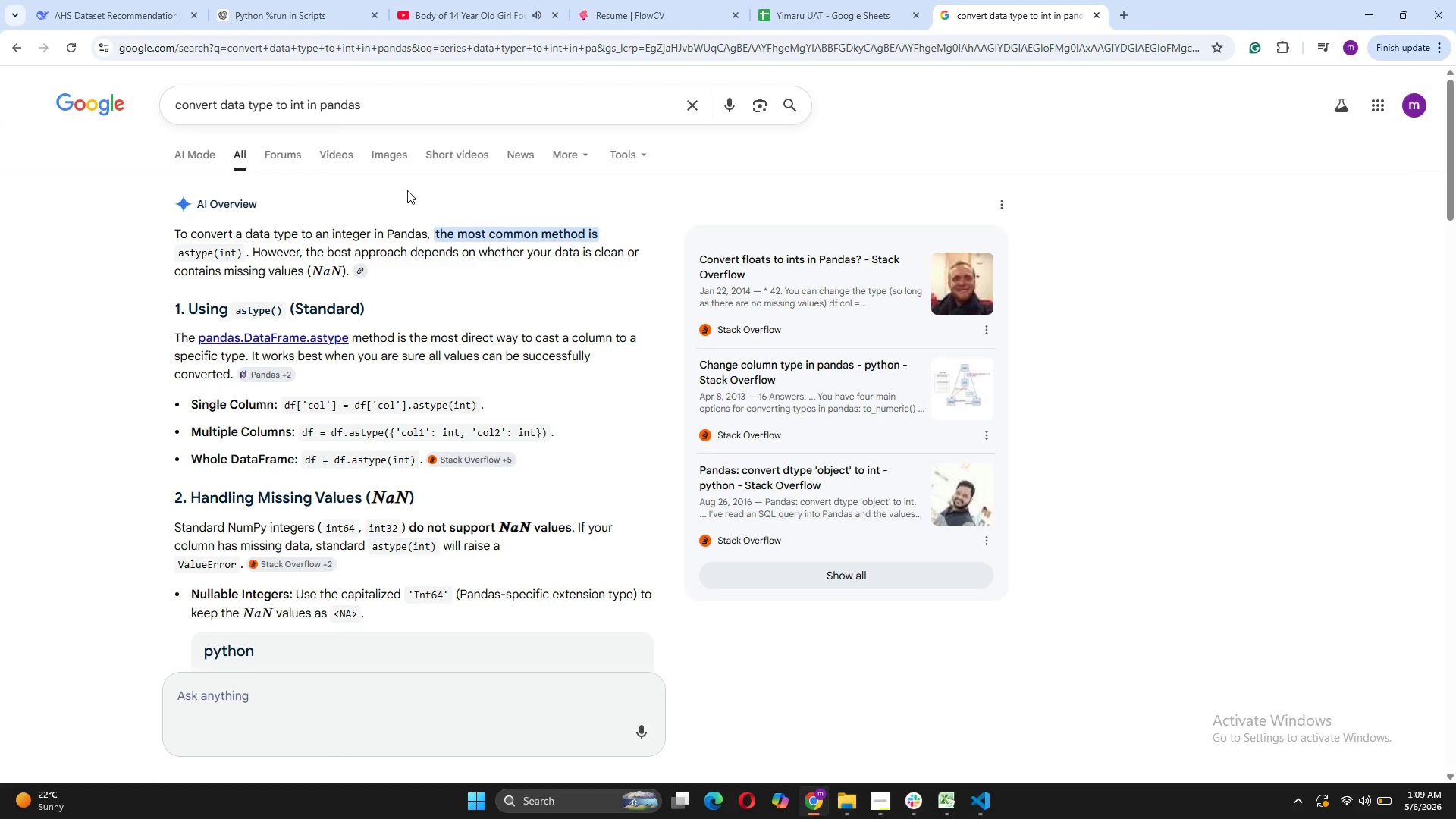 
wait(12.27)
 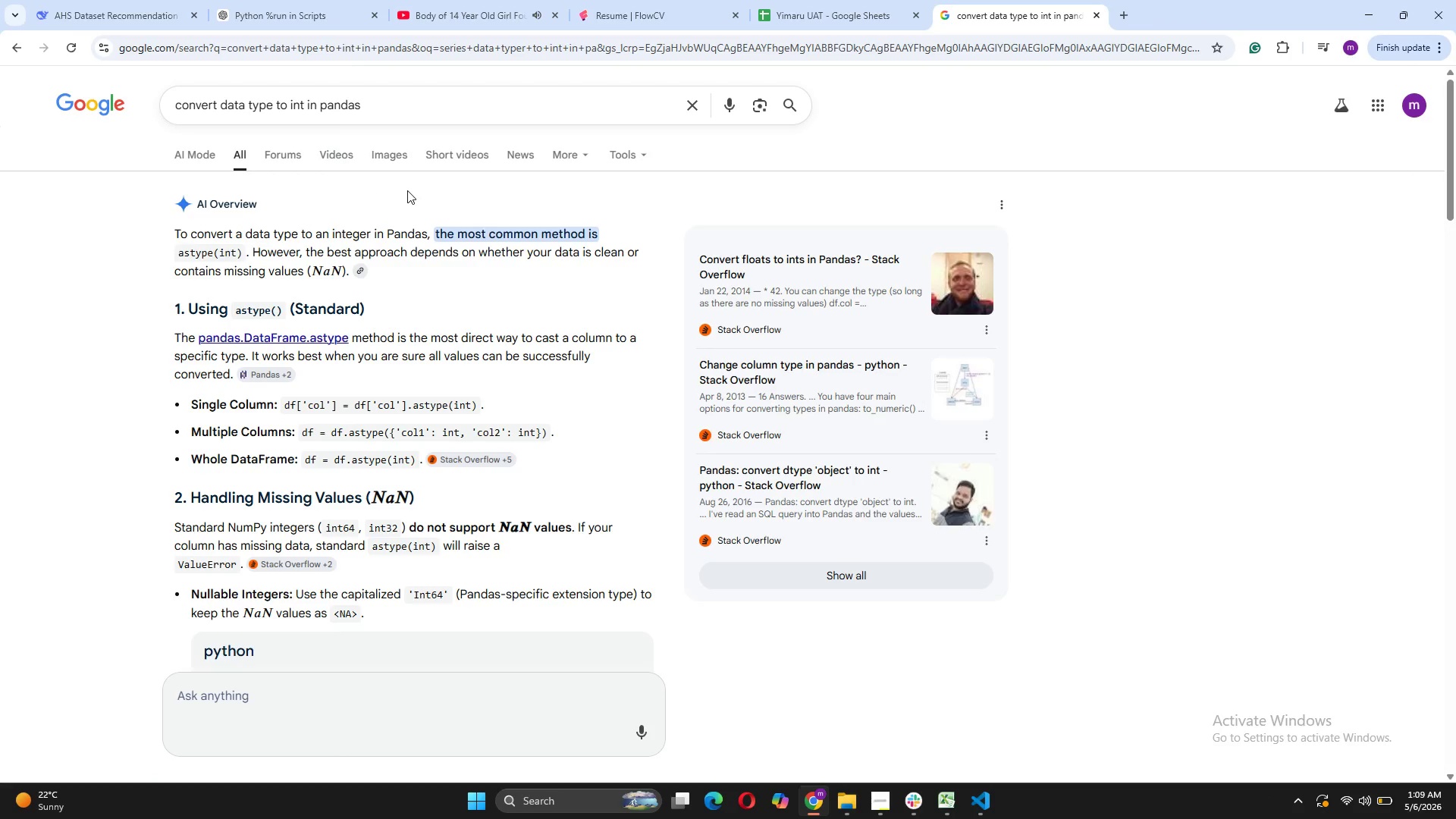 
left_click_drag(start_coordinate=[363, 101], to_coordinate=[259, 103])
 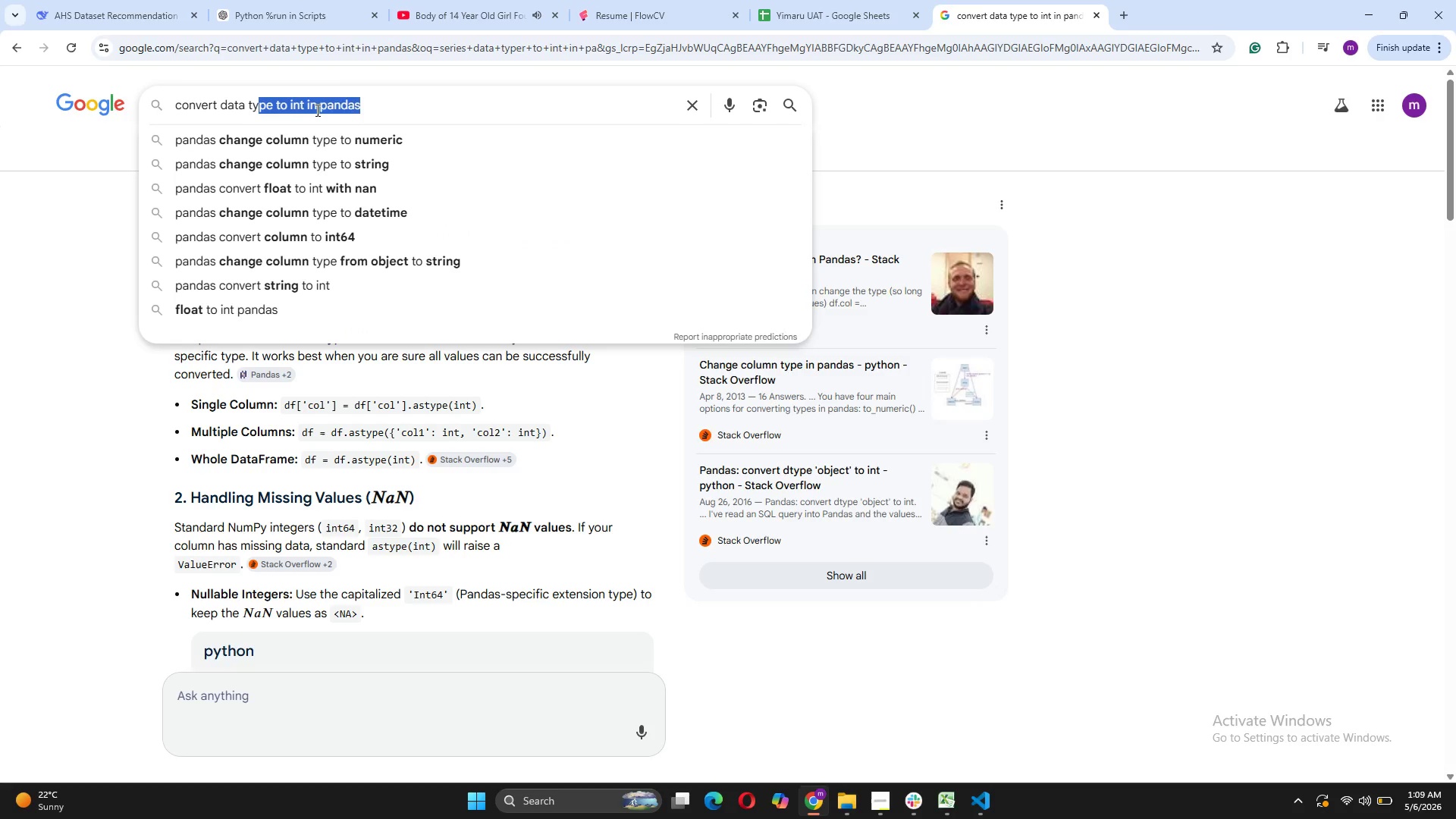 
left_click([345, 108])
 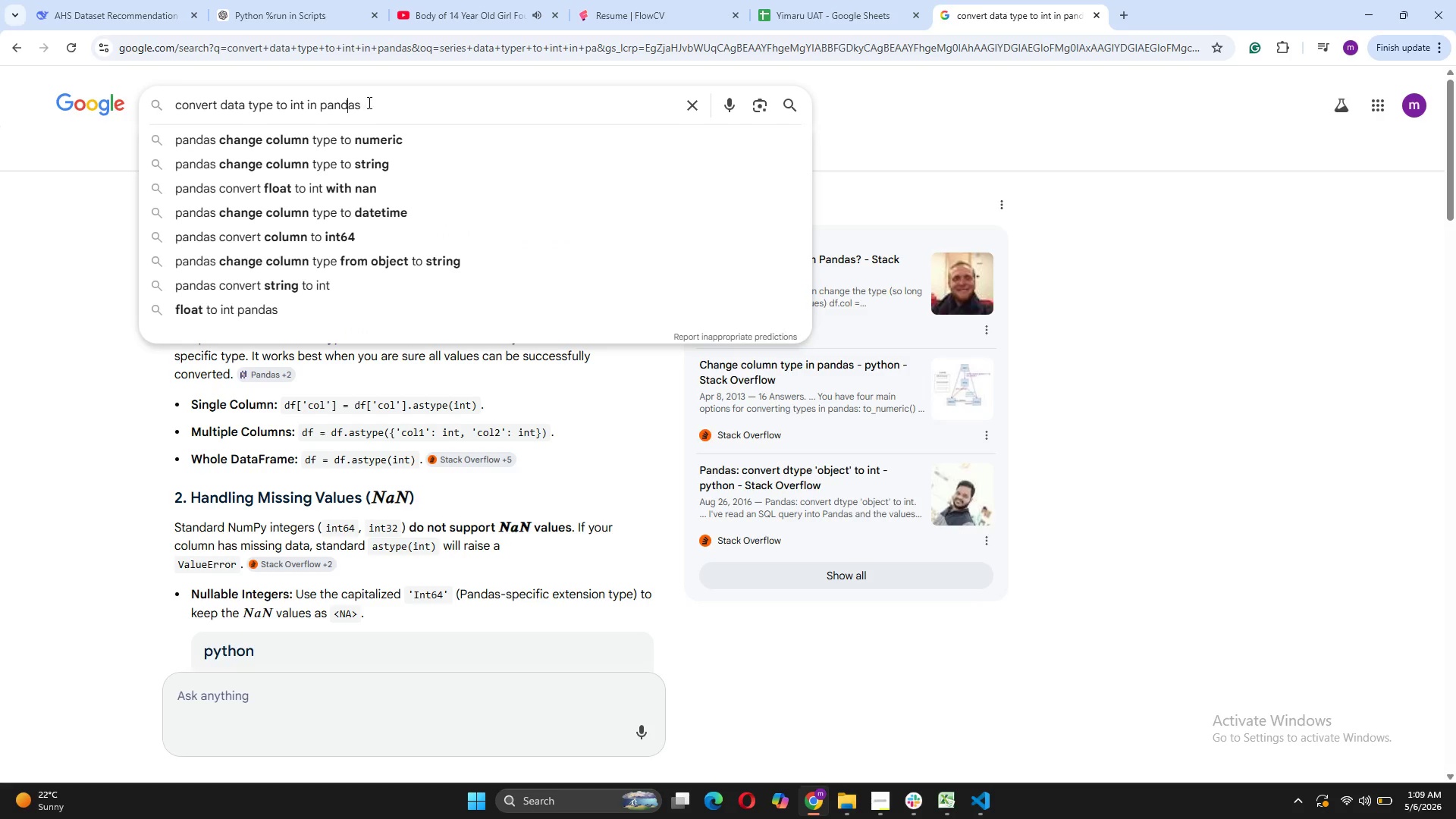 
left_click_drag(start_coordinate=[369, 102], to_coordinate=[221, 108])
 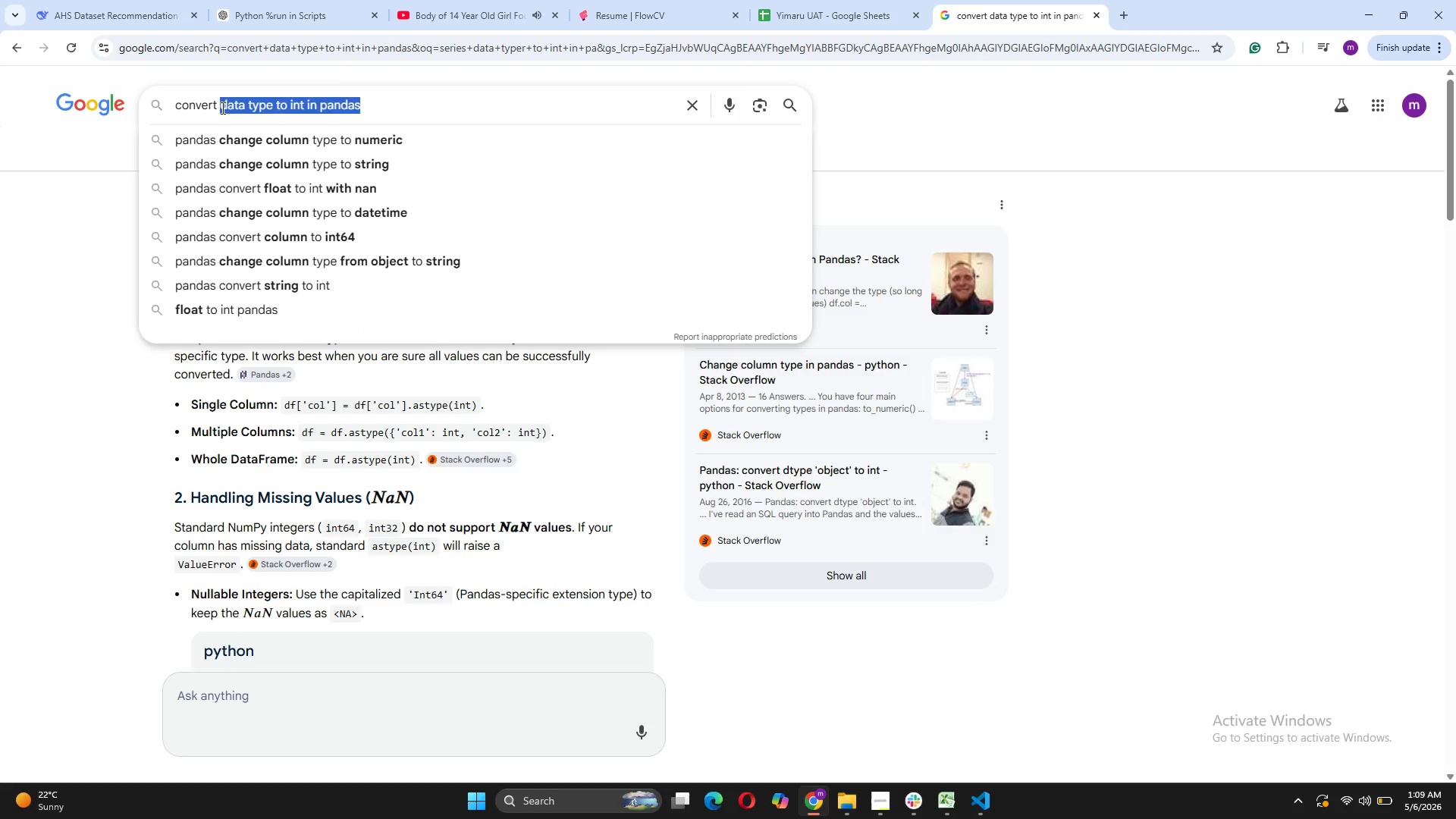 
type(series int )
key(Backspace)
type(o)
key(Backspace)
key(Backspace)
key(Backspace)
key(Backspace)
key(Backspace)
key(Backspace)
key(Backspace)
key(Backspace)
key(Backspace)
key(Backspace)
key(Backspace)
type(a series)
 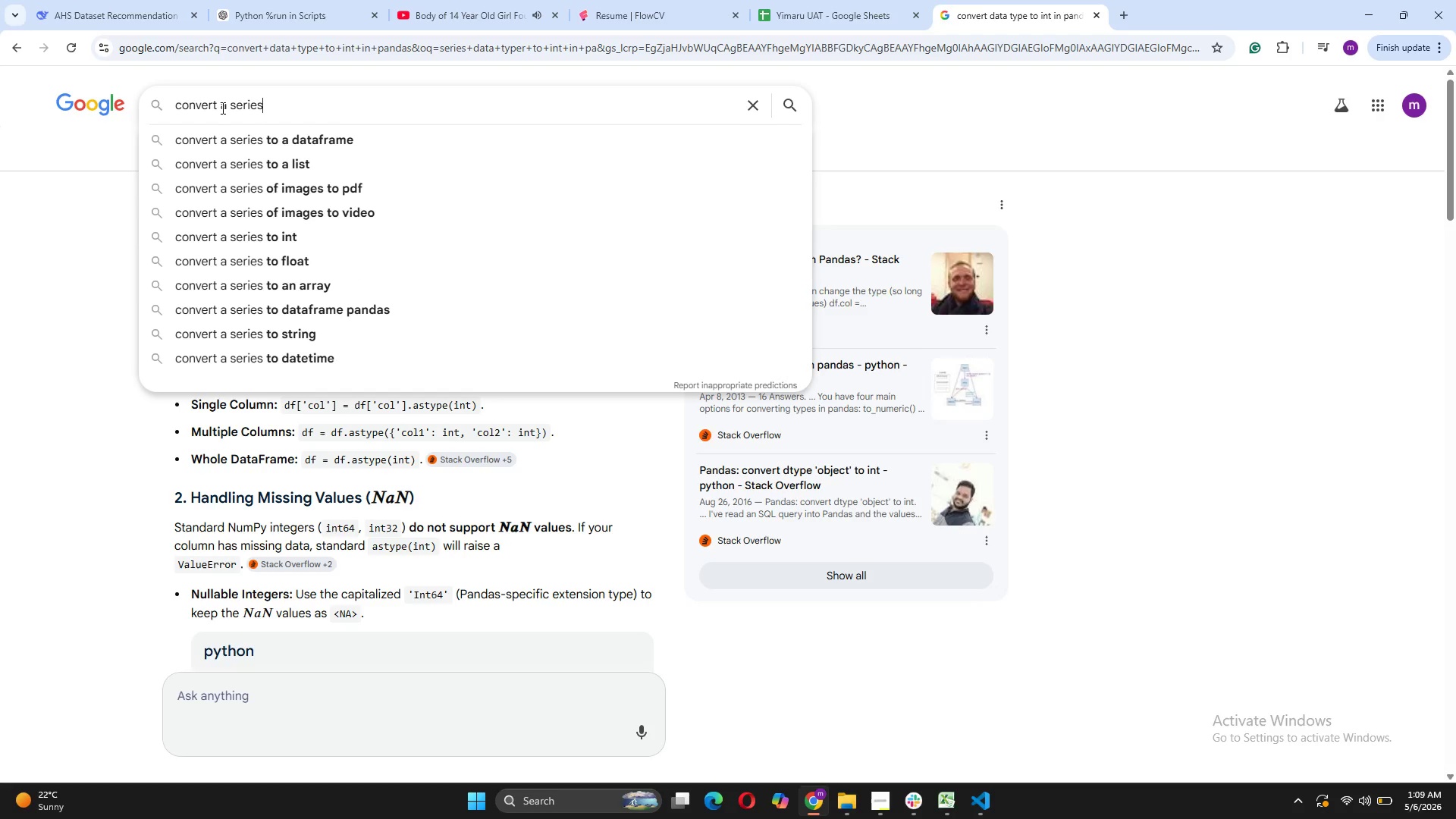 
wait(5.73)
 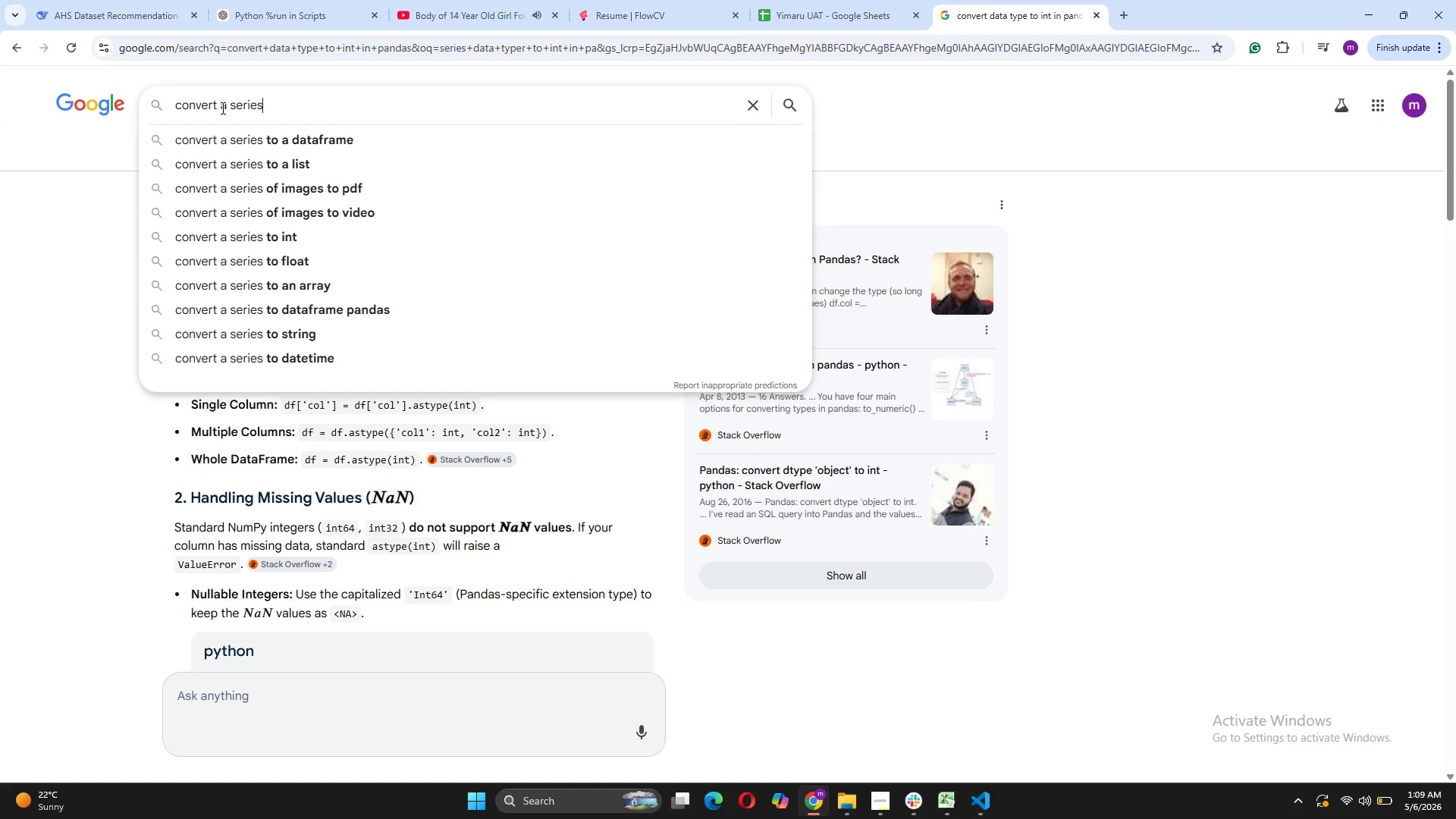 
hold_key(key=Backspace, duration=0.64)
 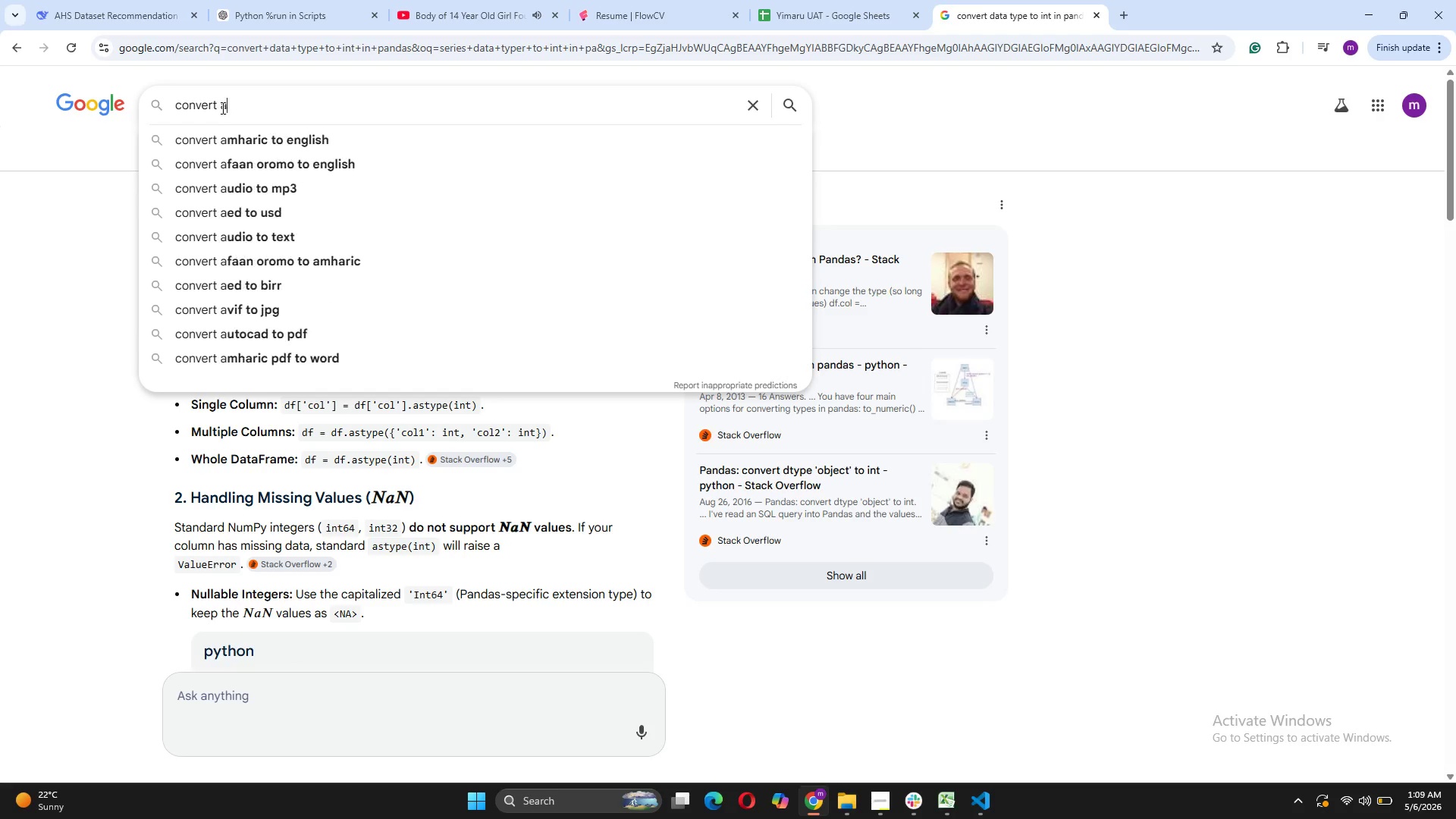 
hold_key(key=Backspace, duration=0.92)
 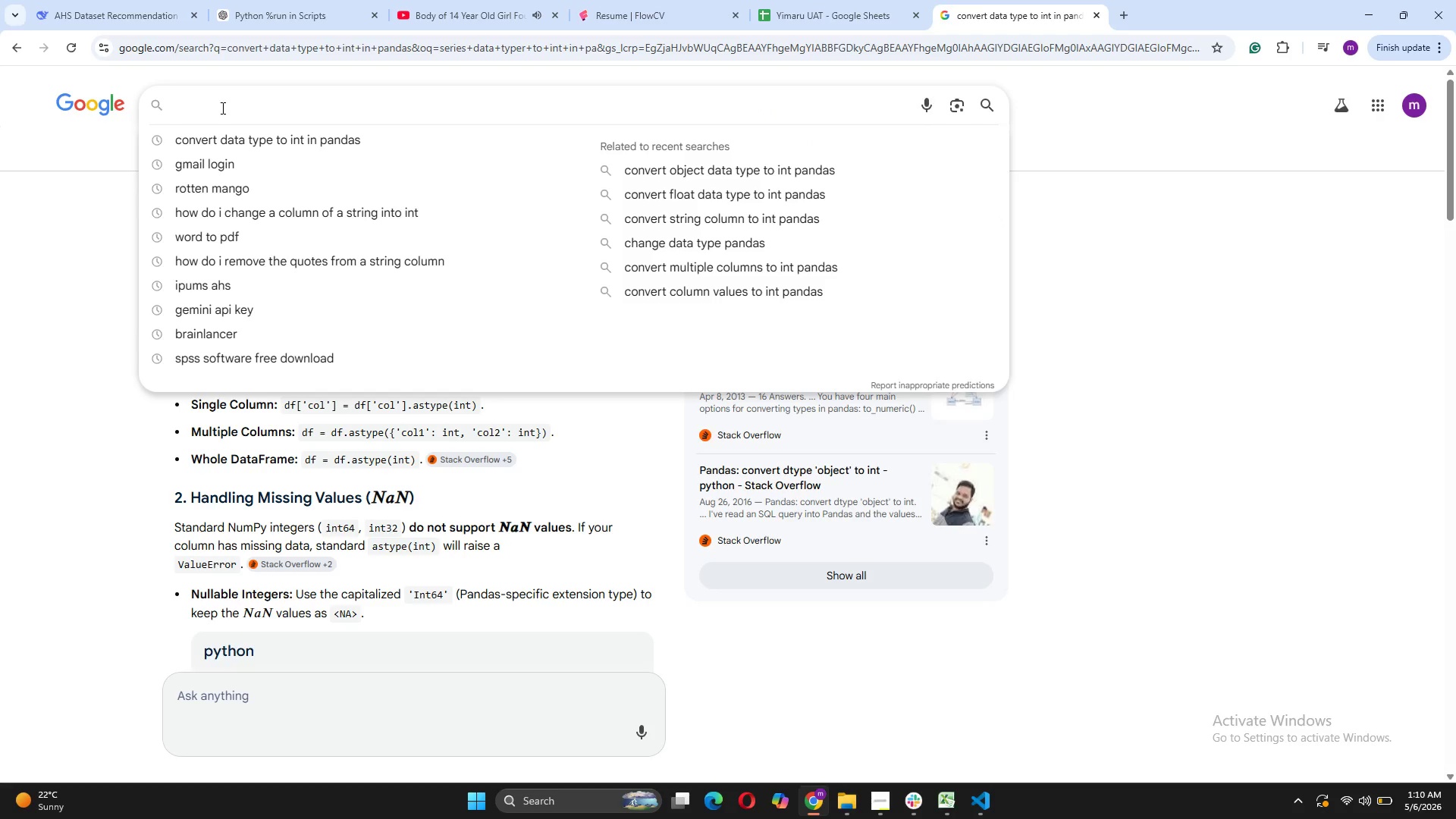 
type(series type colun remove ')
 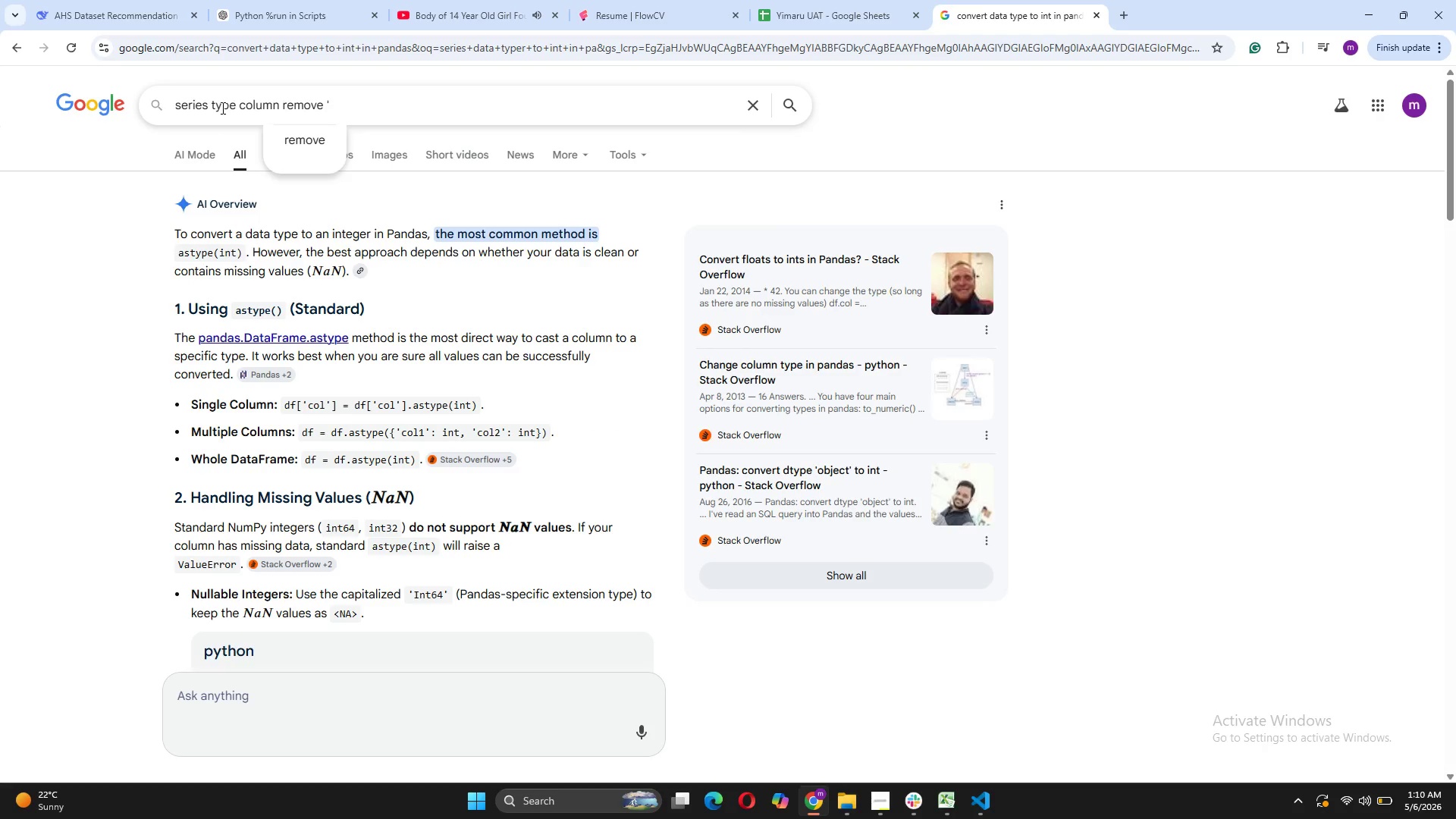 
key(Enter)
 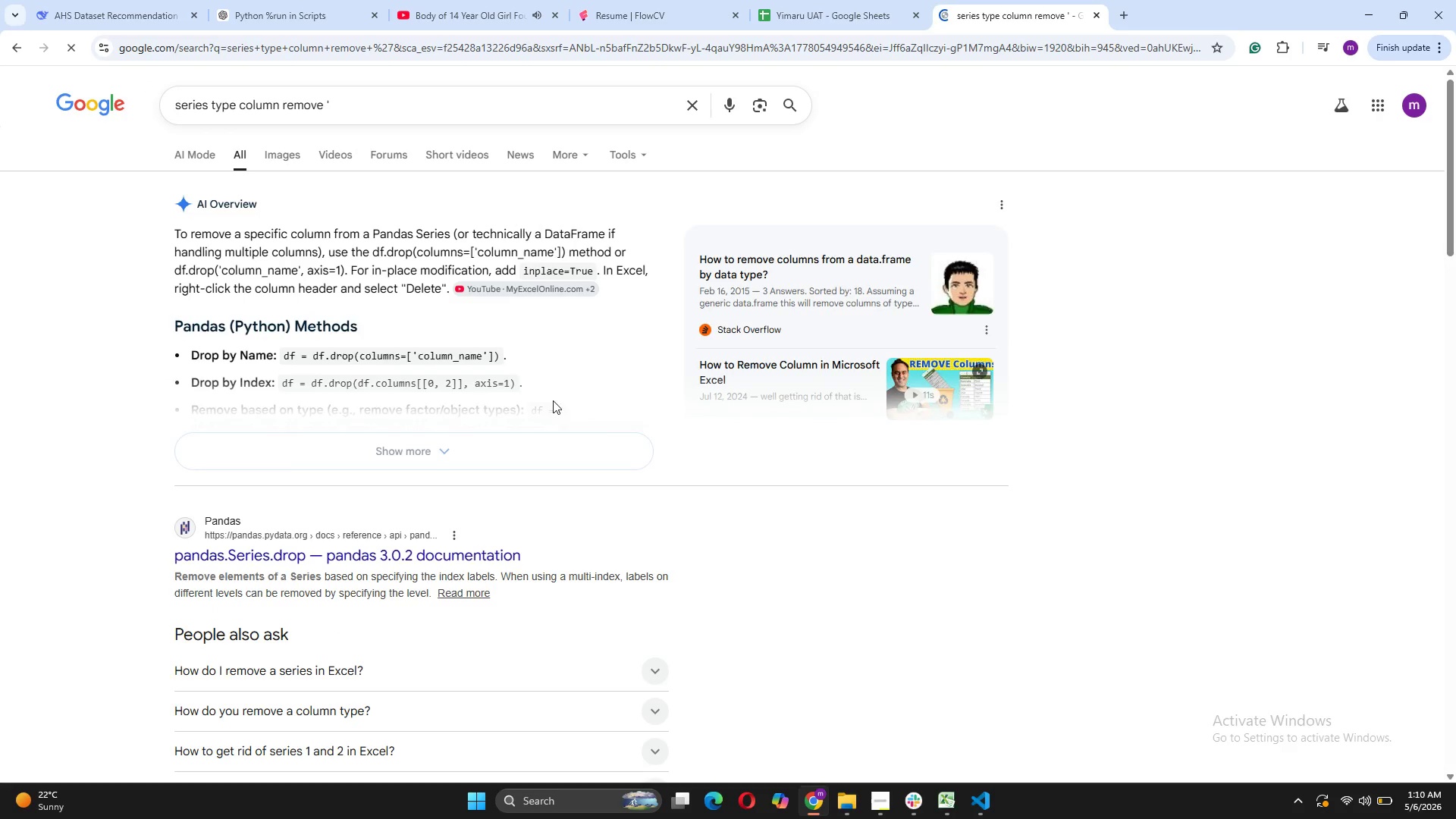 
wait(9.86)
 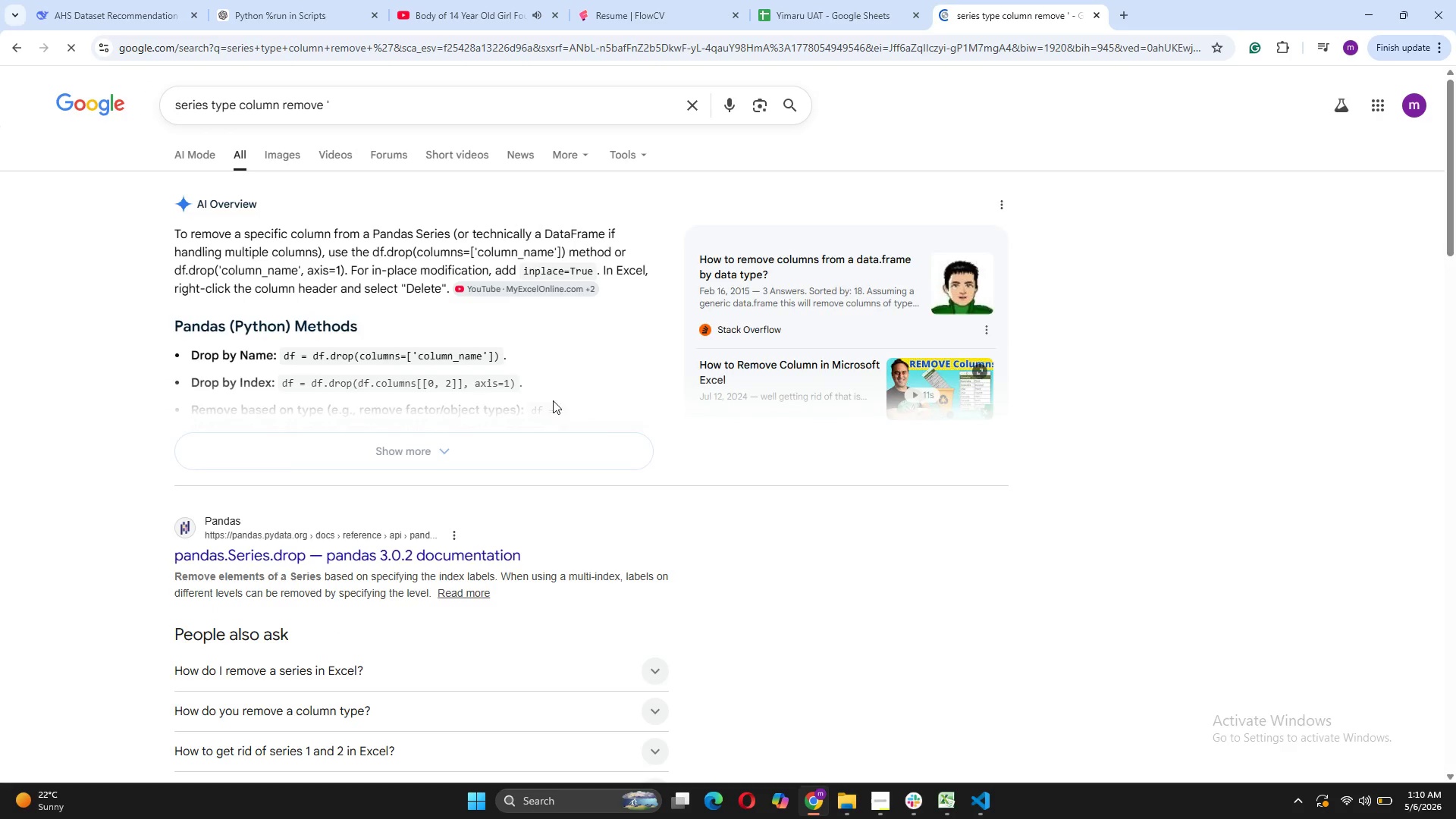 
left_click([357, 448])
 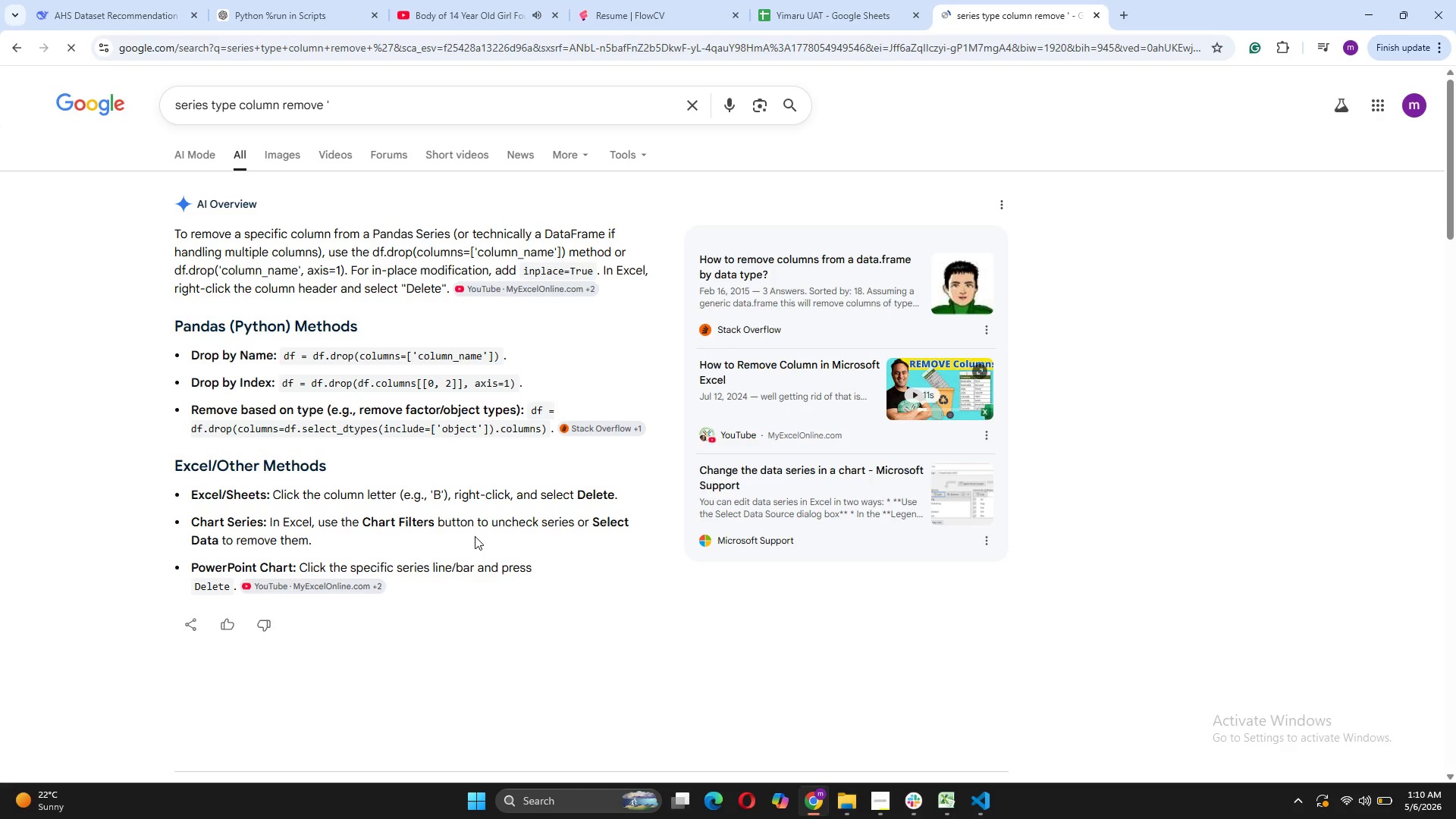 
scroll: coordinate [459, 369], scroll_direction: down, amount: 6.0
 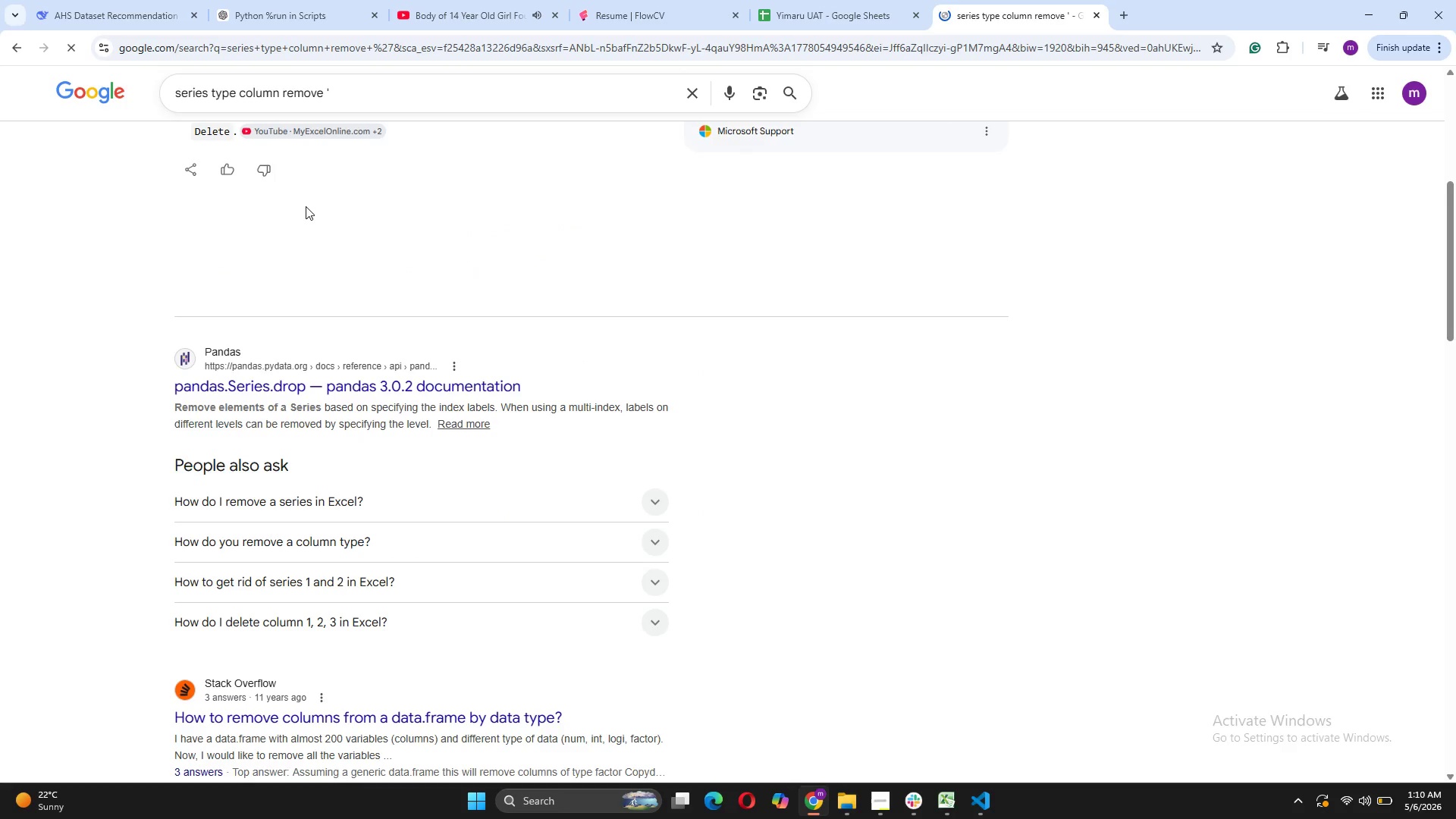 
left_click([362, 93])
 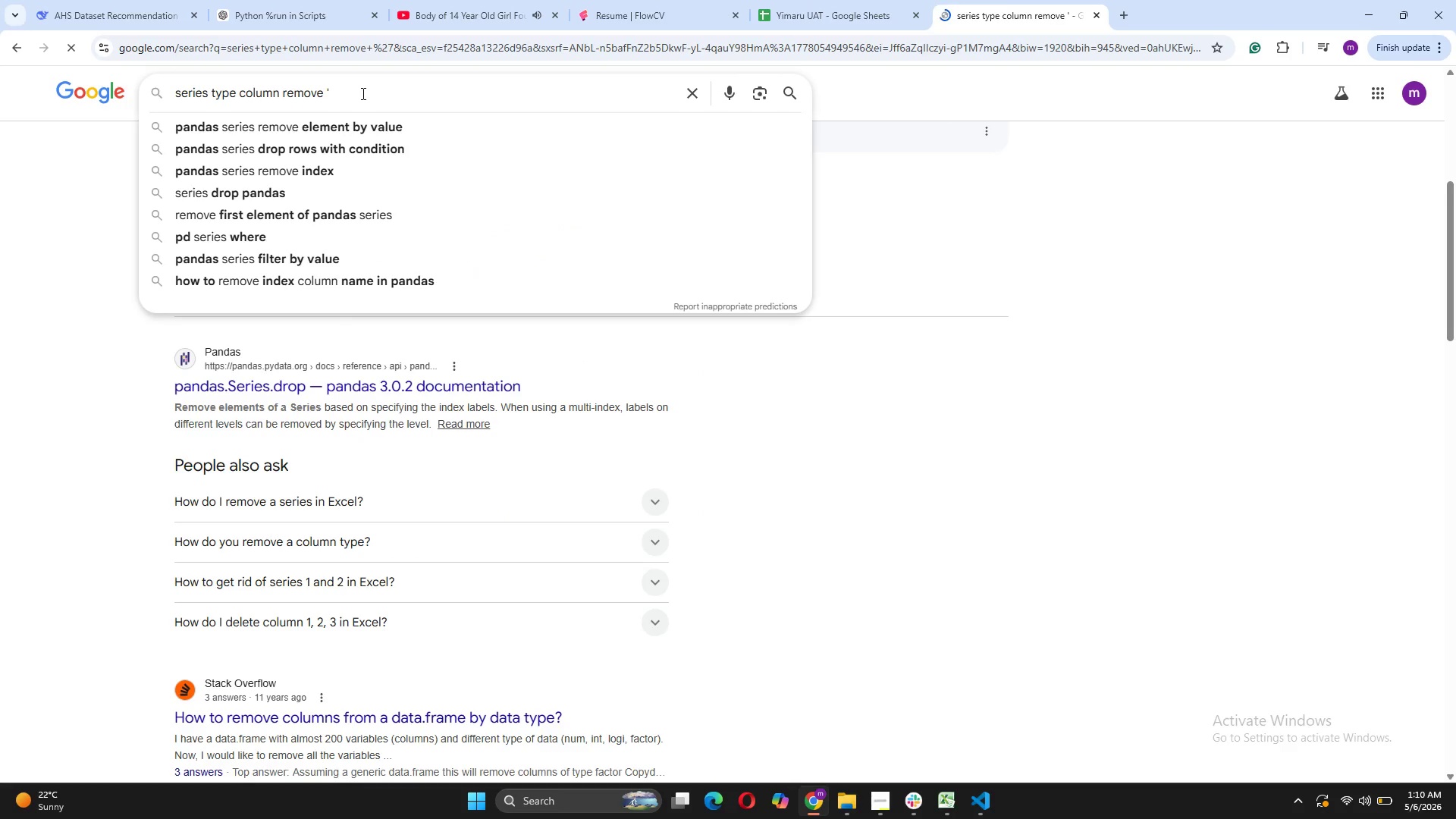 
key(Backspace)
type(qoutes)
 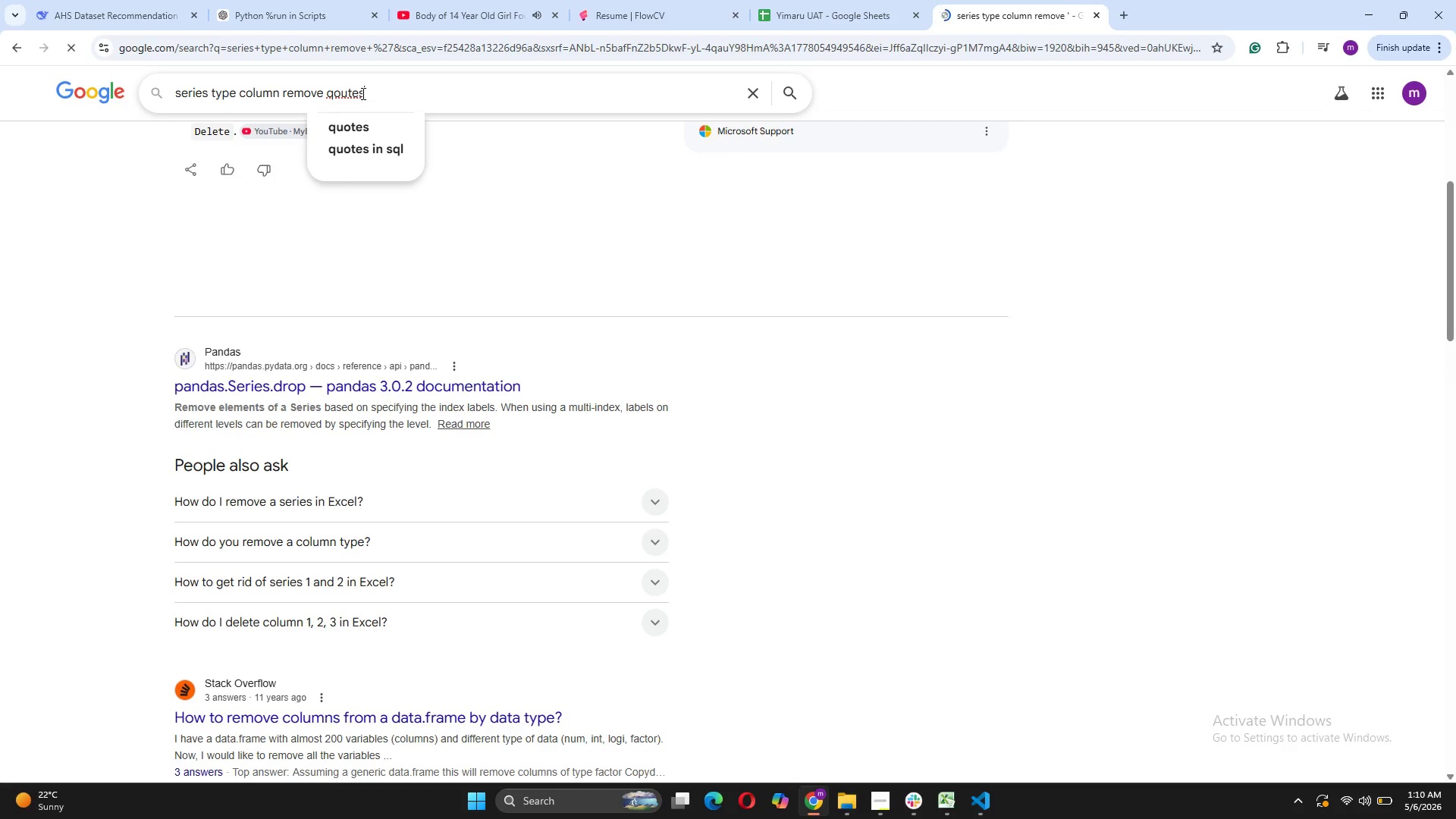 
left_click([350, 123])
 